 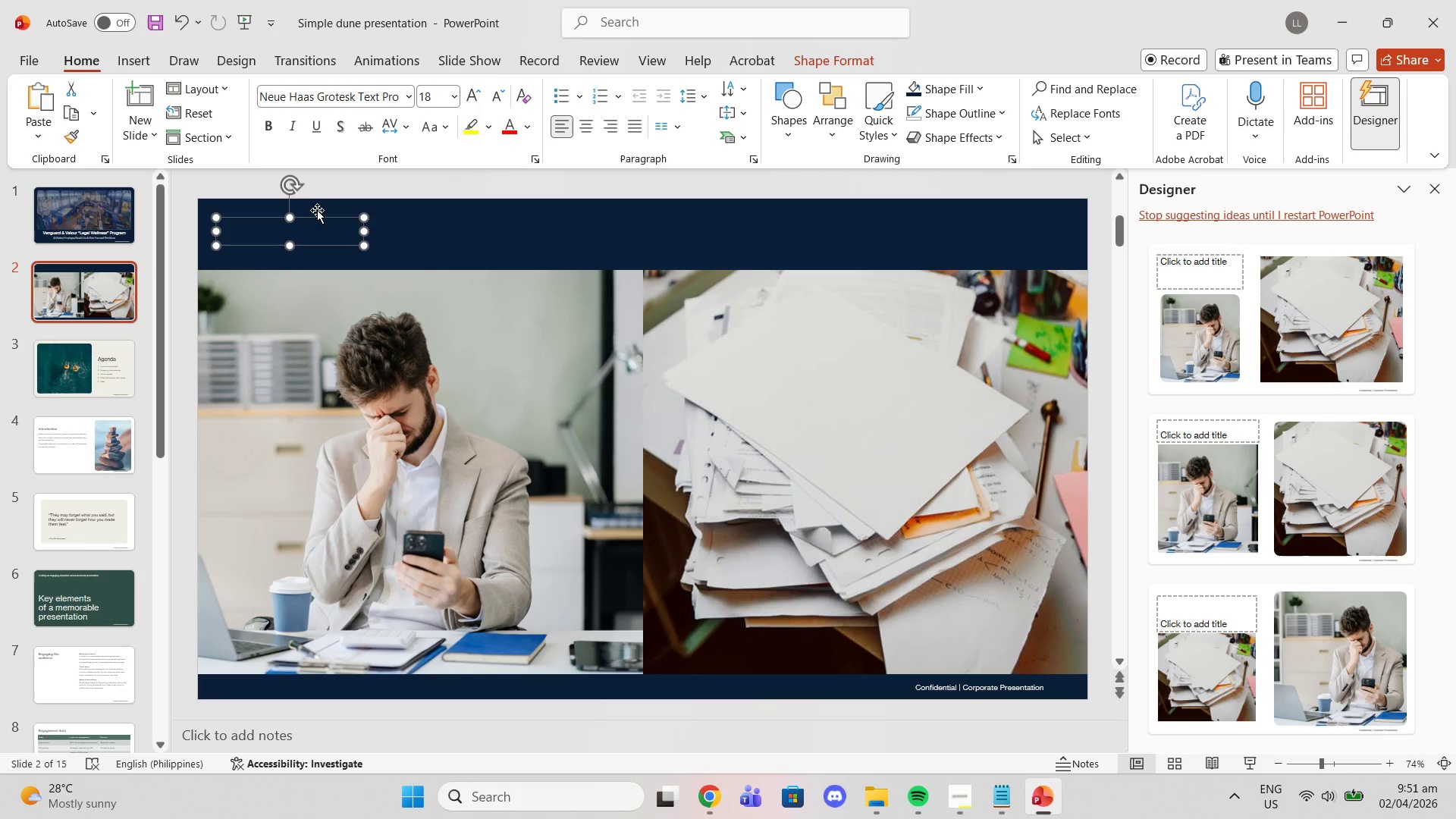 
left_click([312, 214])
 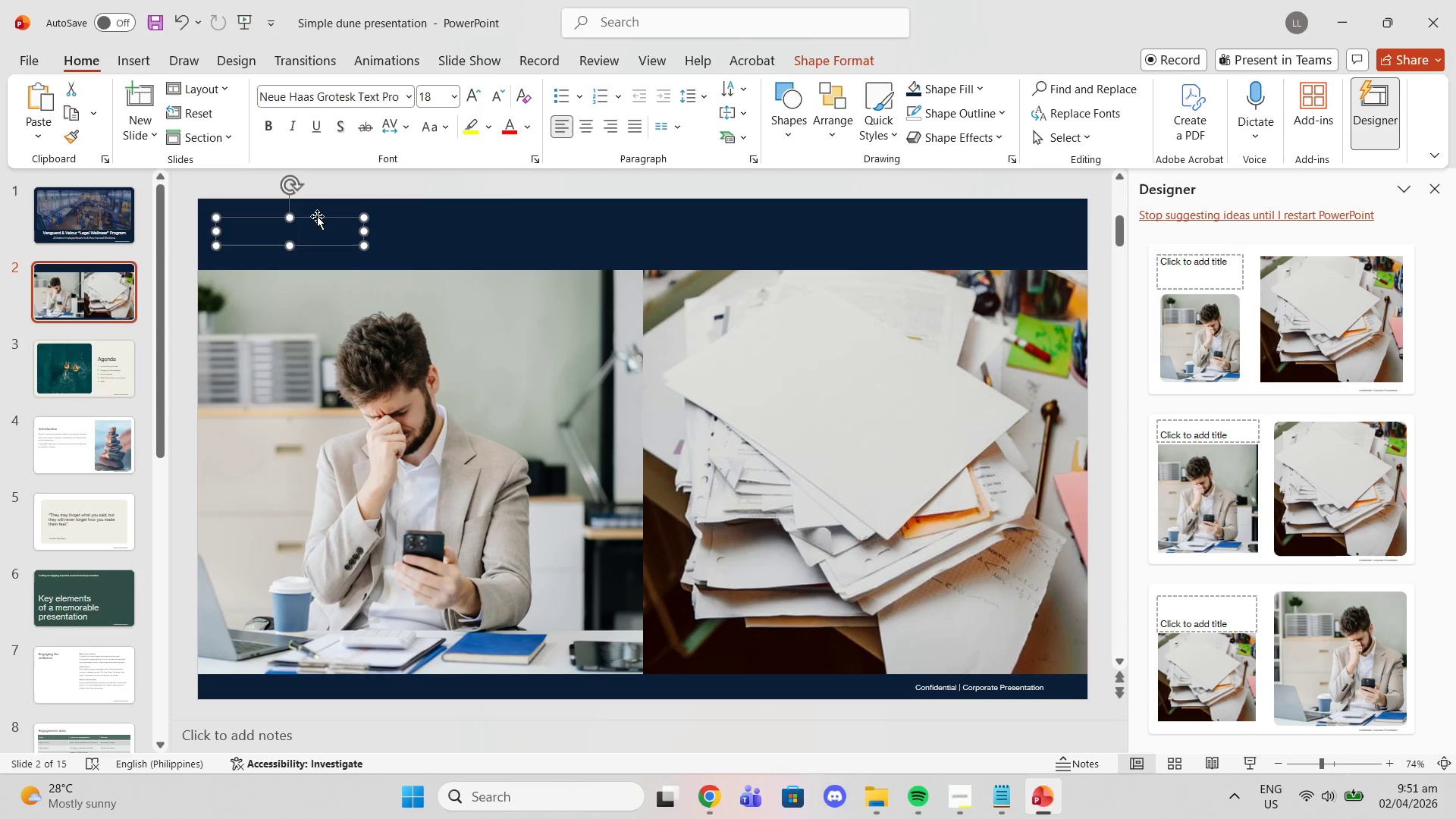 
key(Delete)
 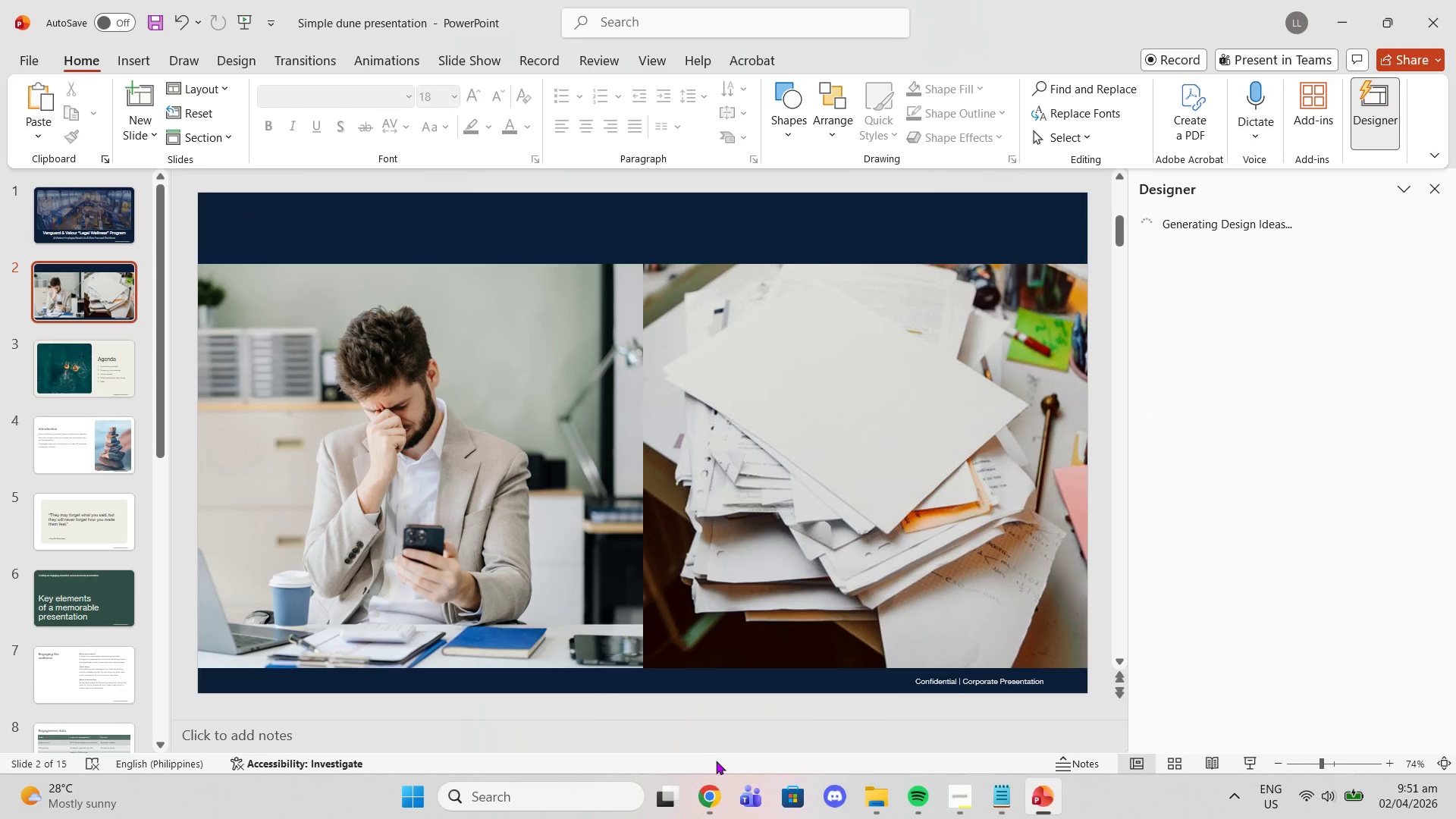 
left_click([708, 798])
 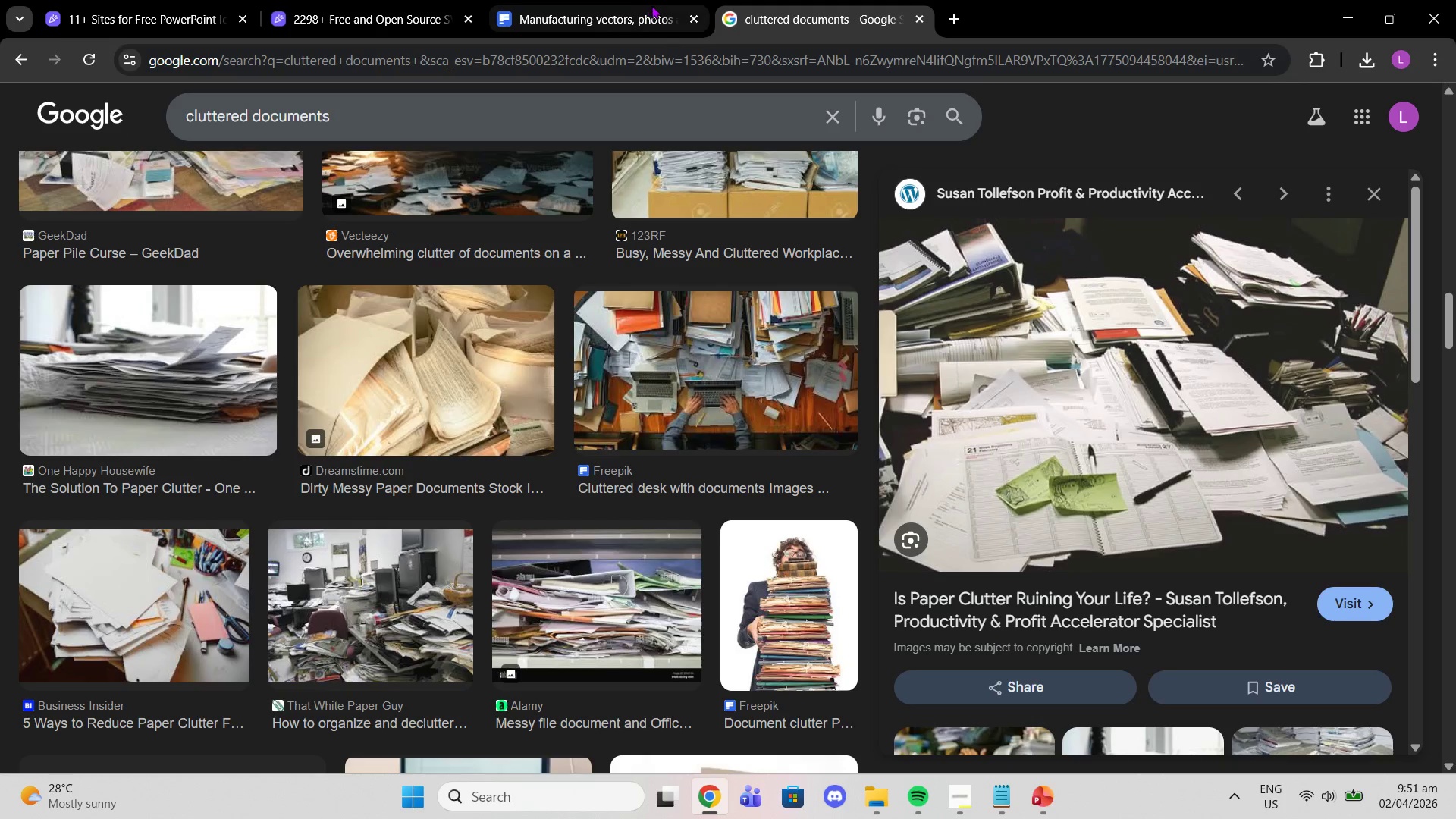 
left_click_drag(start_coordinate=[657, 43], to_coordinate=[632, 25])
 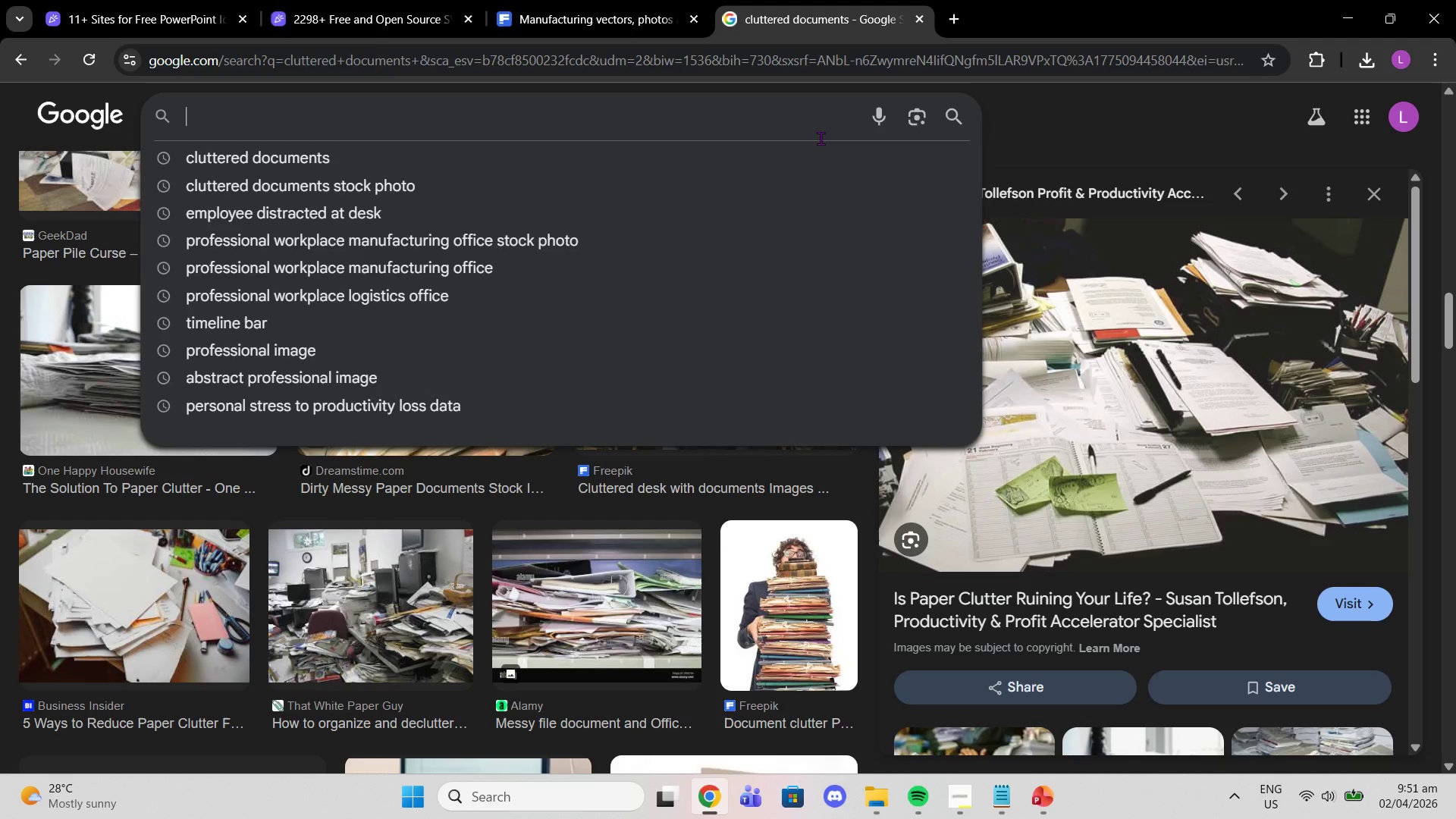 
type(how to add title boc)
key(Backspace)
type(x o)
key(Backspace)
type(in powerpoint)
 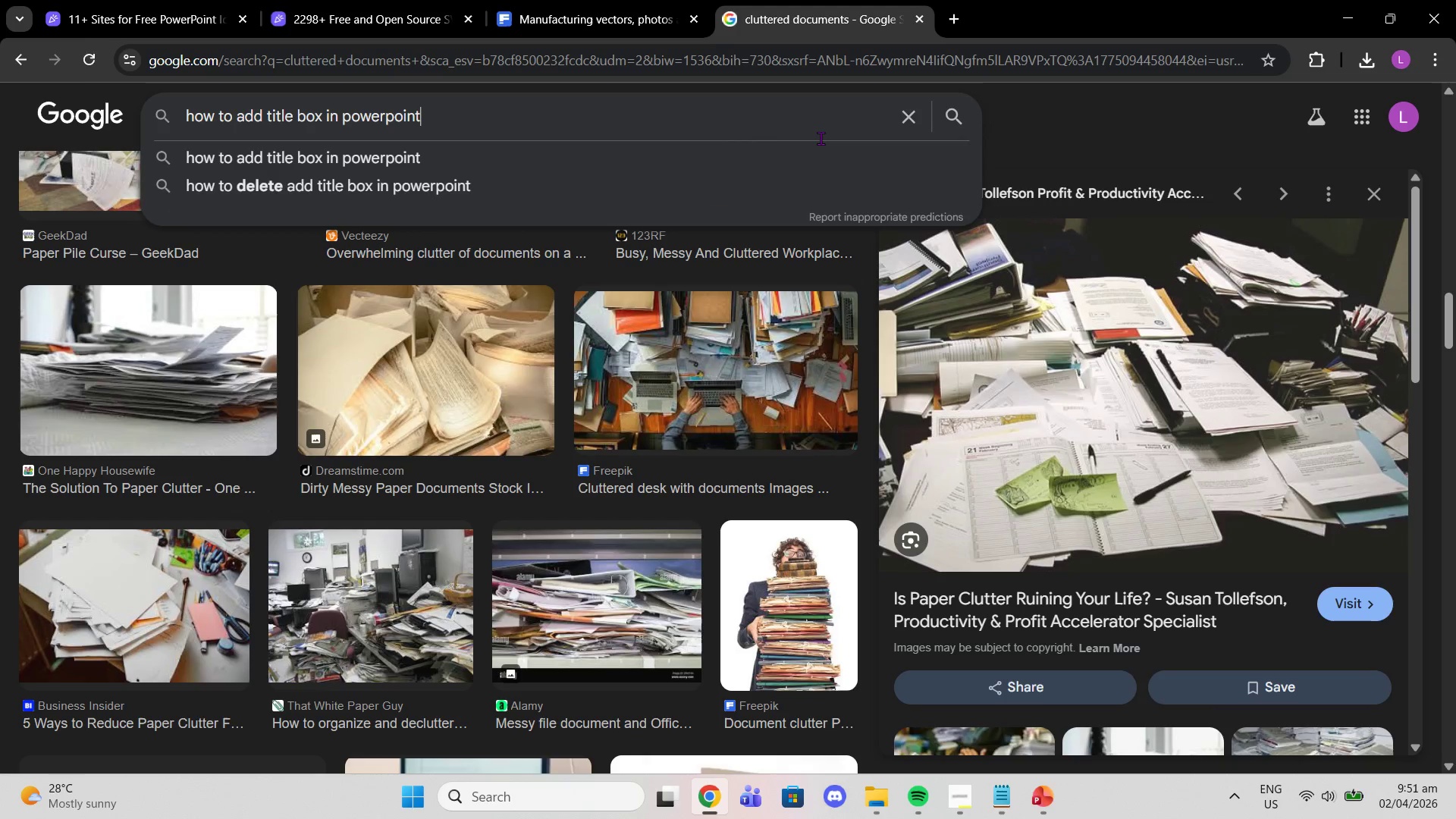 
key(Enter)
 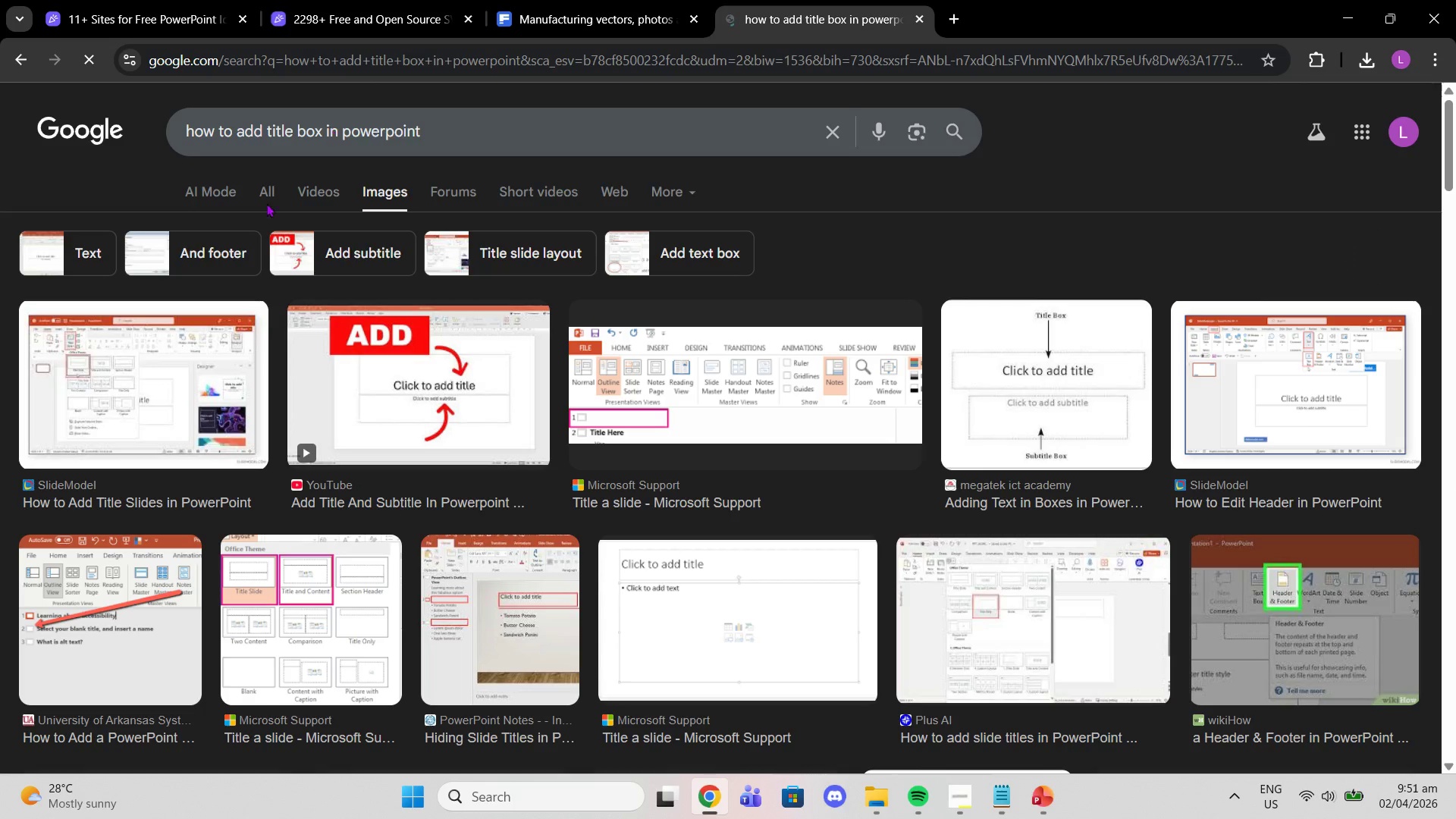 
left_click([265, 203])
 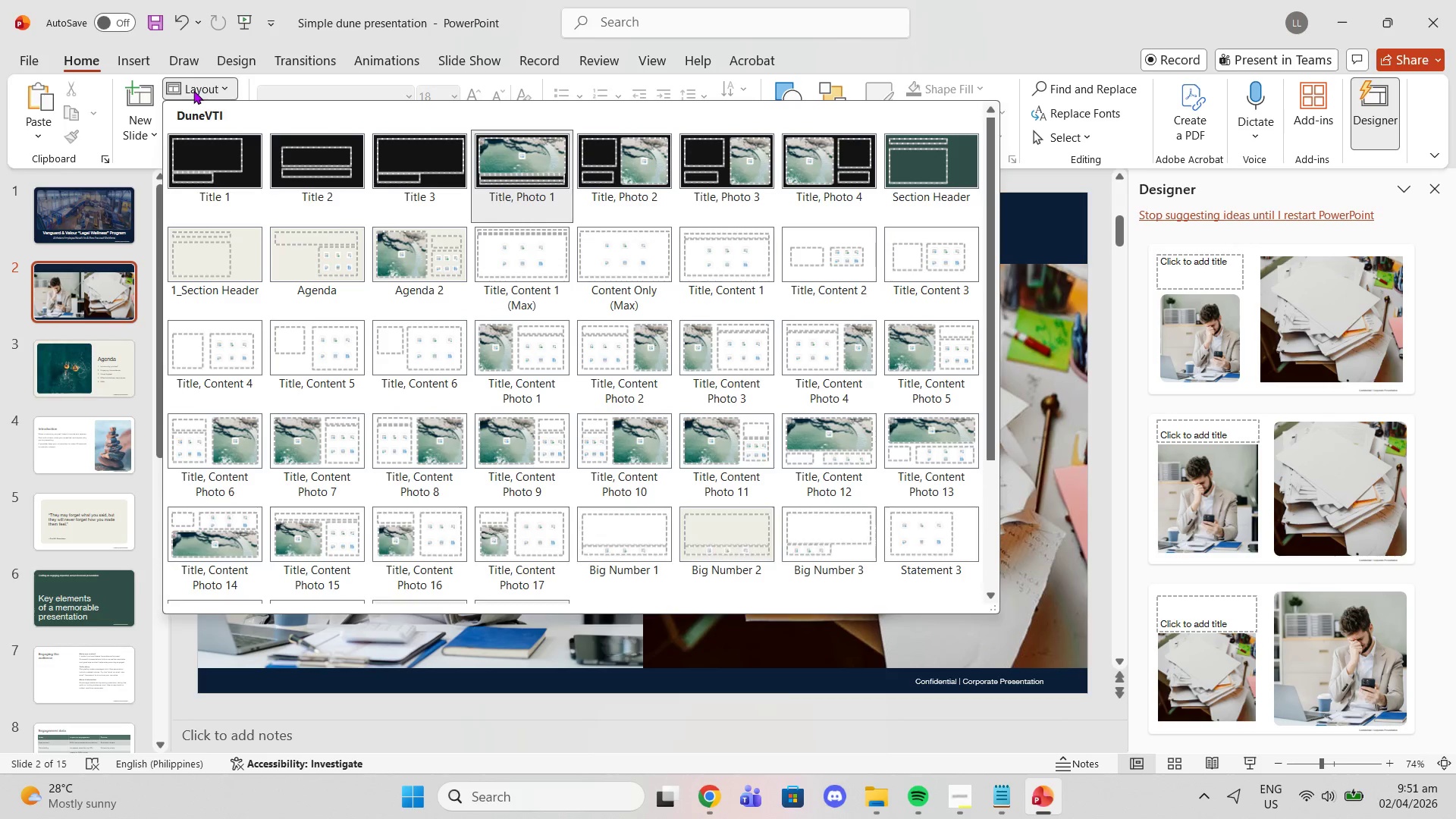 
wait(13.64)
 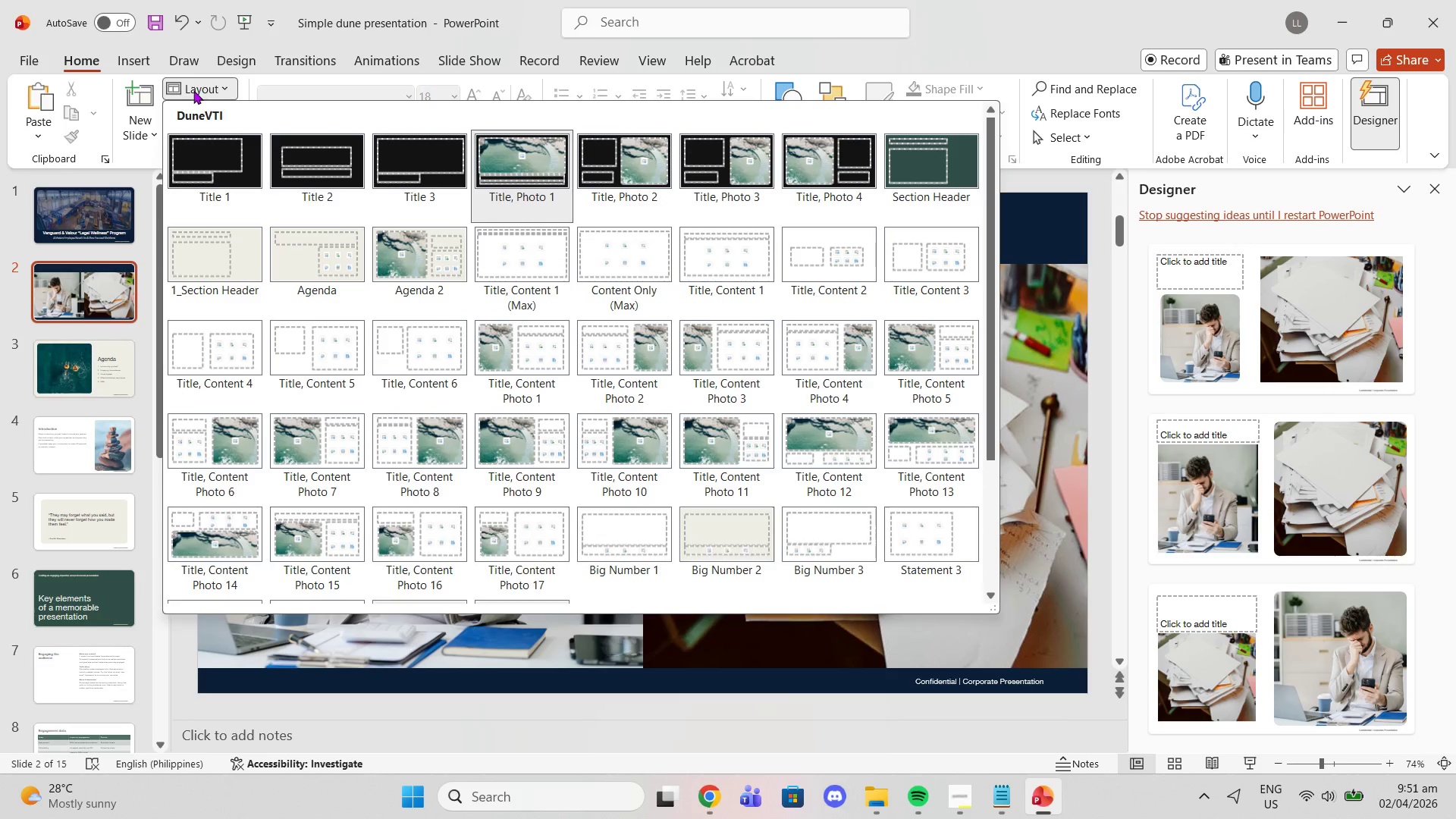 
scroll: coordinate [742, 504], scroll_direction: down, amount: 2.0
 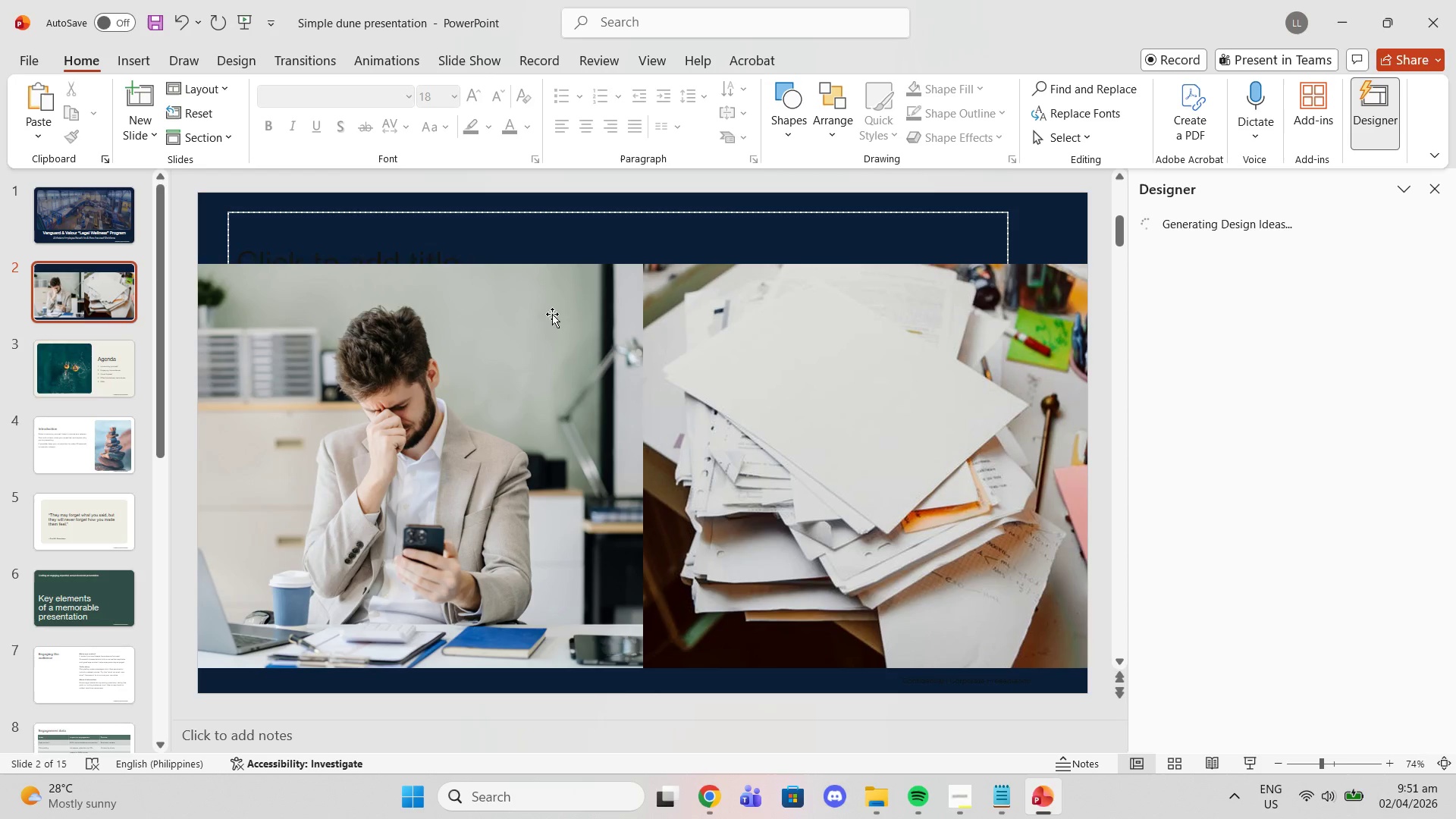 
left_click([257, 234])
 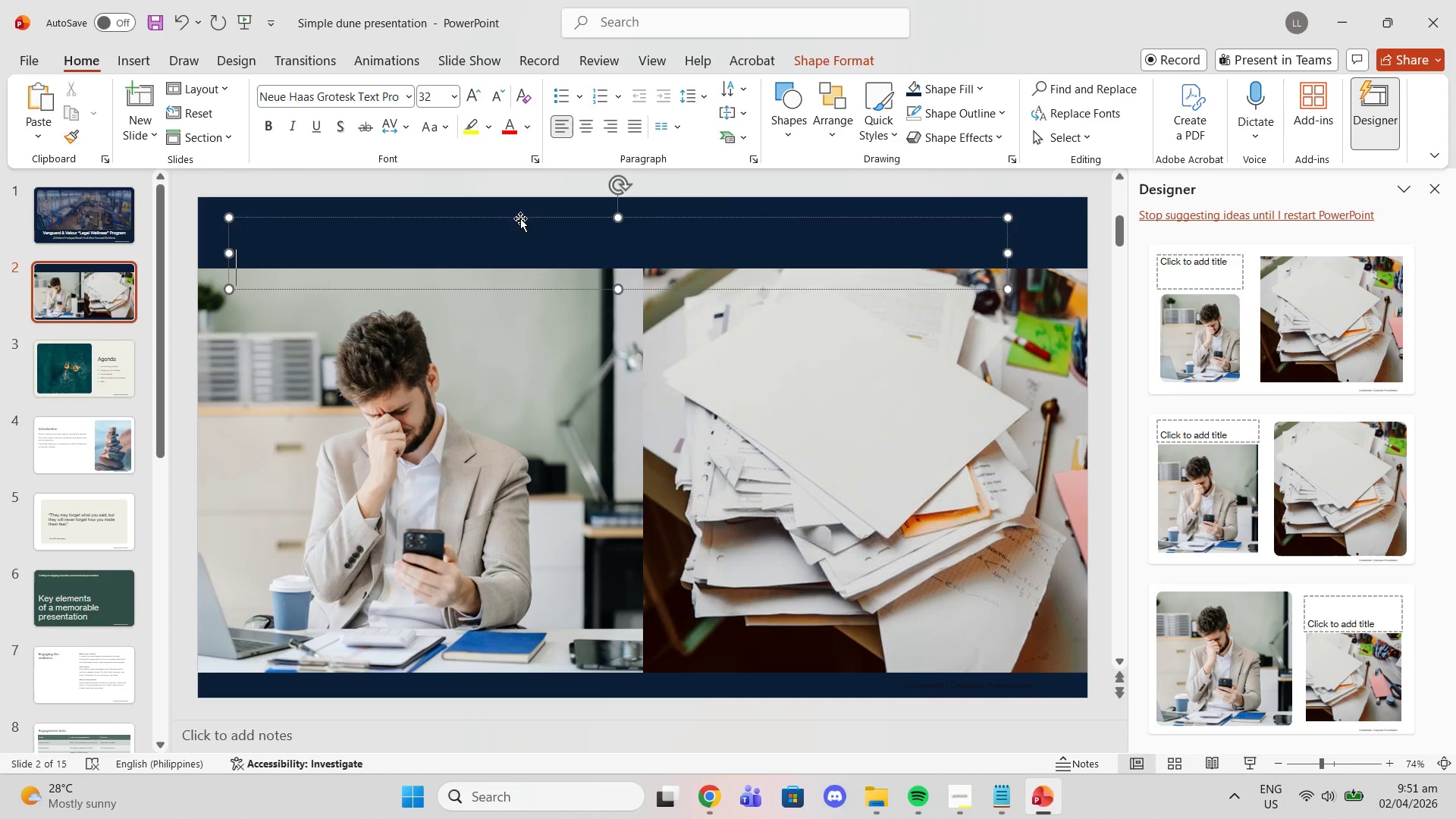 
left_click([361, 220])
 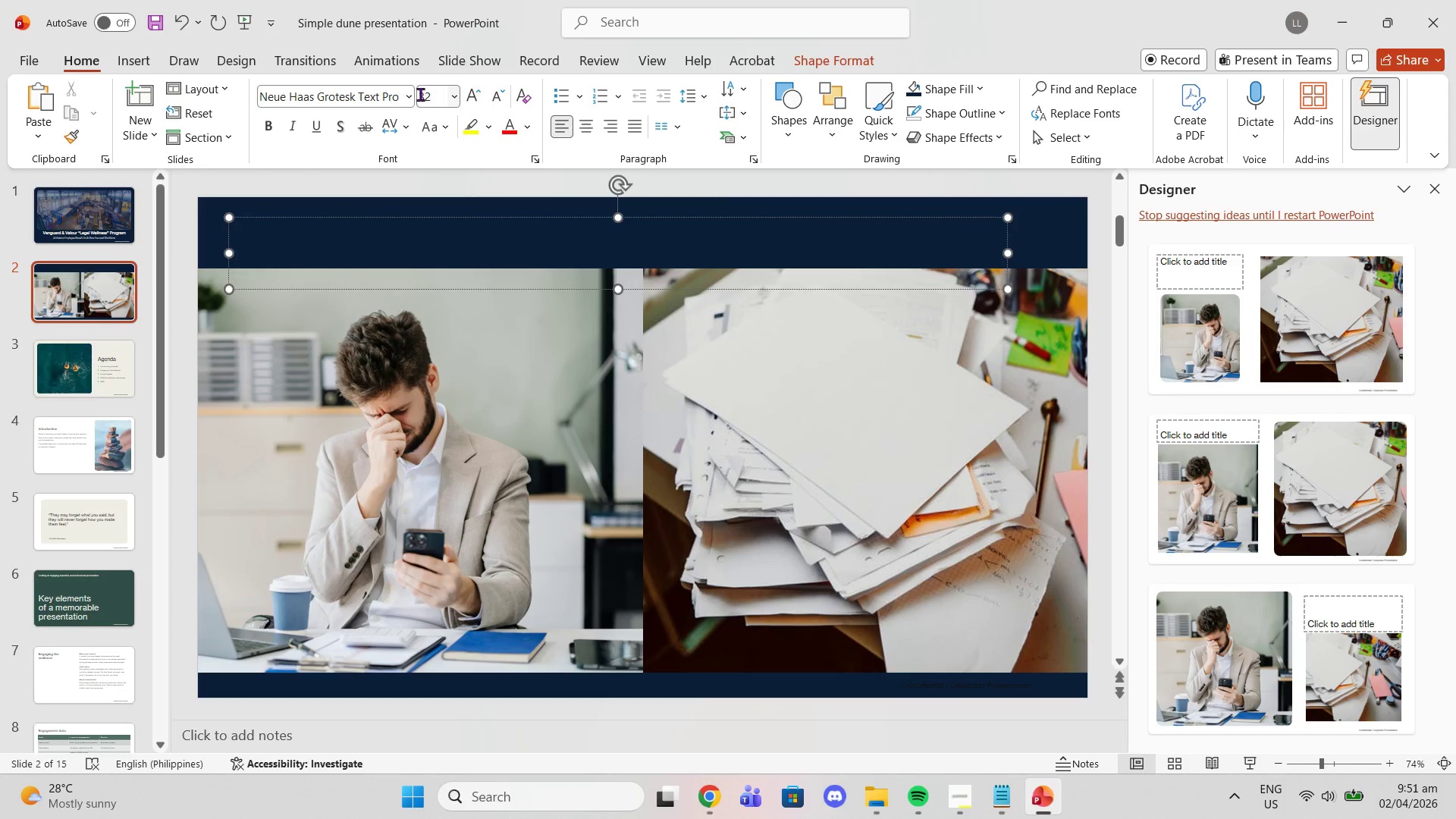 
left_click([410, 93])
 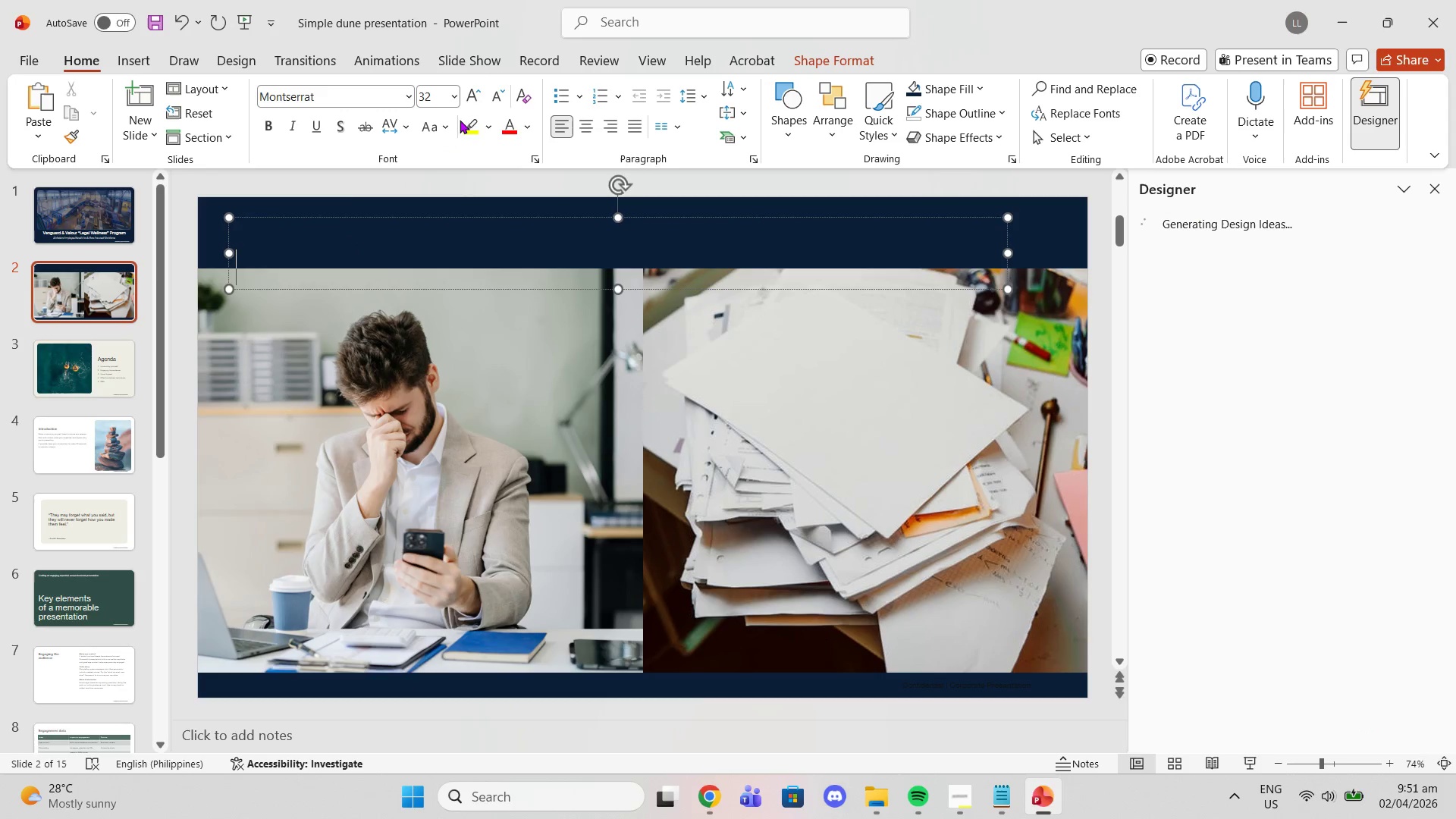 
left_click([522, 130])
 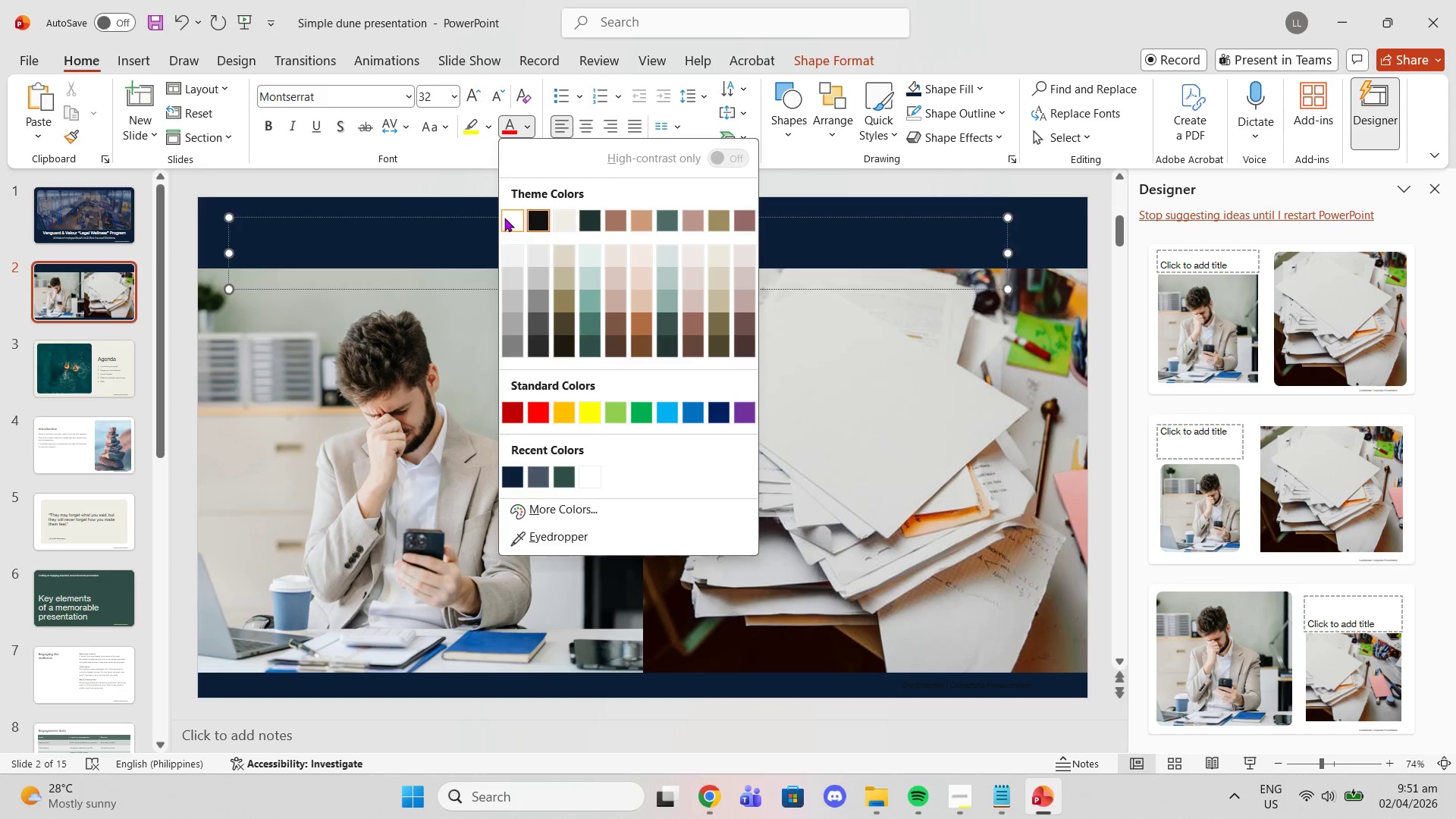 
double_click([340, 226])
 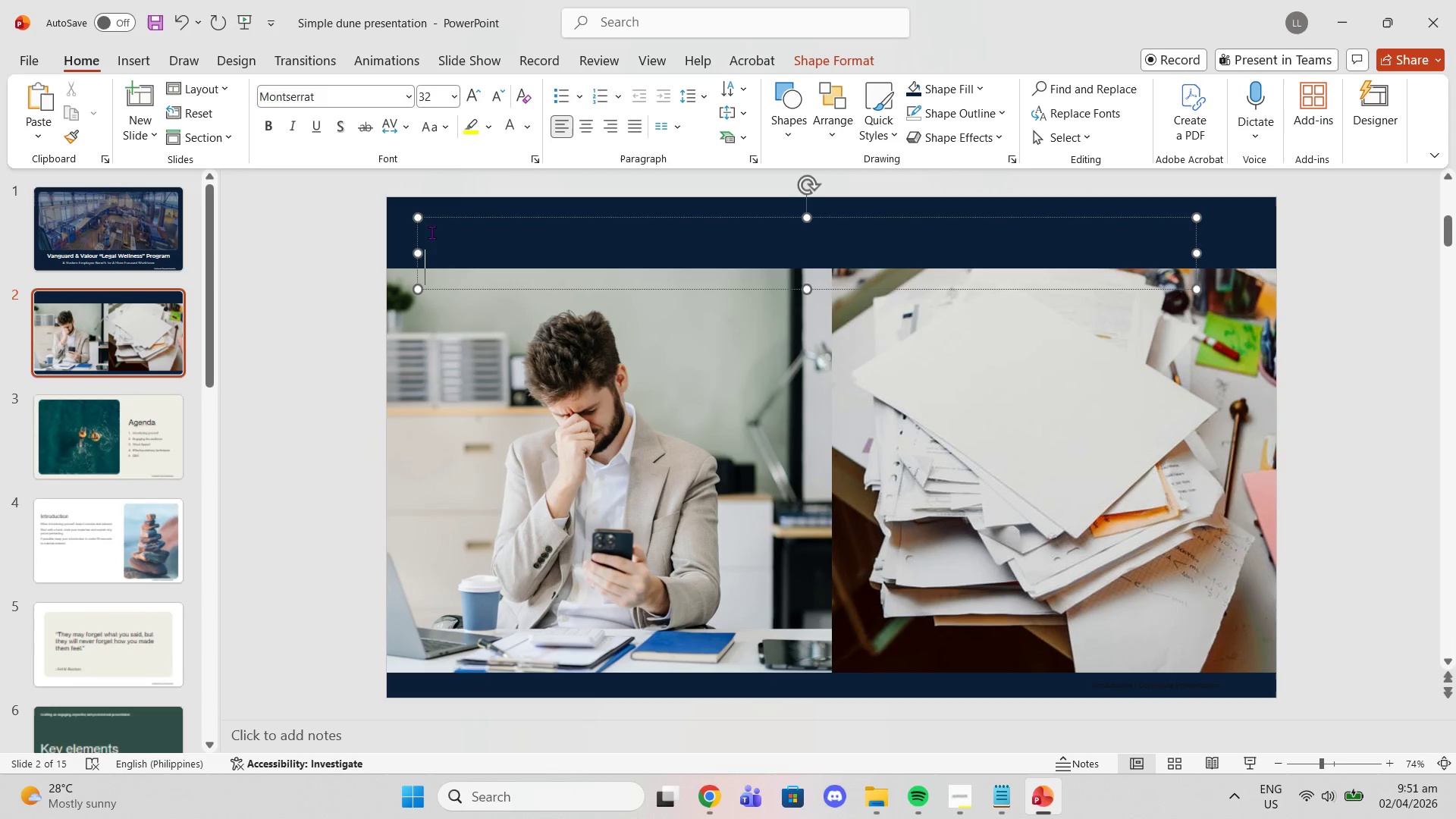 
left_click([455, 232])
 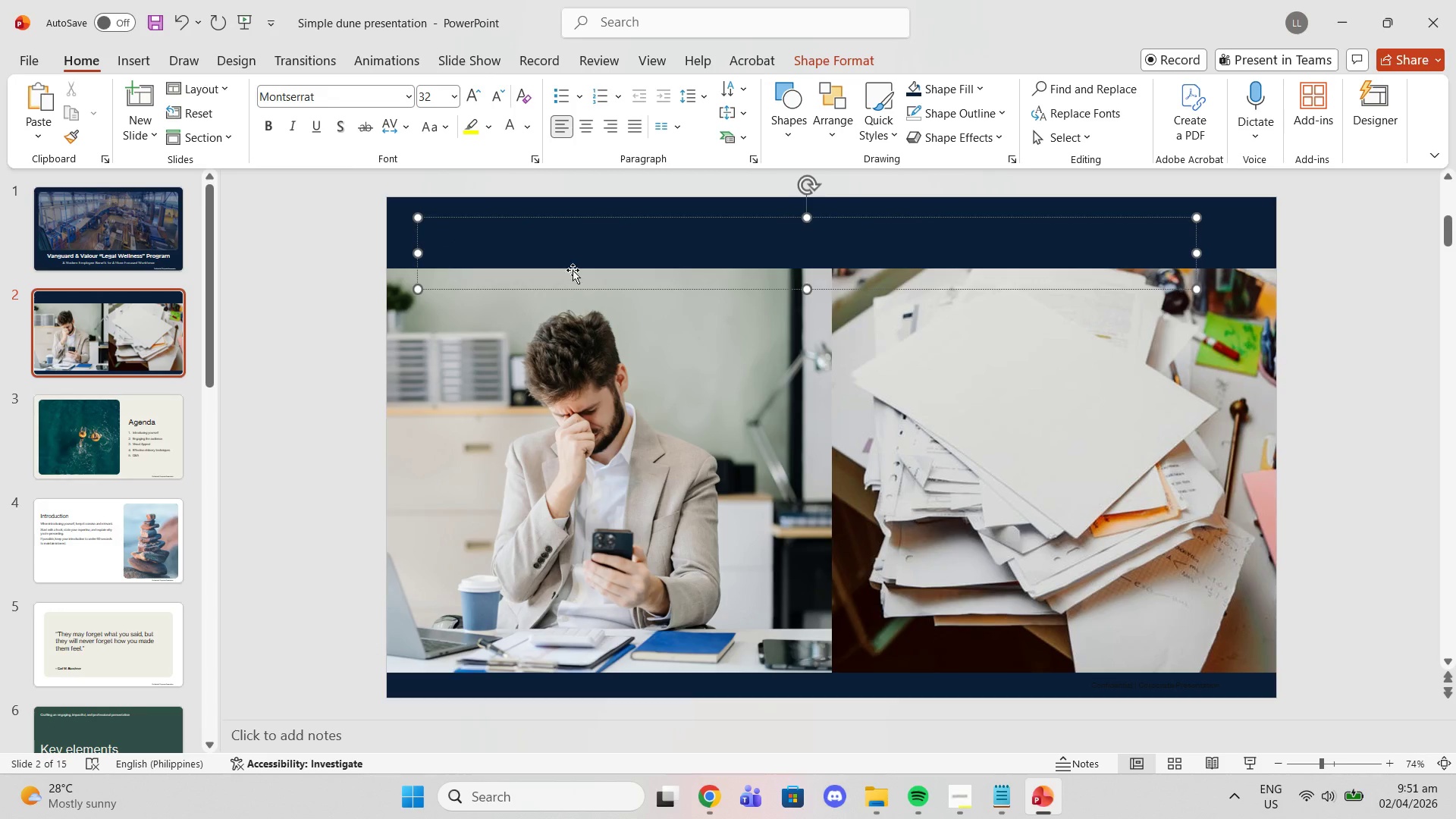 
left_click([1000, 785])
 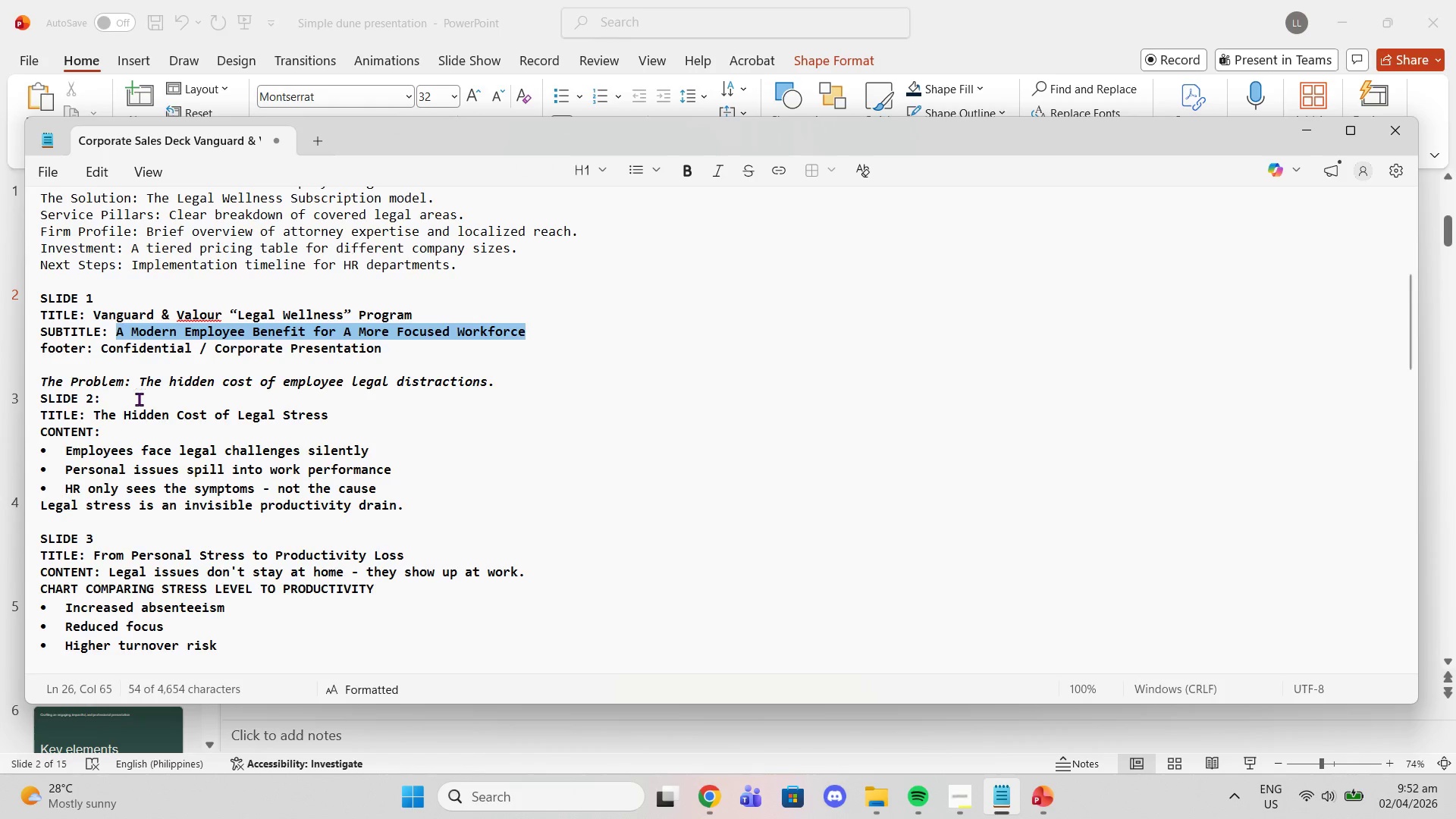 
left_click_drag(start_coordinate=[96, 416], to_coordinate=[328, 416])
 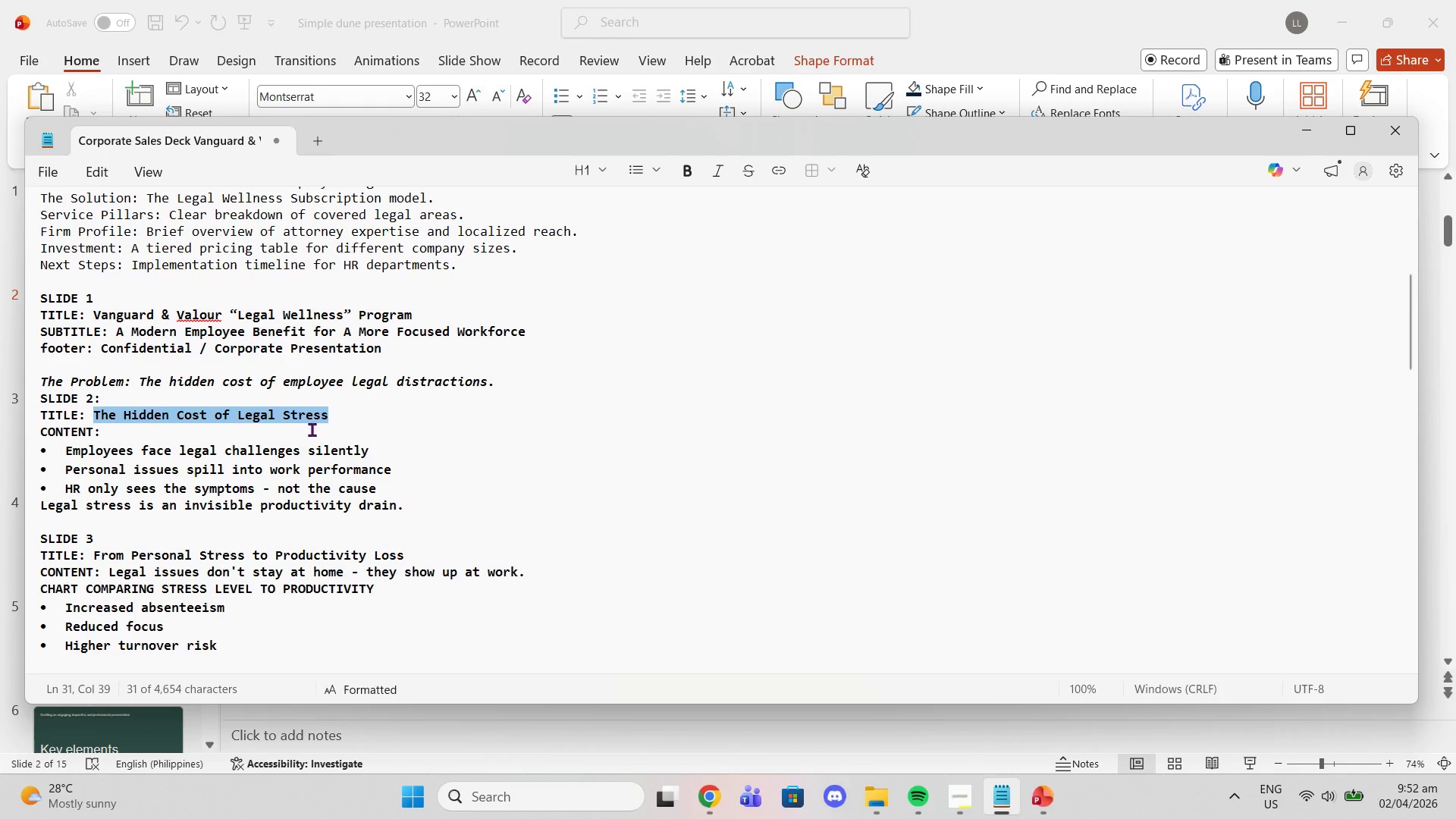 
key(Control+C)
 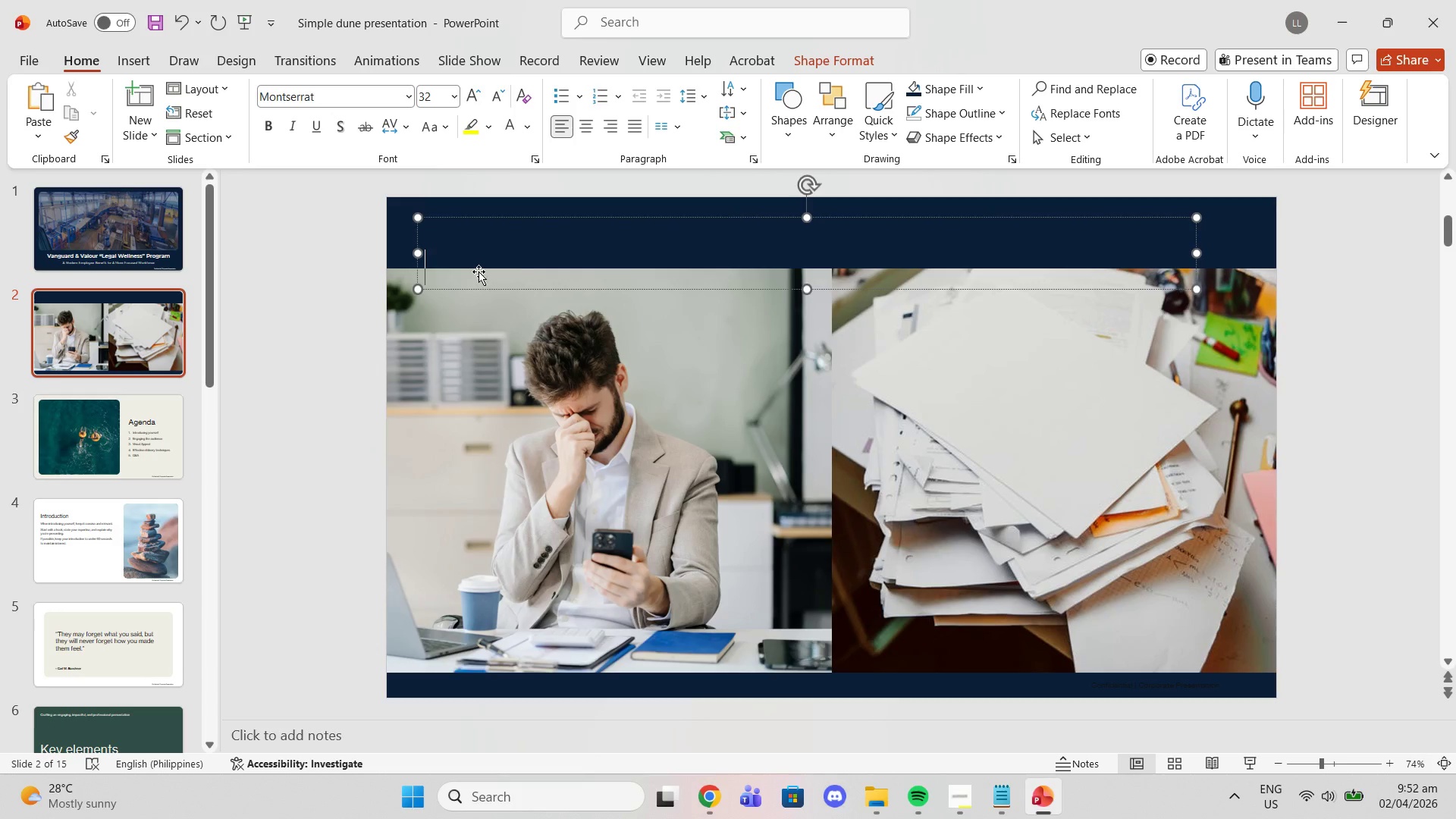 
key(Control+V)
 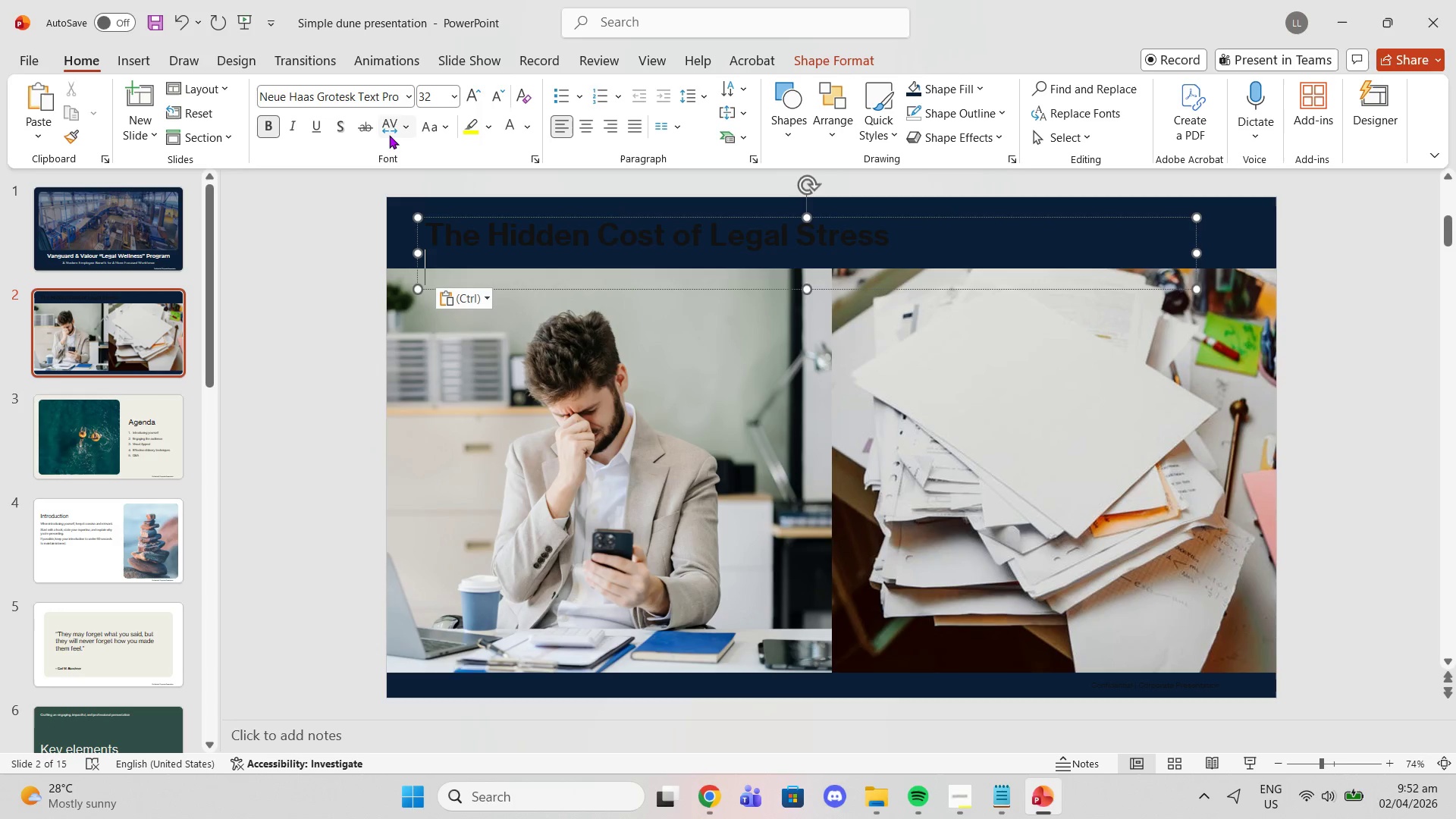 
left_click([409, 96])
 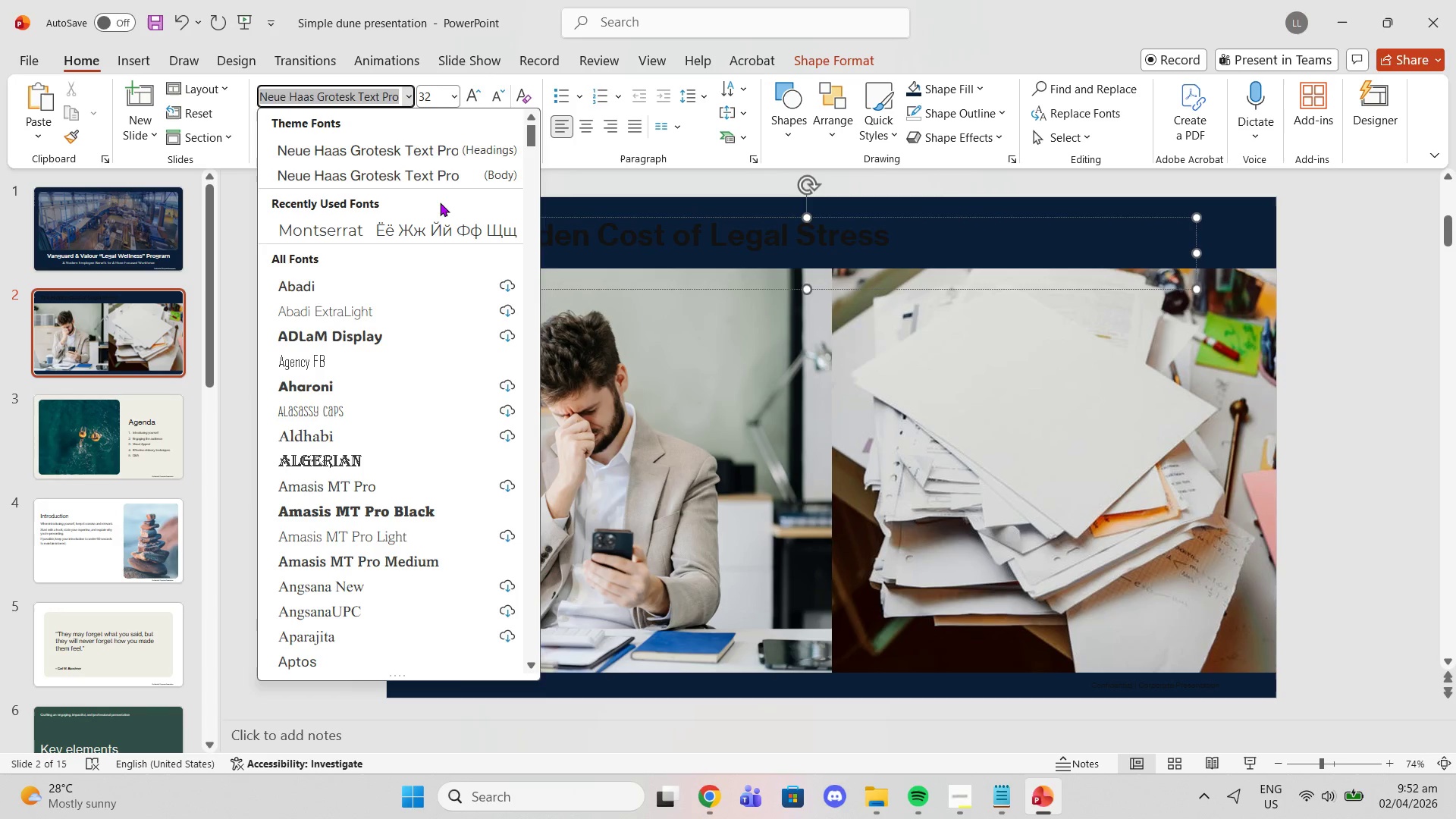 
left_click([417, 228])
 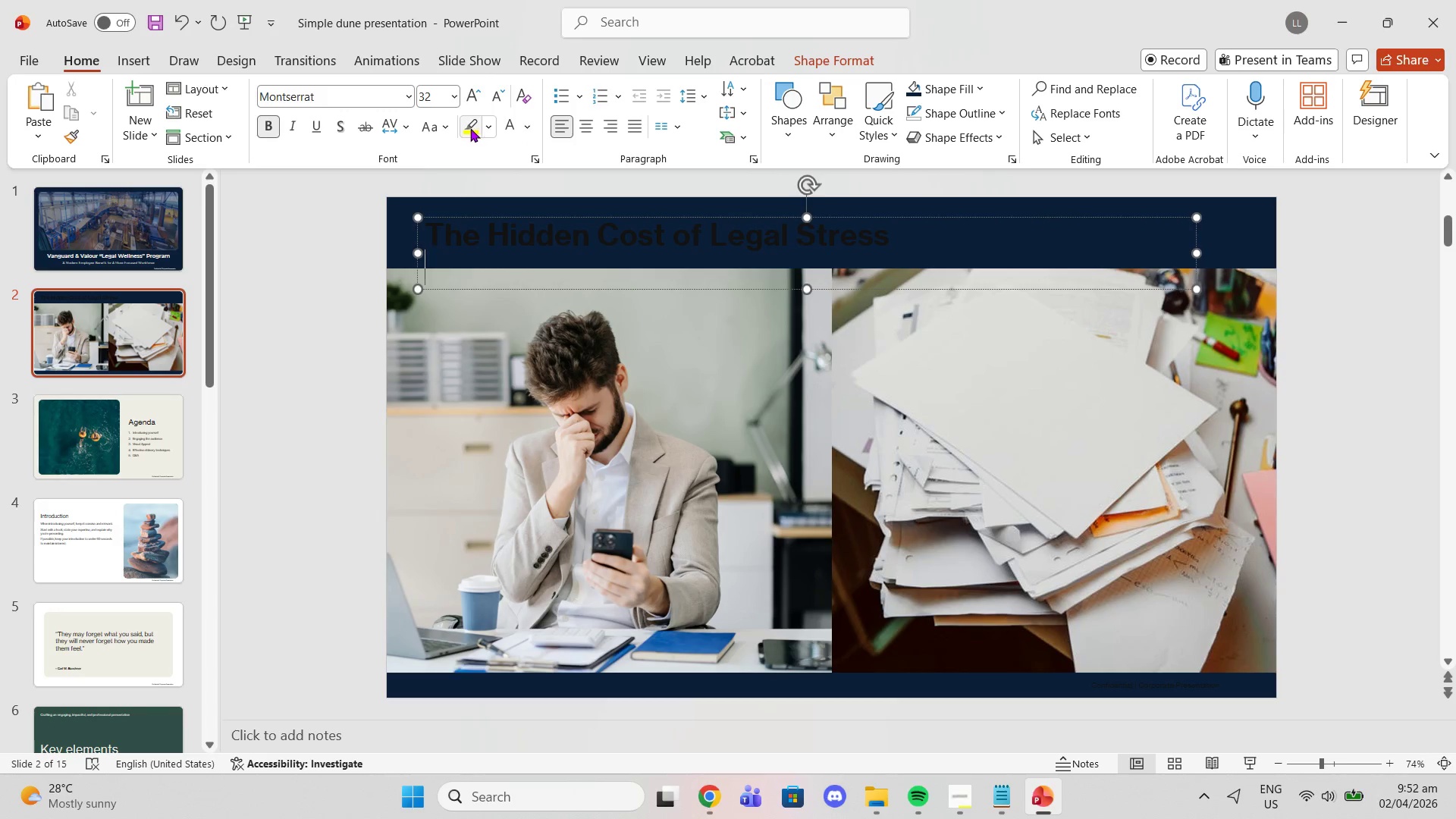 
left_click([510, 128])
 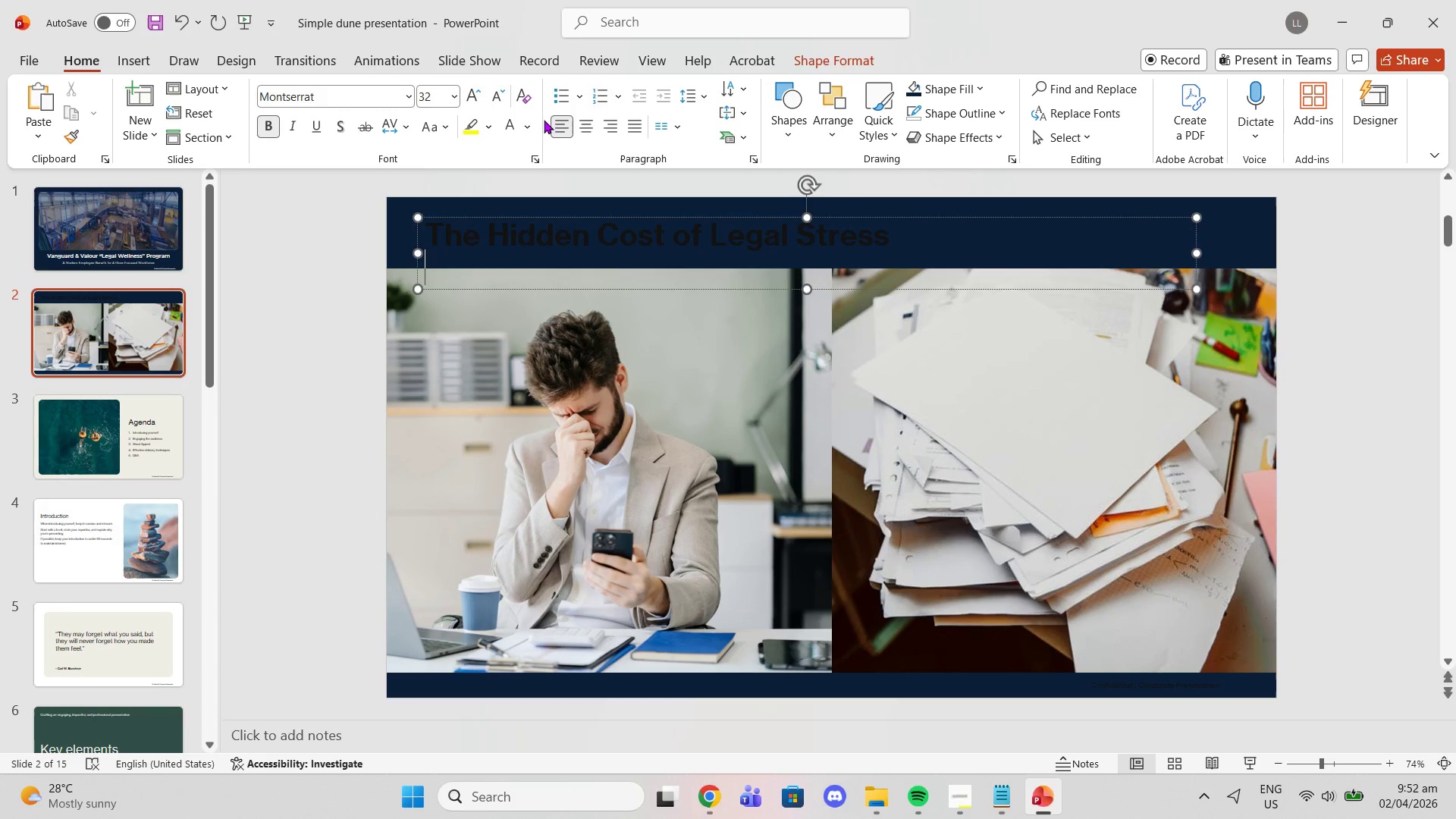 
left_click([529, 122])
 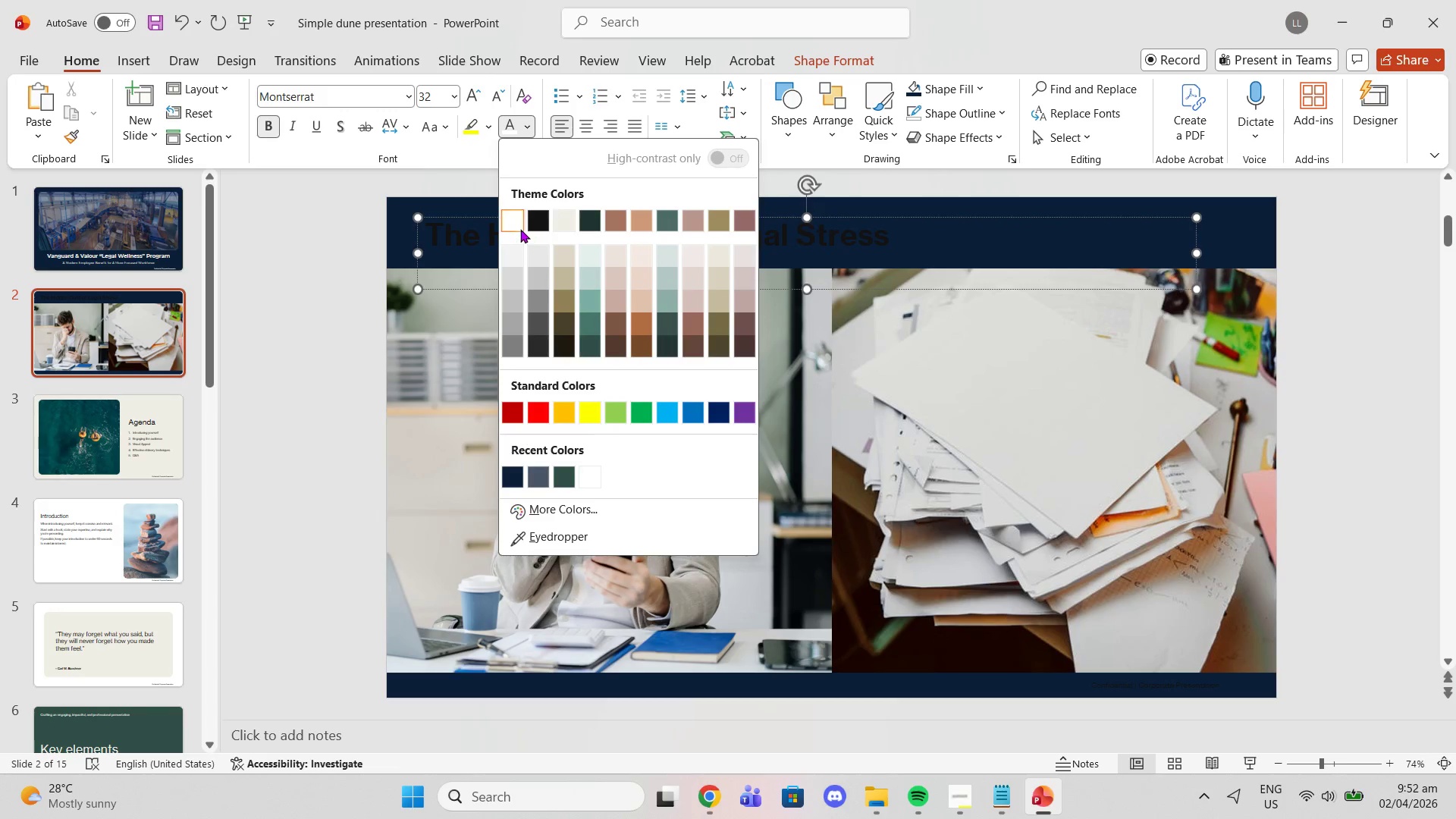 
left_click([516, 228])
 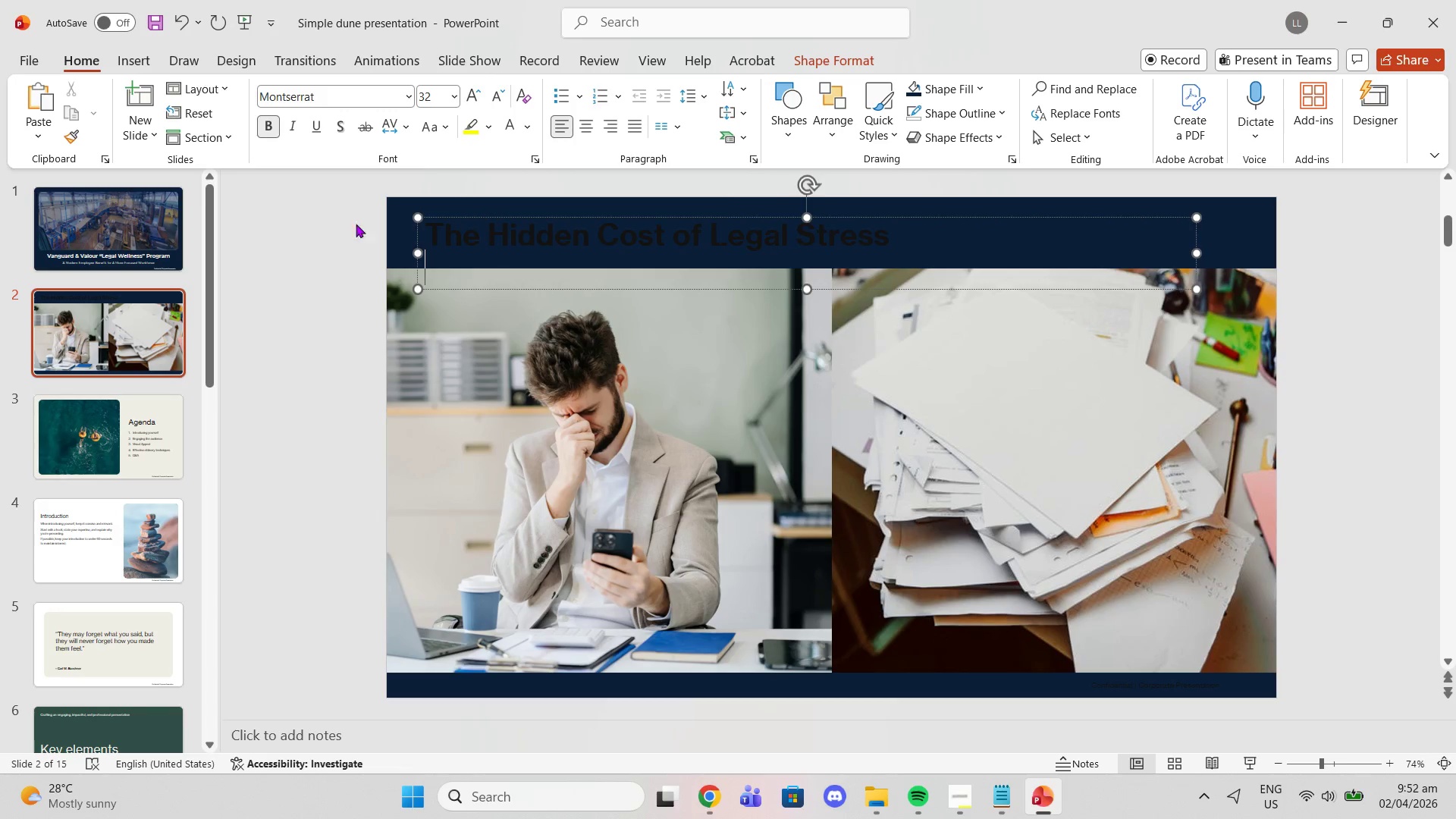 
left_click([339, 226])
 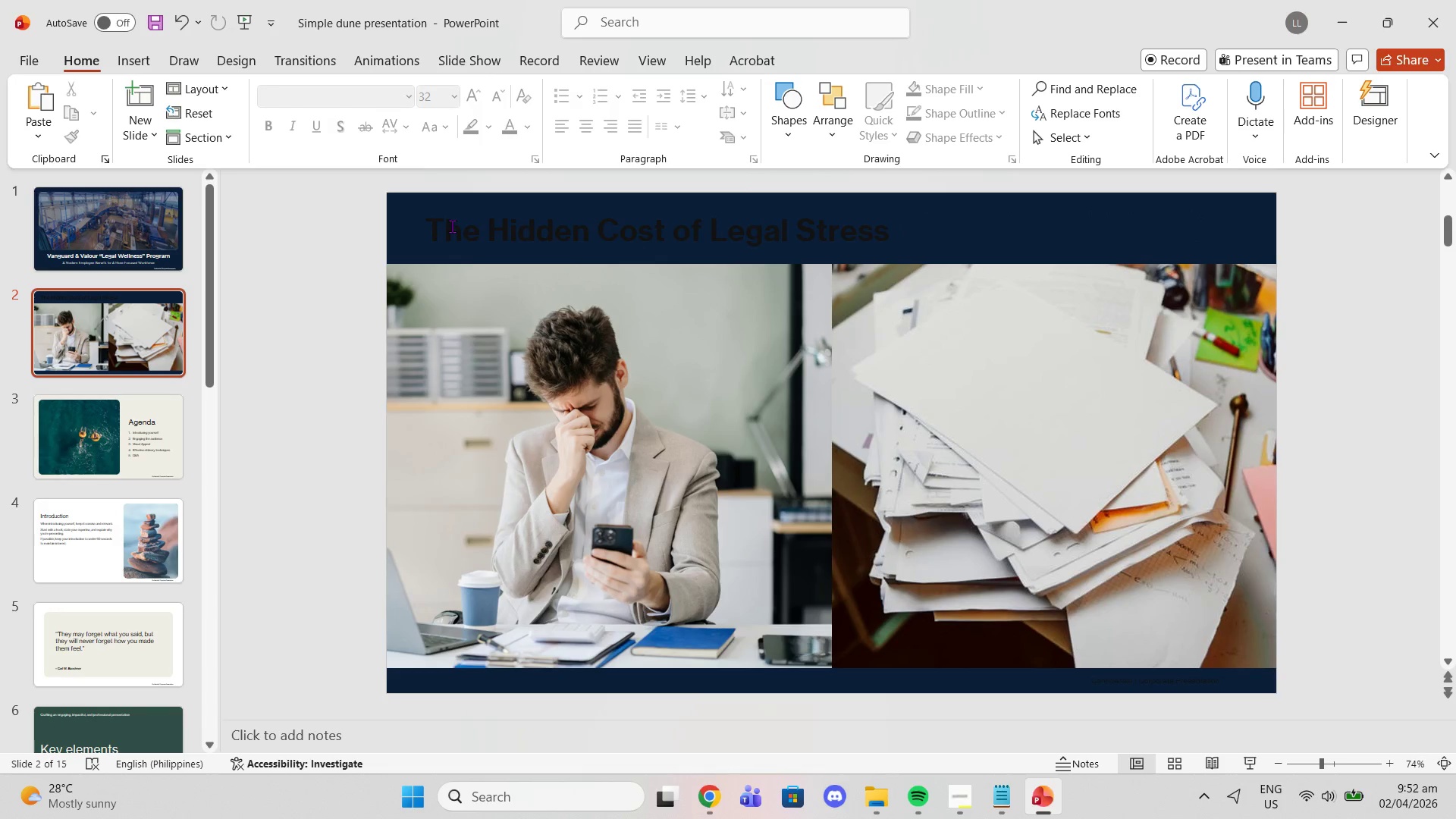 
left_click([452, 226])
 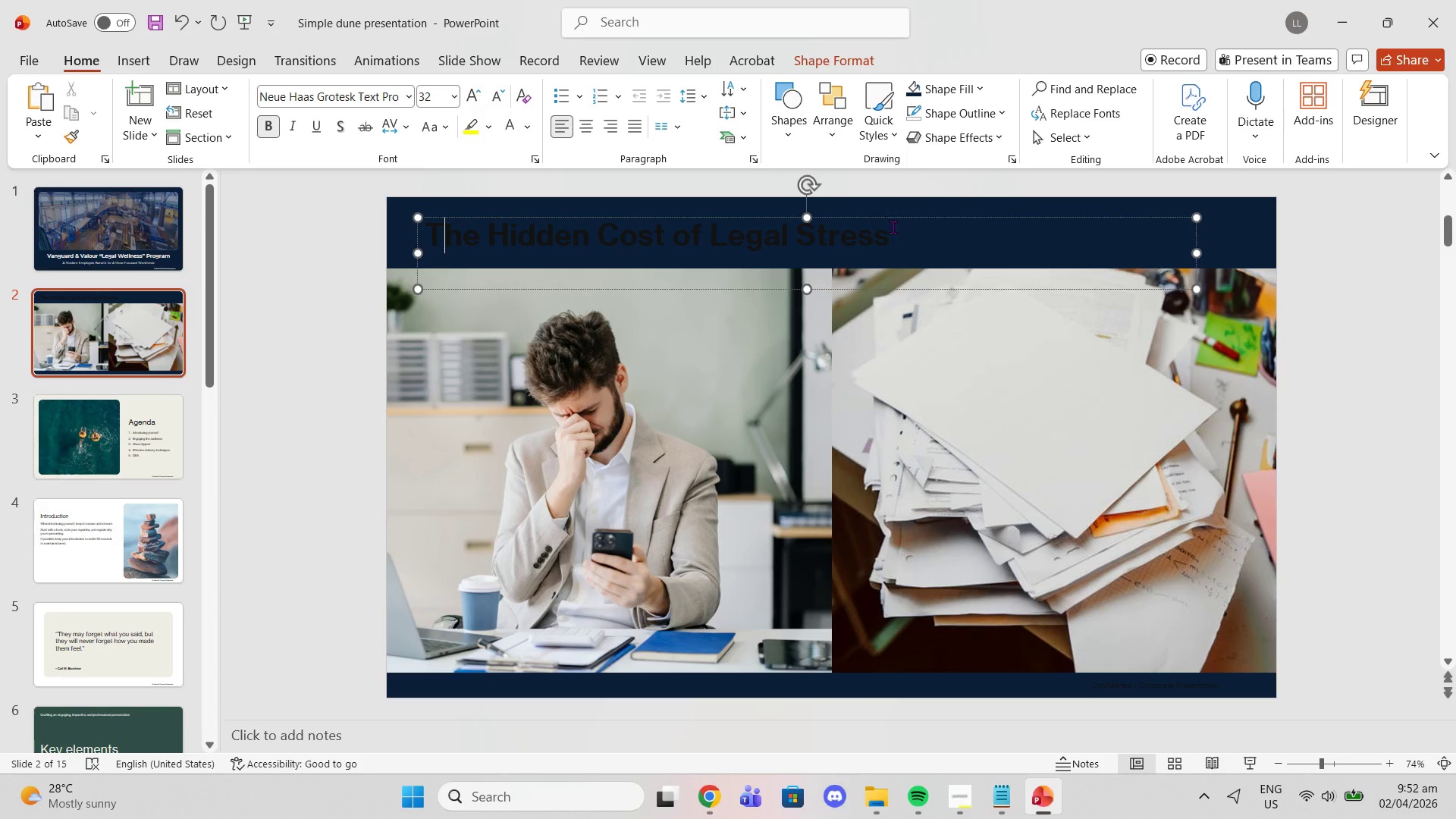 
left_click_drag(start_coordinate=[894, 231], to_coordinate=[441, 224])
 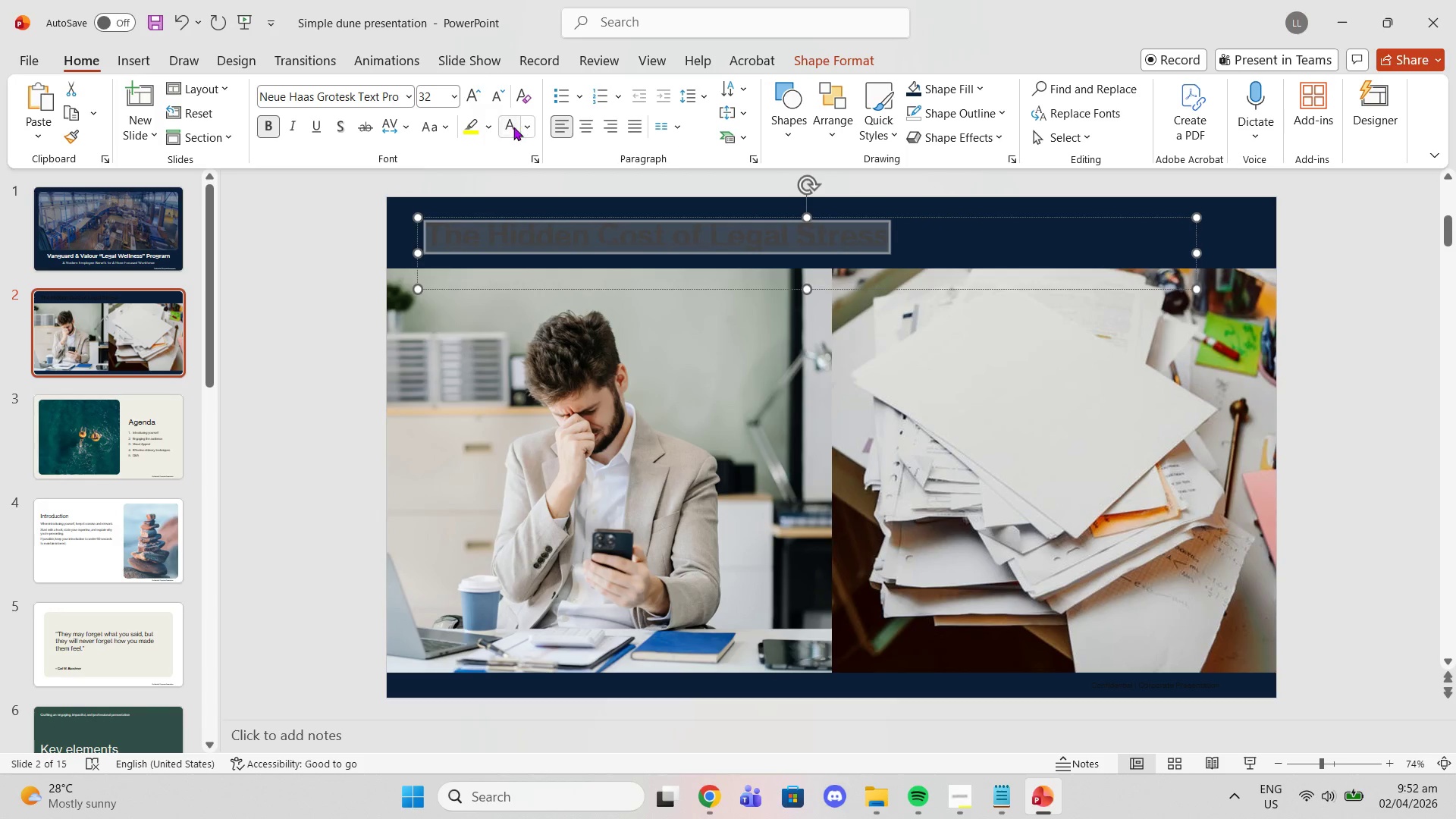 
left_click([509, 127])
 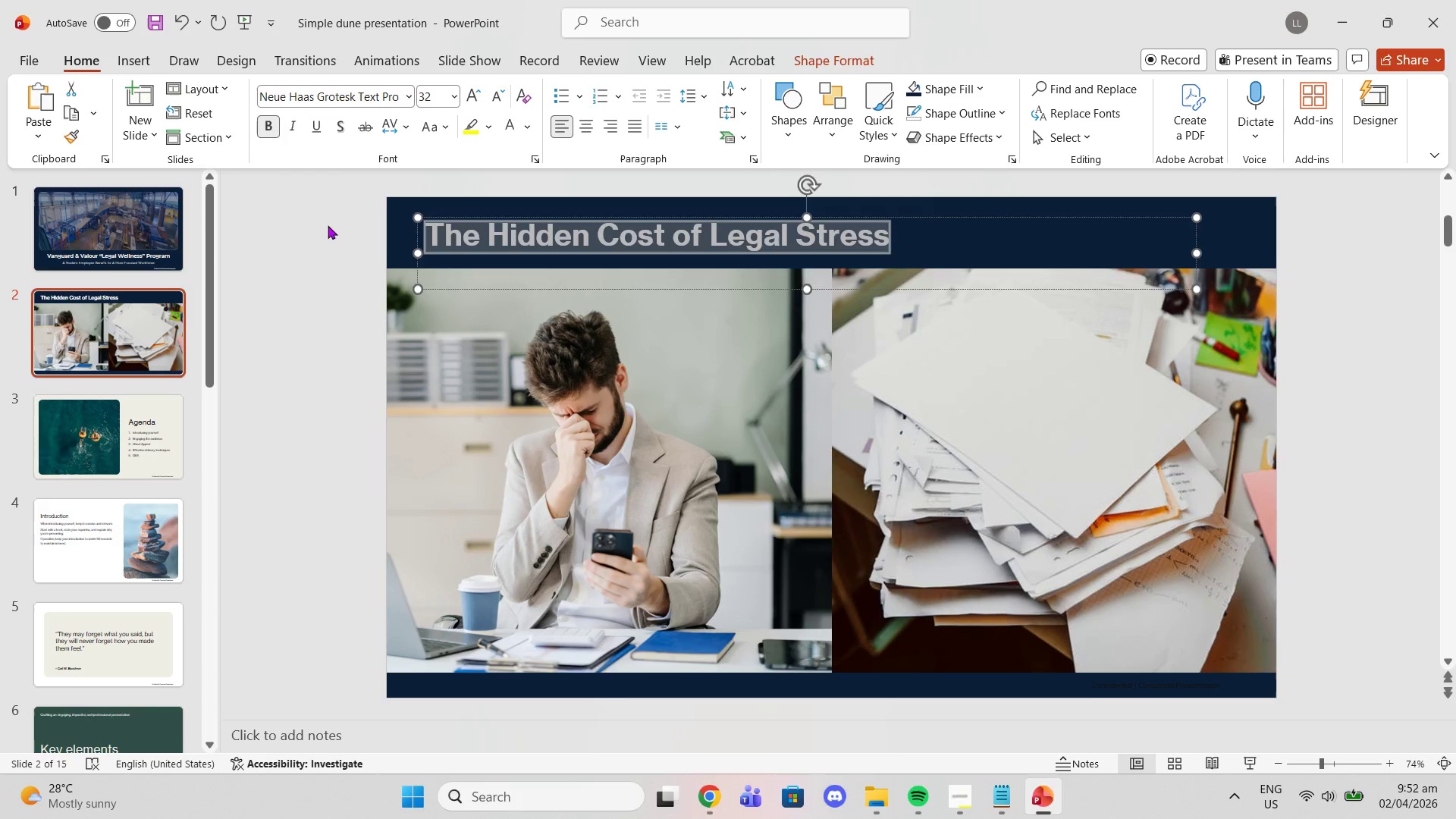 
left_click([328, 226])
 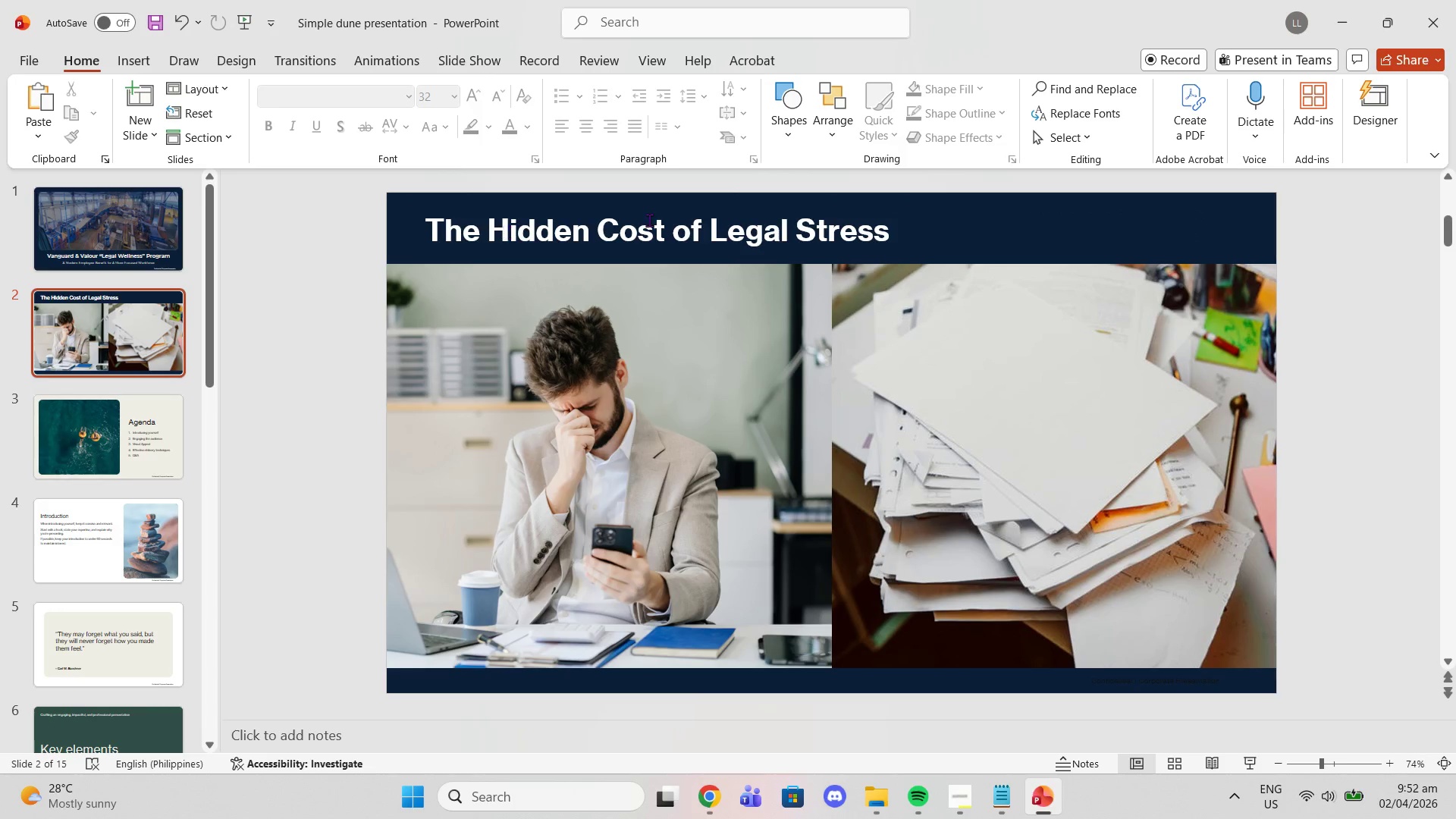 
left_click([814, 243])
 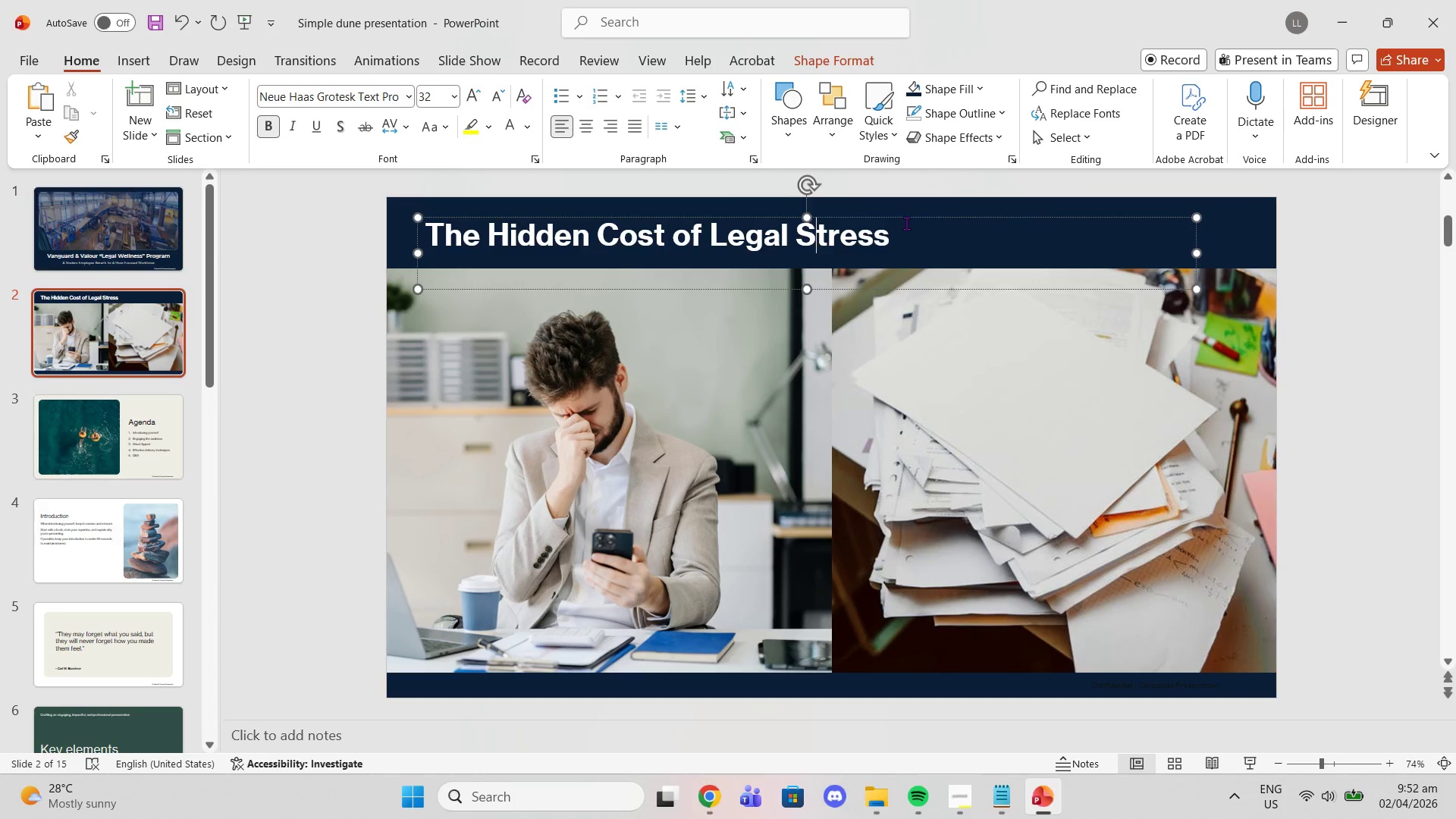 
left_click_drag(start_coordinate=[906, 223], to_coordinate=[388, 213])
 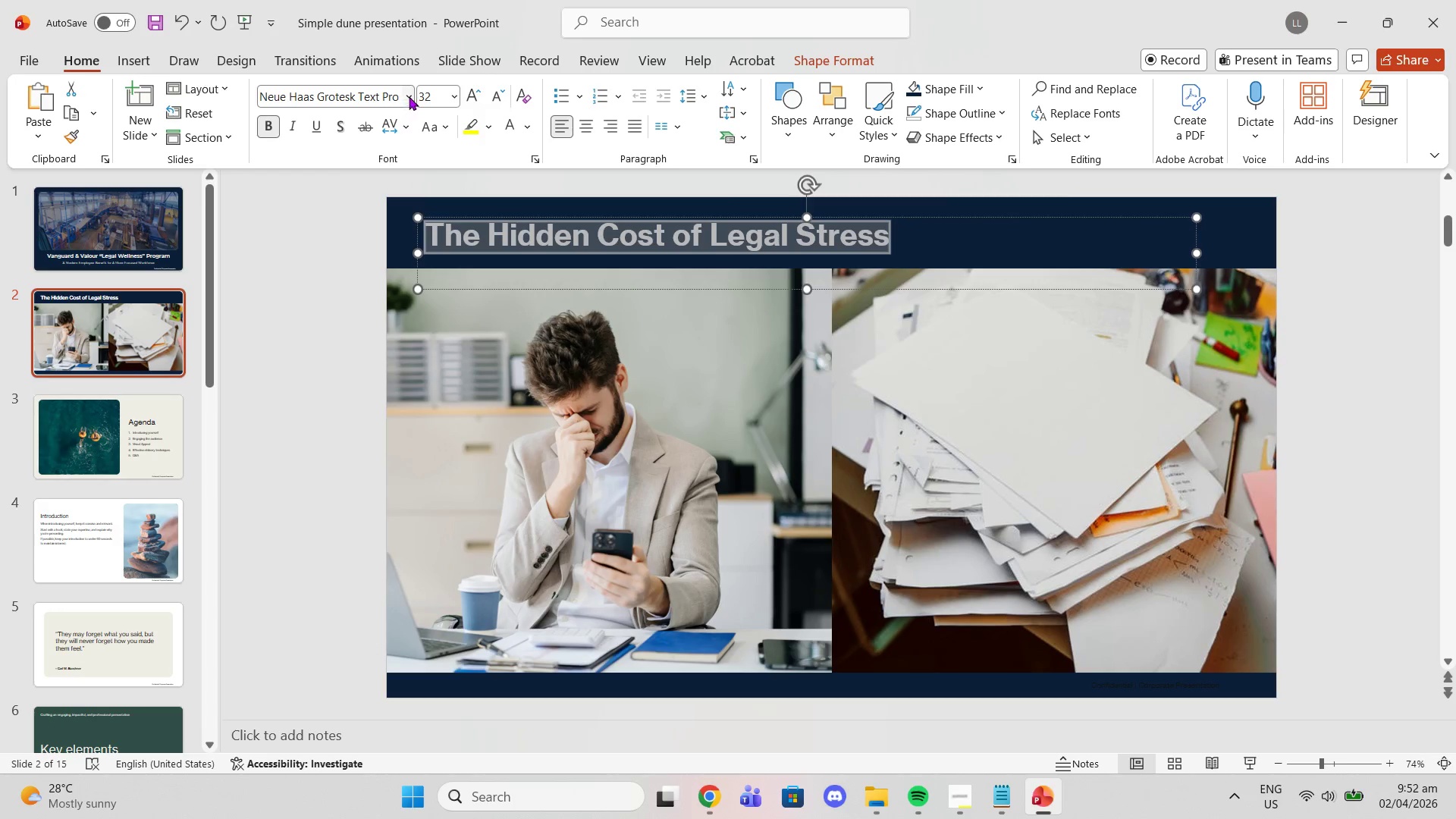 
left_click([410, 96])
 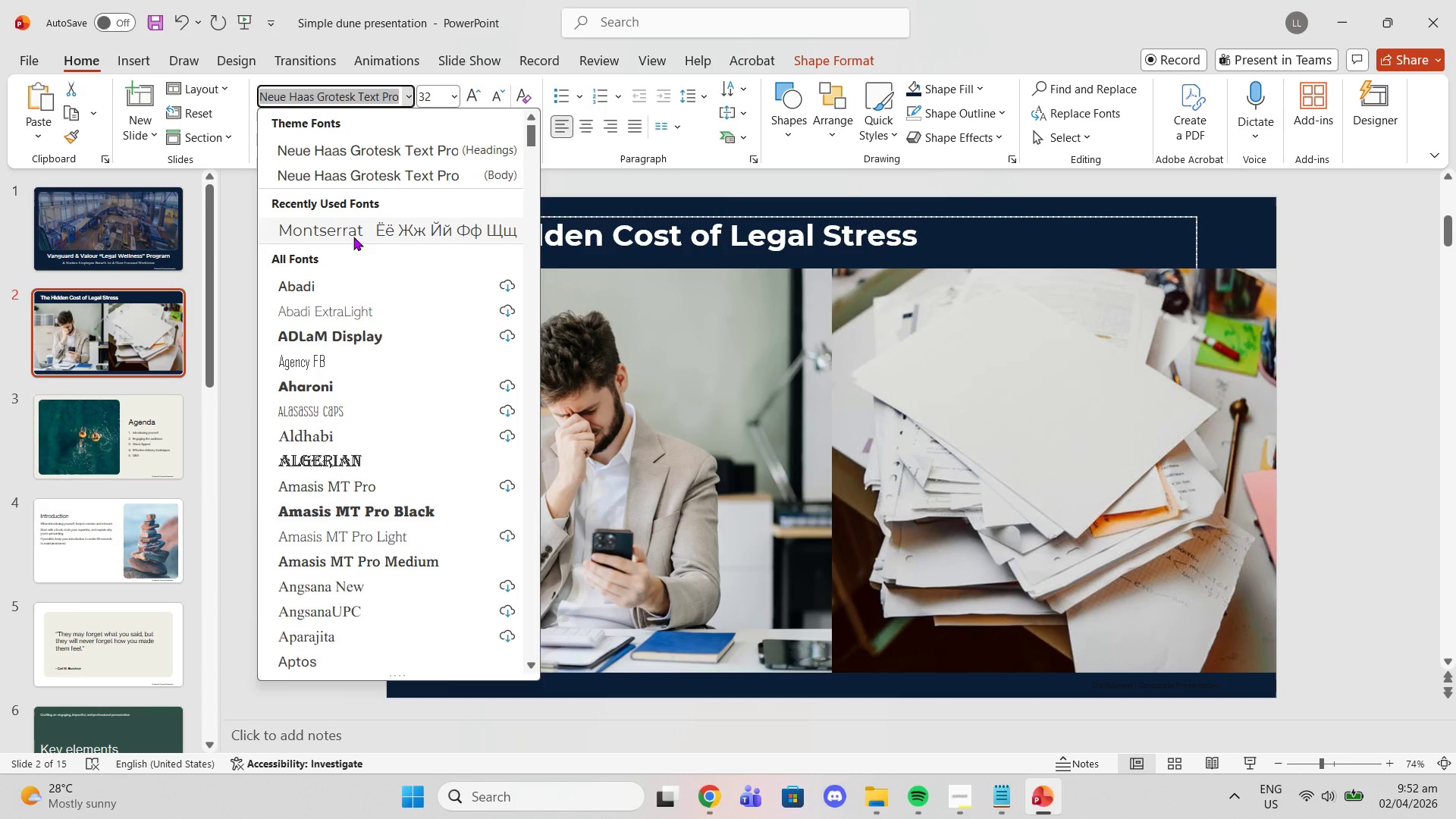 
left_click([353, 237])
 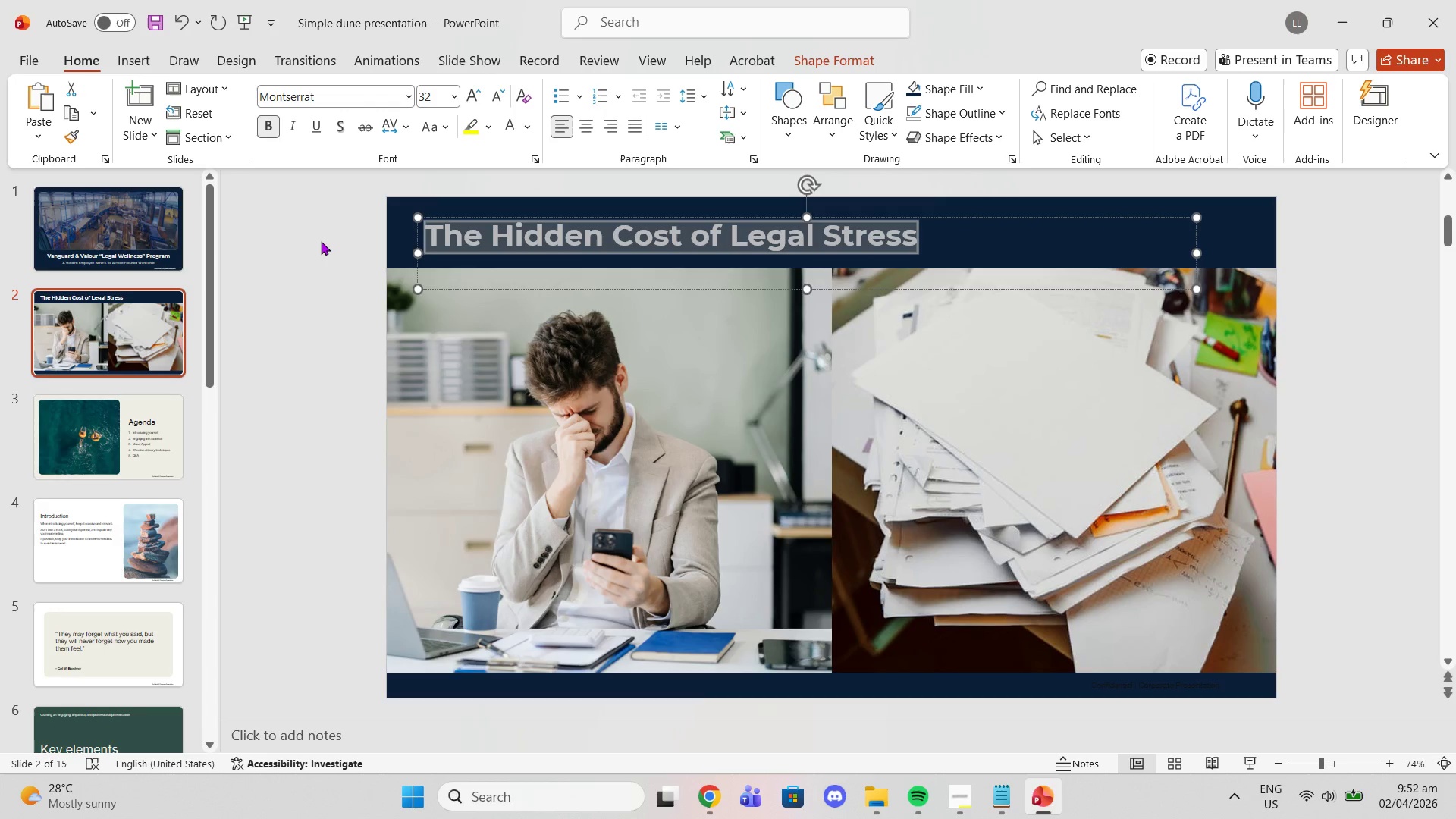 
left_click([321, 241])
 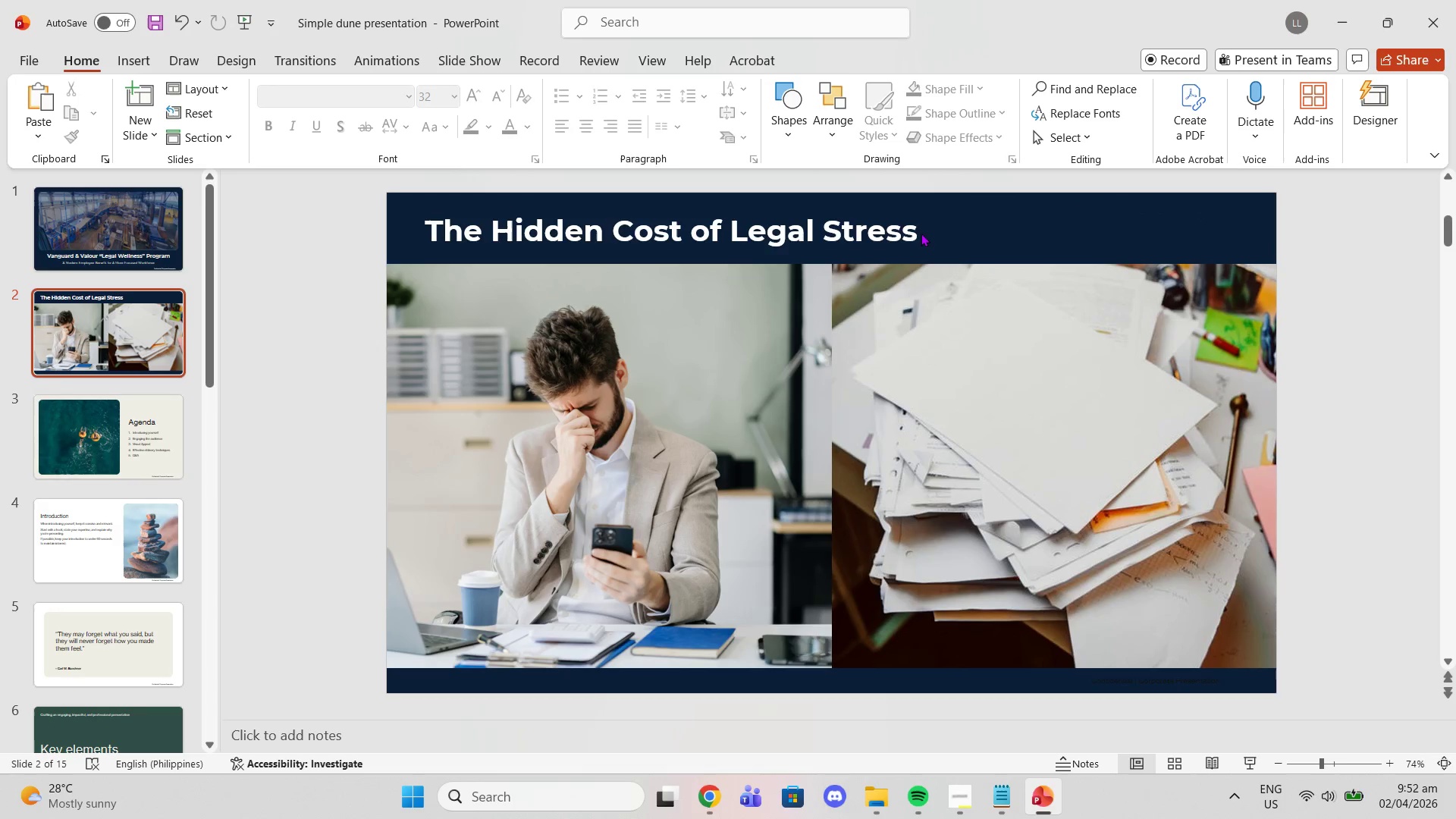 
left_click_drag(start_coordinate=[915, 233], to_coordinate=[730, 219])
 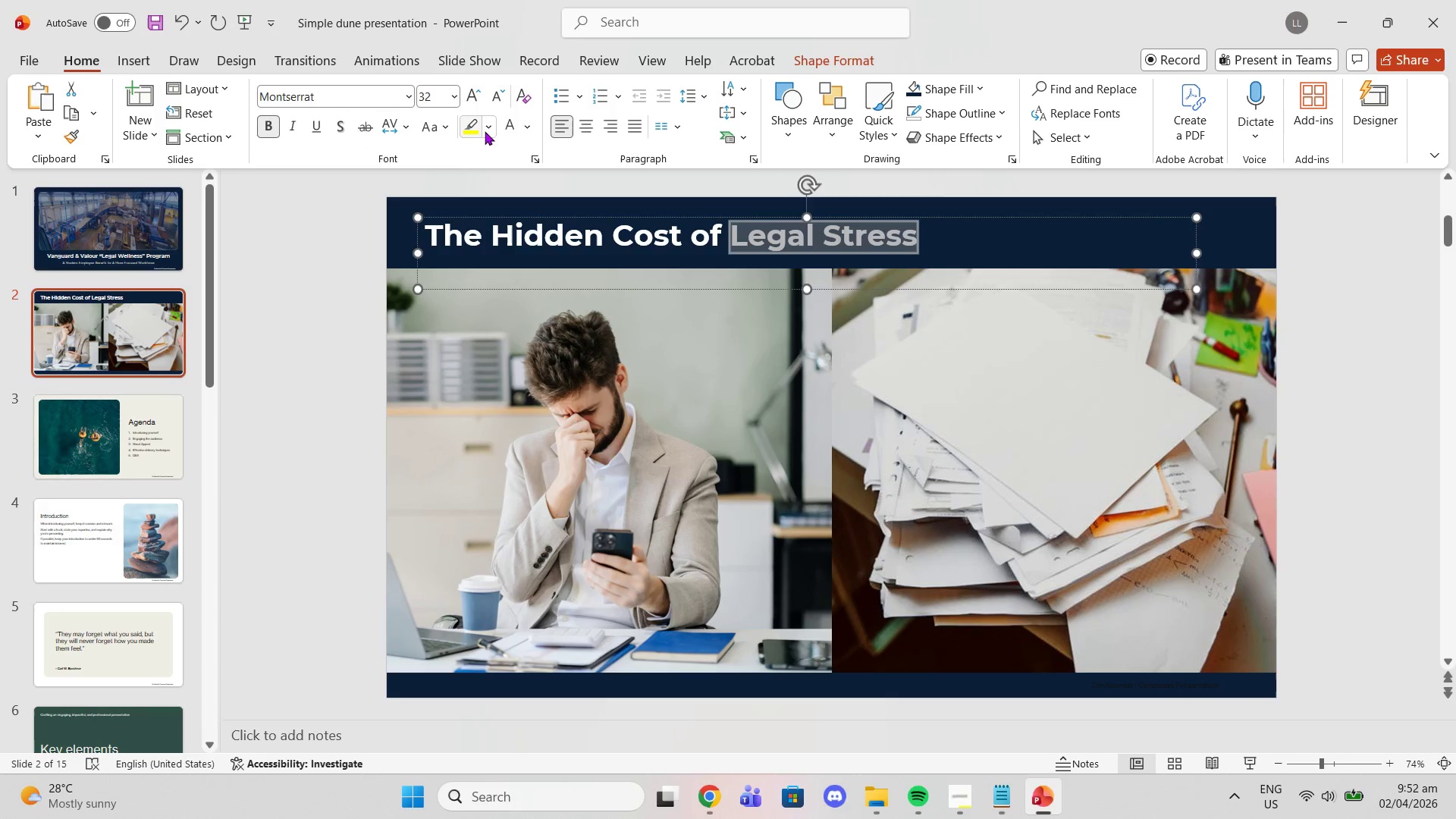 
left_click([489, 131])
 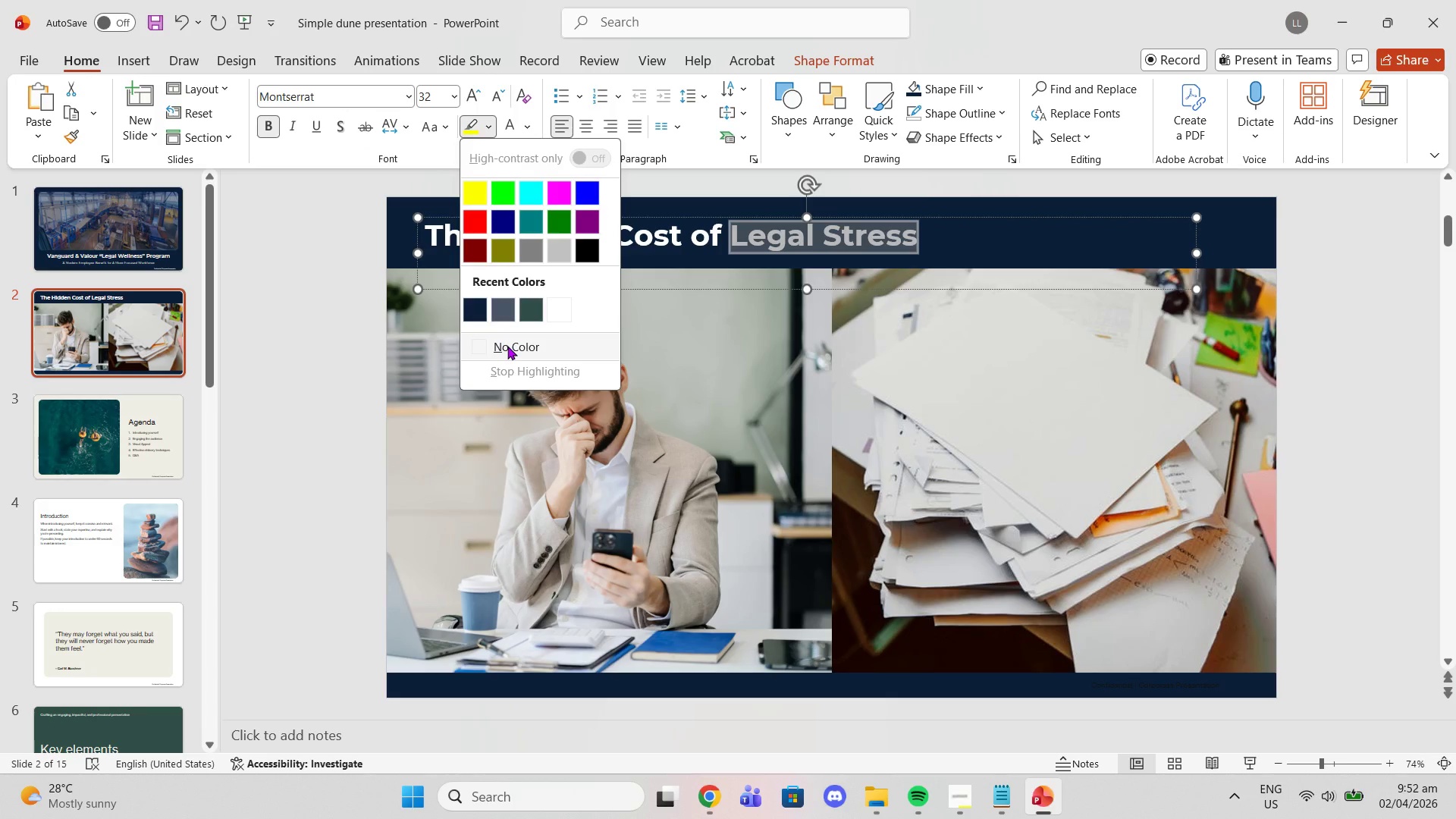 
wait(6.59)
 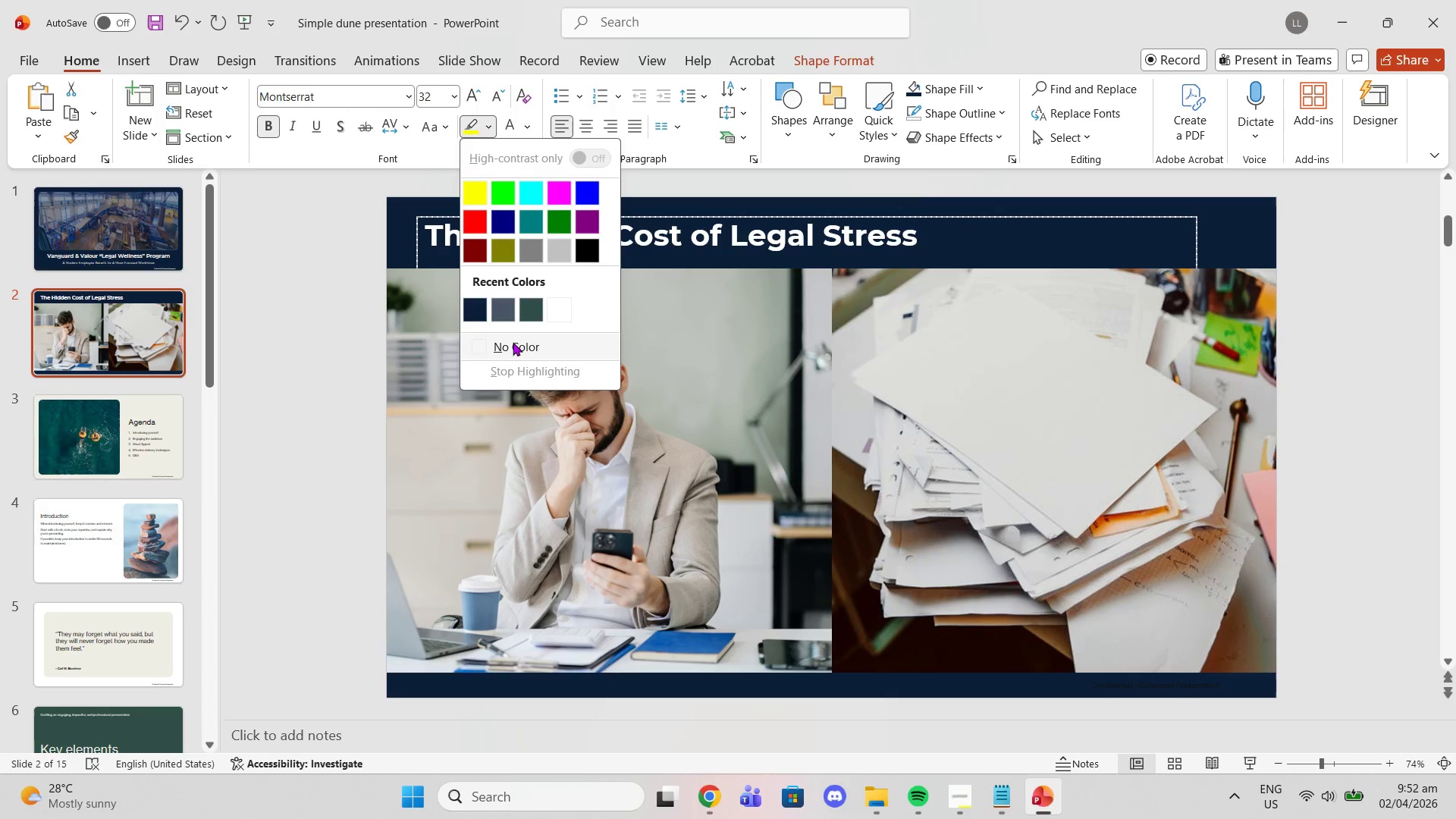 
left_click([268, 235])
 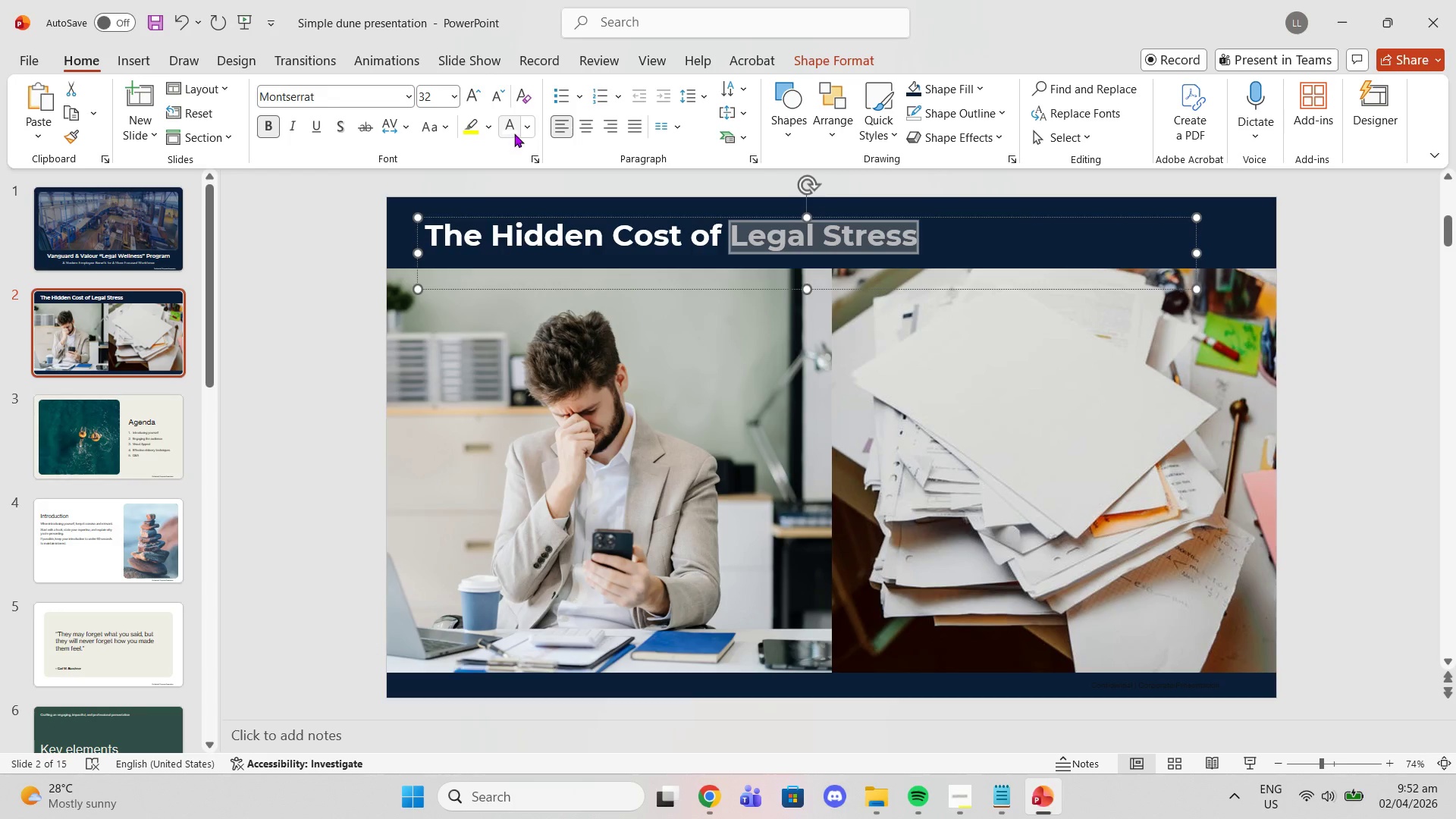 
left_click([527, 131])
 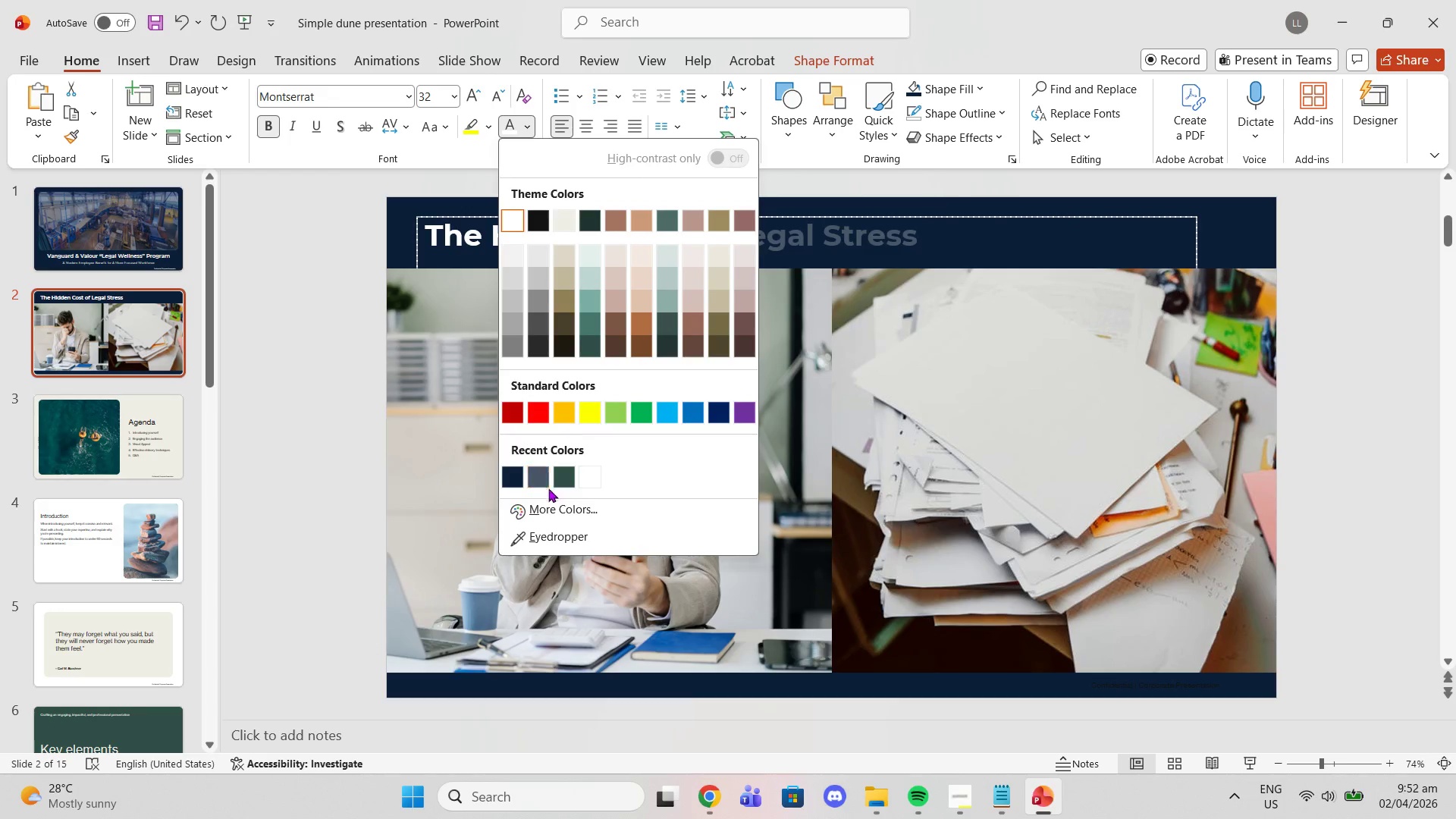 
left_click([554, 504])
 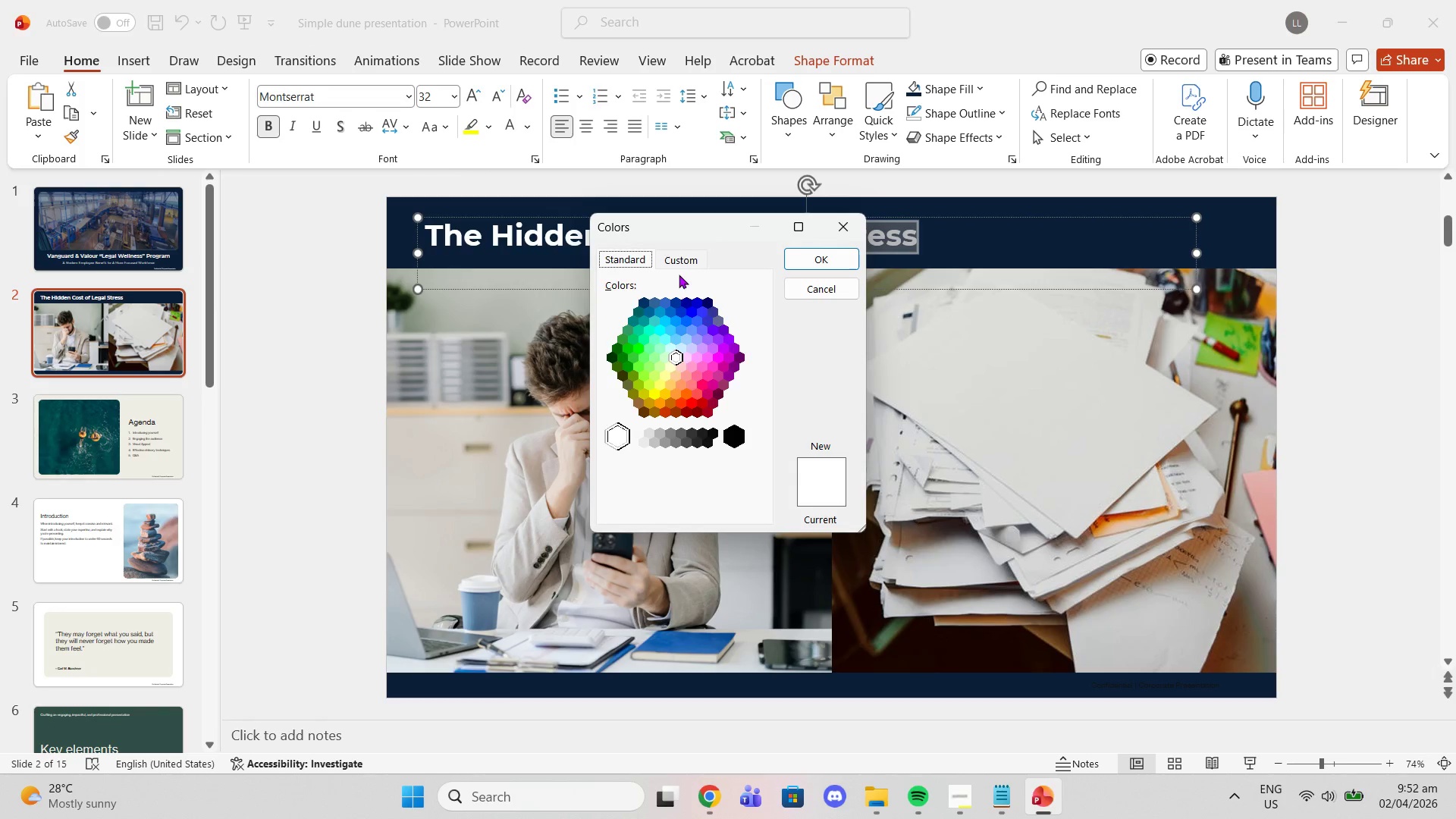 
left_click([674, 256])
 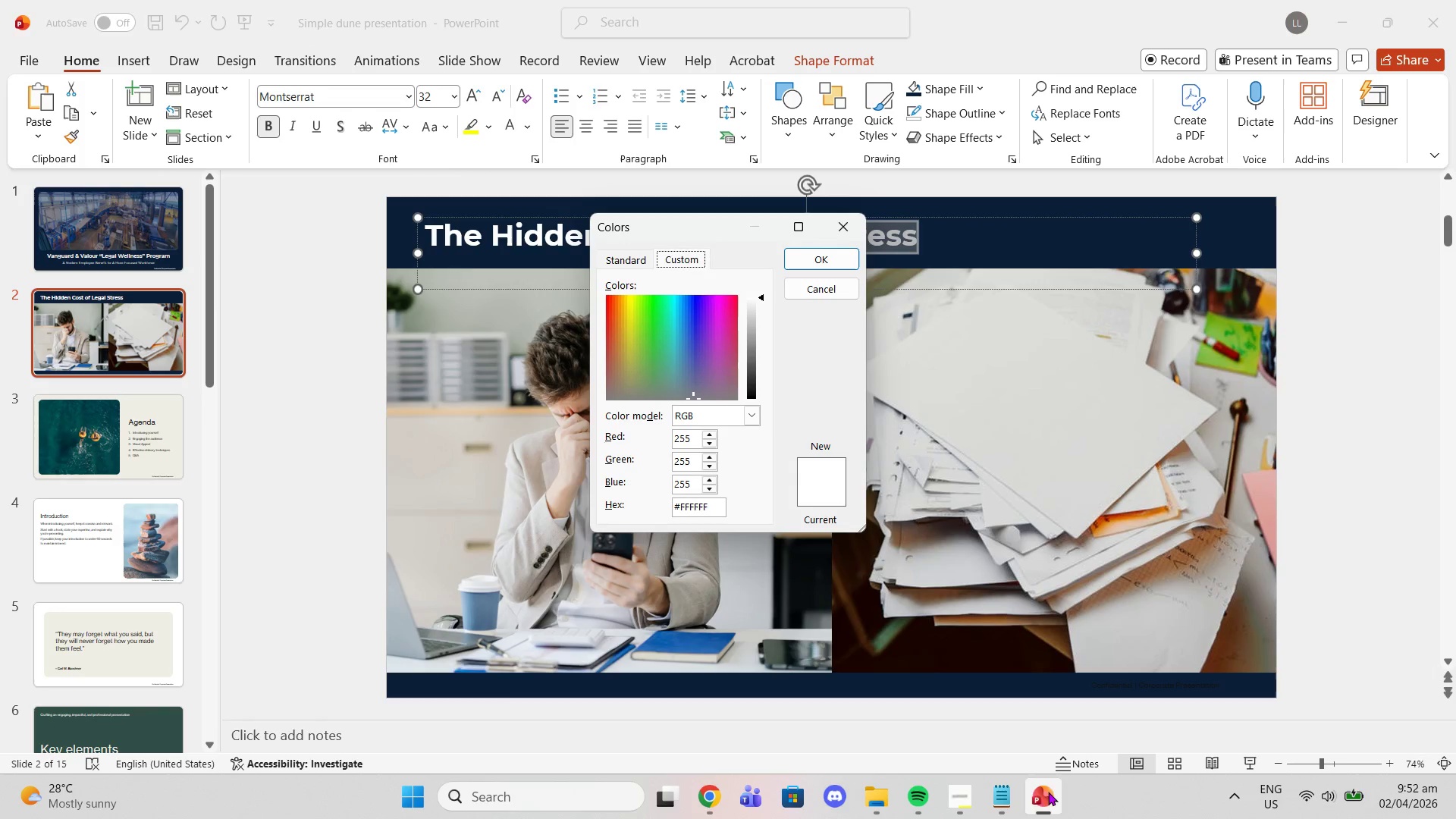 
left_click([1001, 799])
 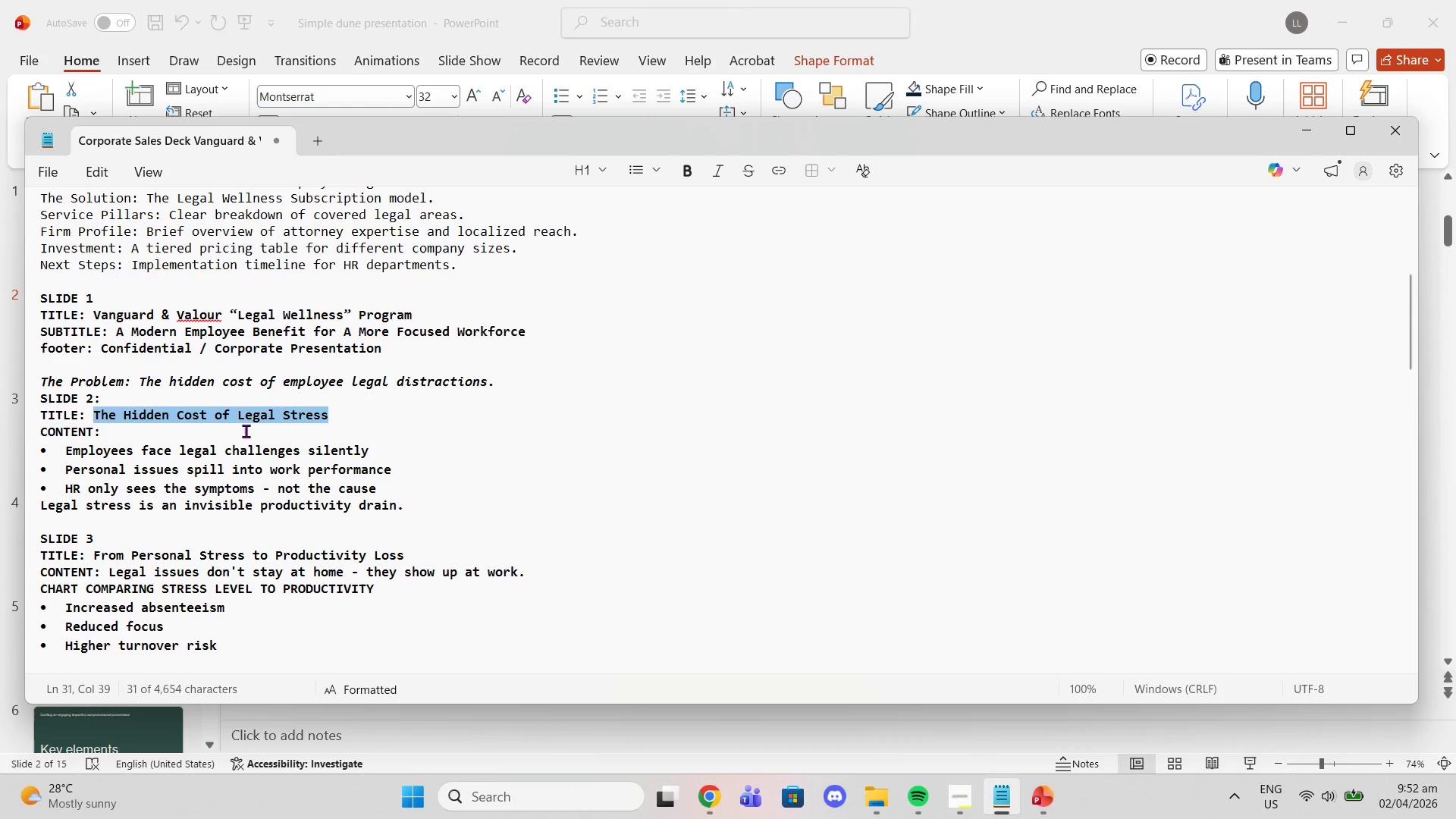 
scroll: coordinate [318, 428], scroll_direction: up, amount: 7.0
 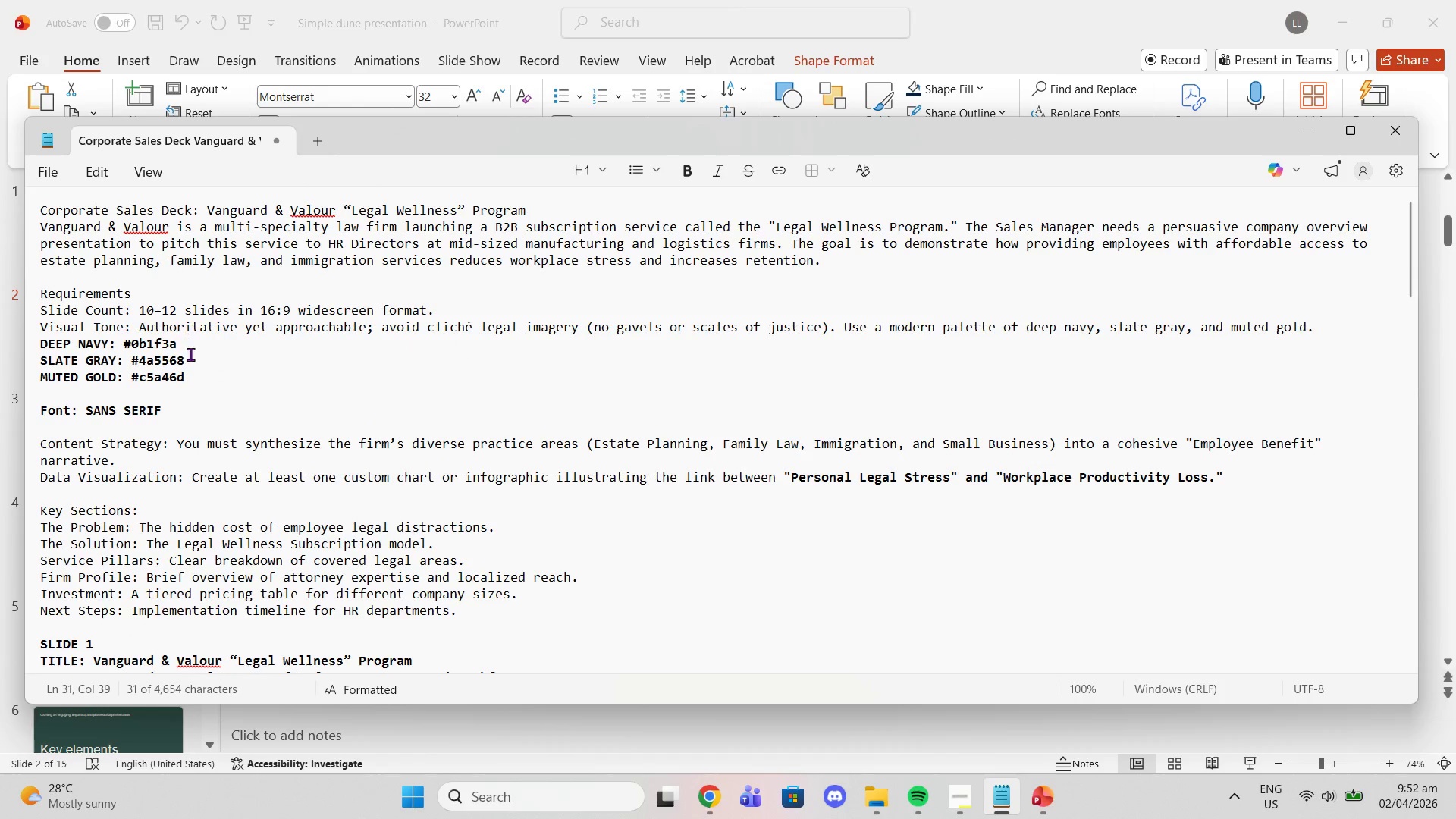 
left_click_drag(start_coordinate=[191, 377], to_coordinate=[130, 380])
 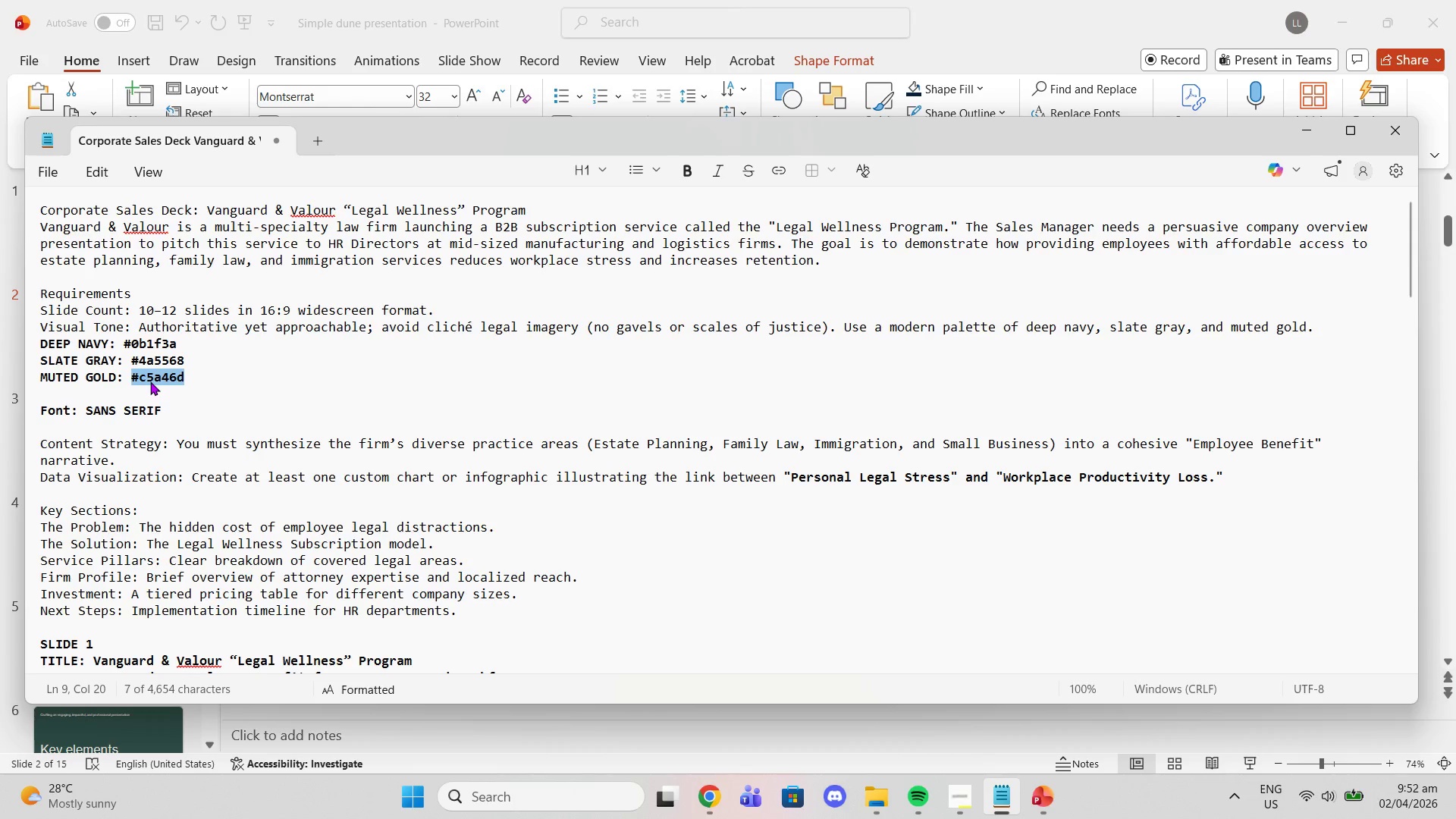 
right_click([150, 381])
 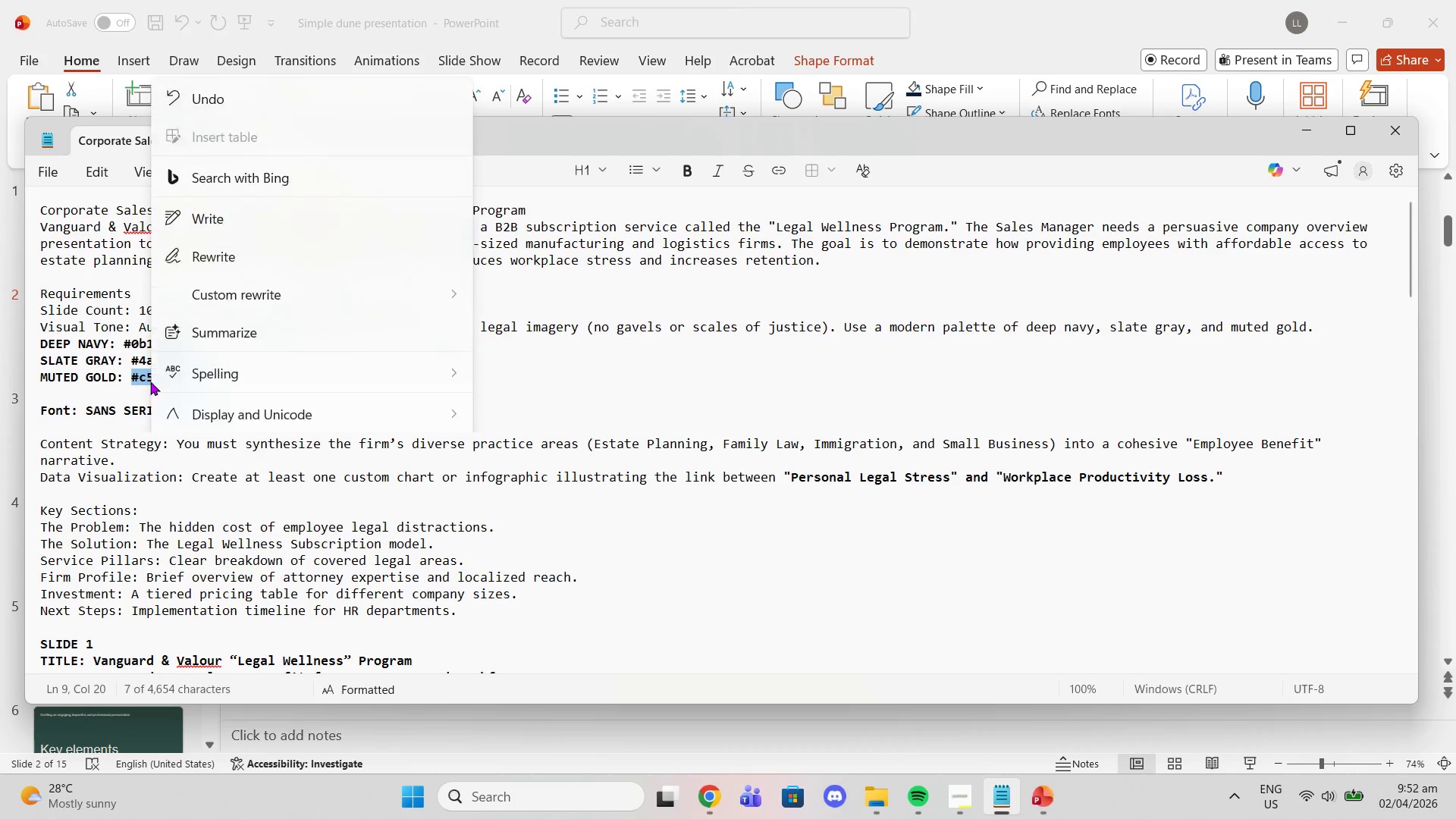 
right_click([150, 381])
 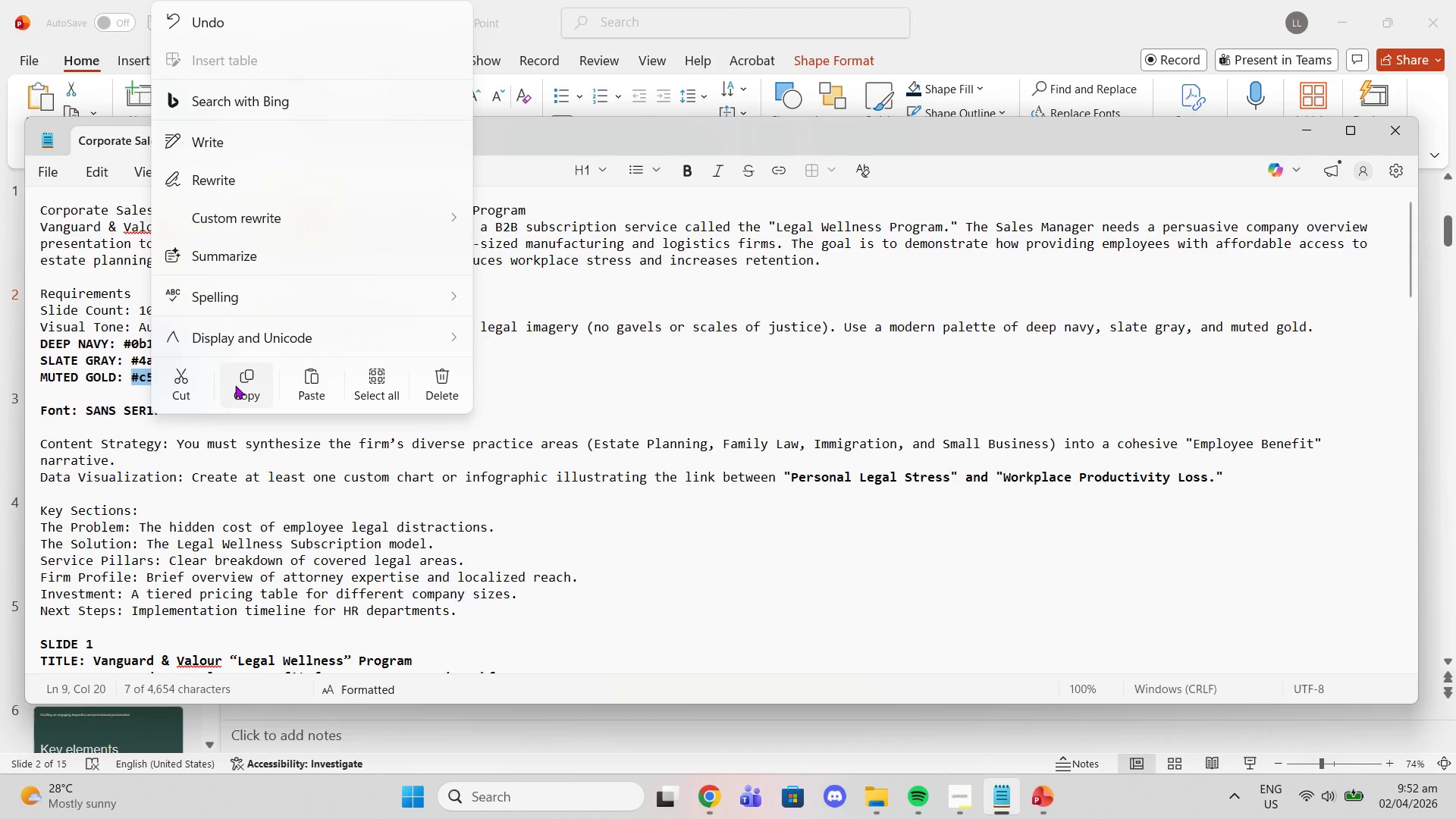 
left_click([235, 385])
 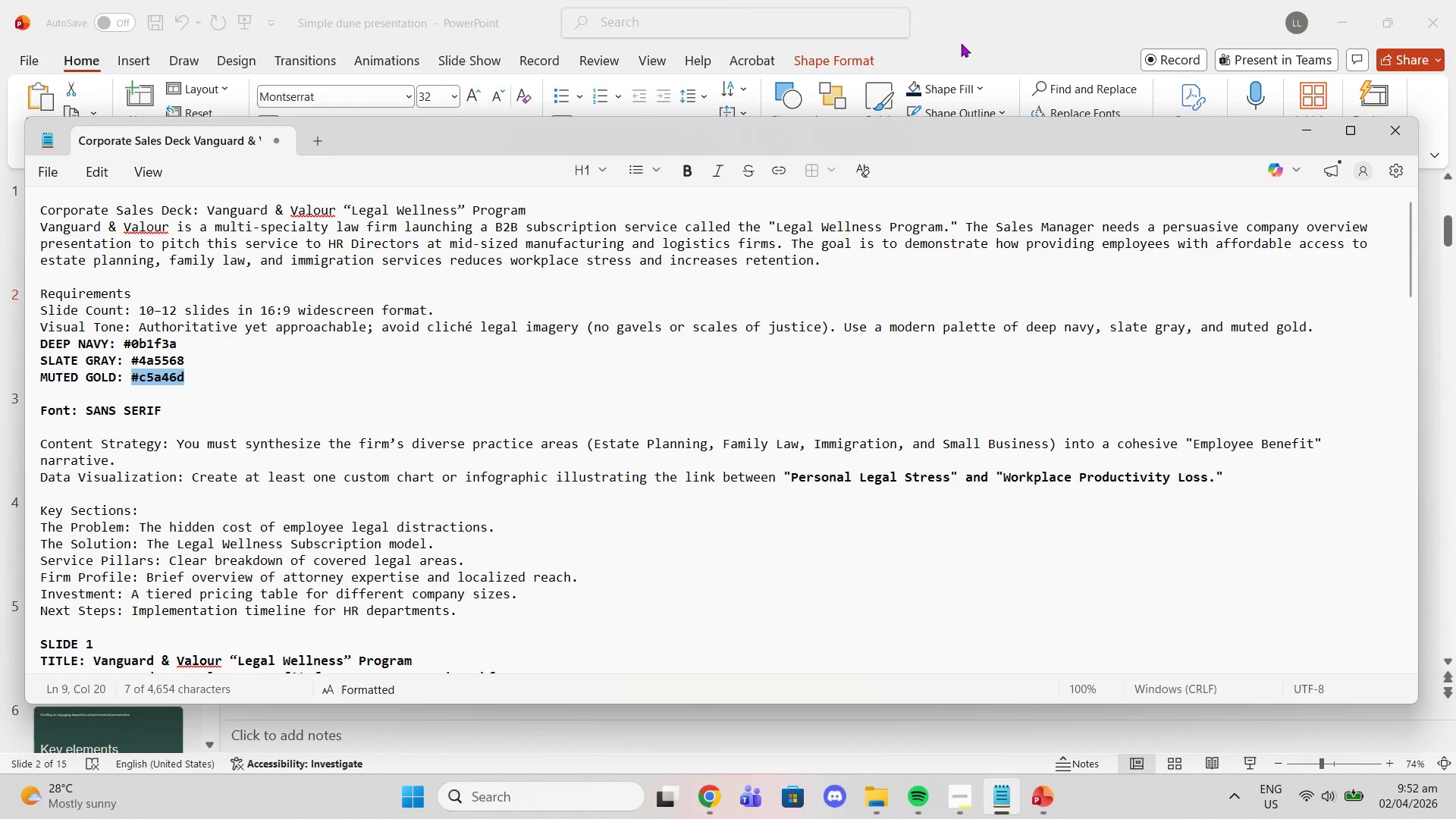 
left_click([959, 42])
 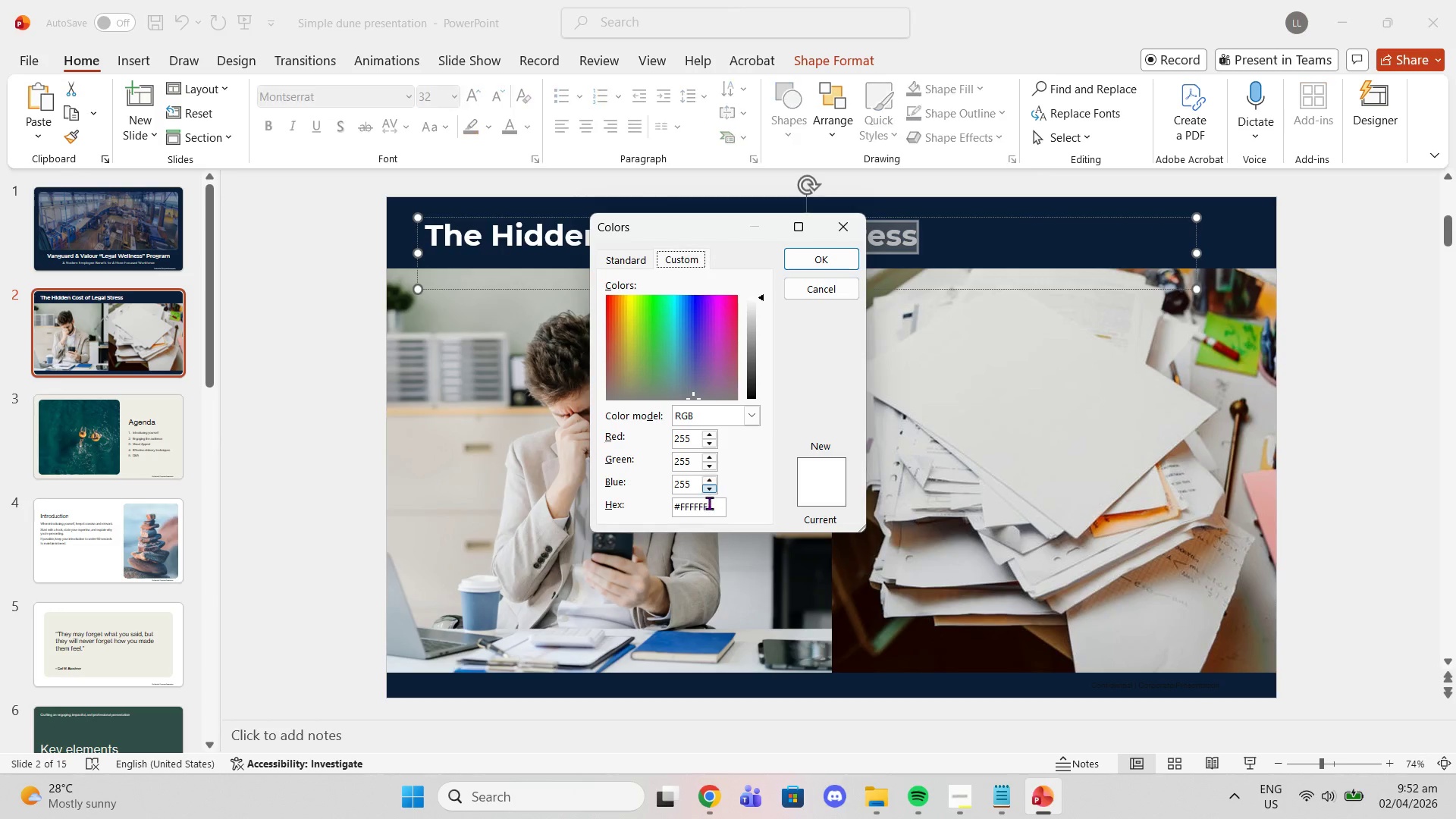 
left_click_drag(start_coordinate=[709, 505], to_coordinate=[675, 510])
 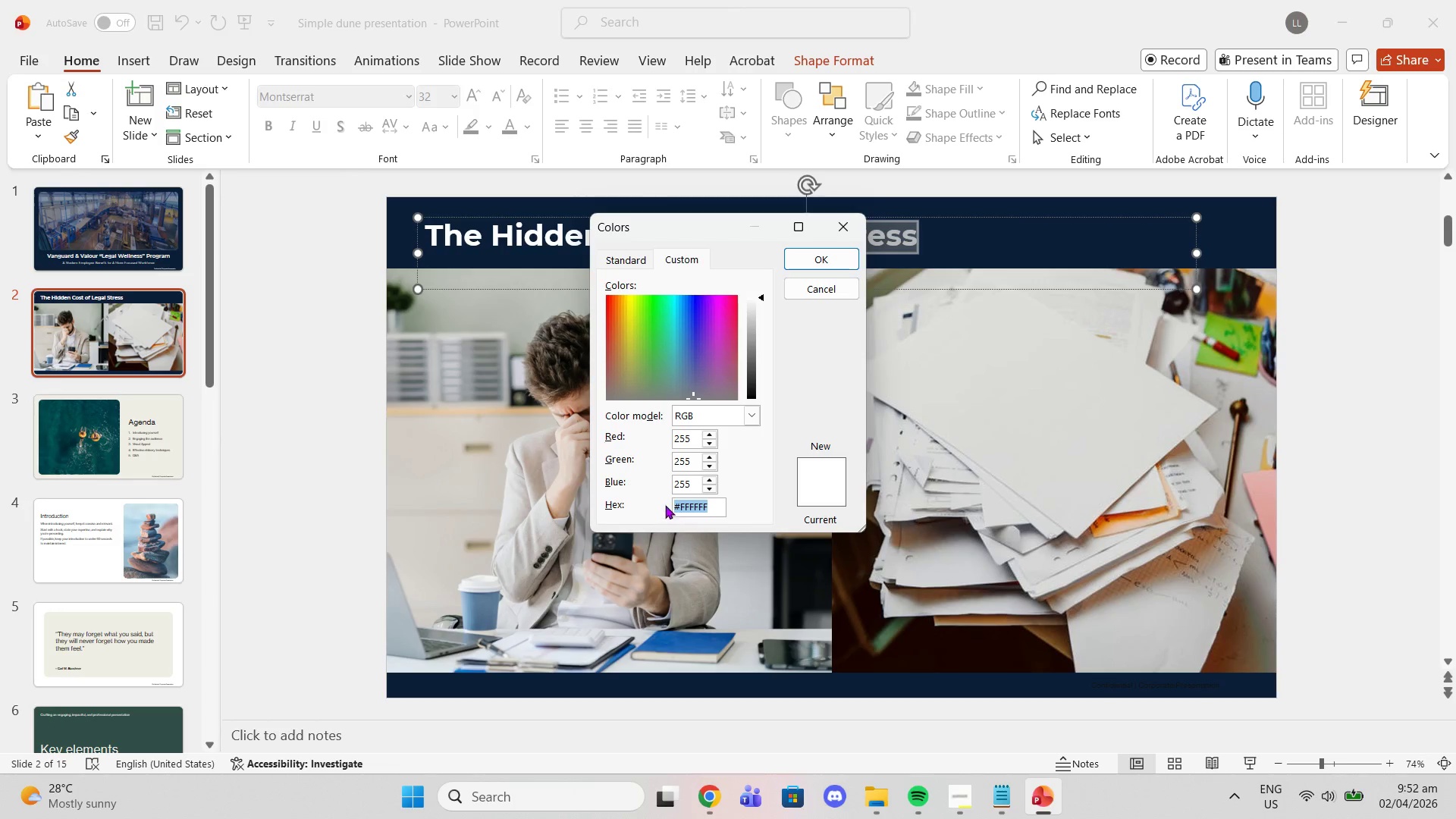 
key(Control+V)
 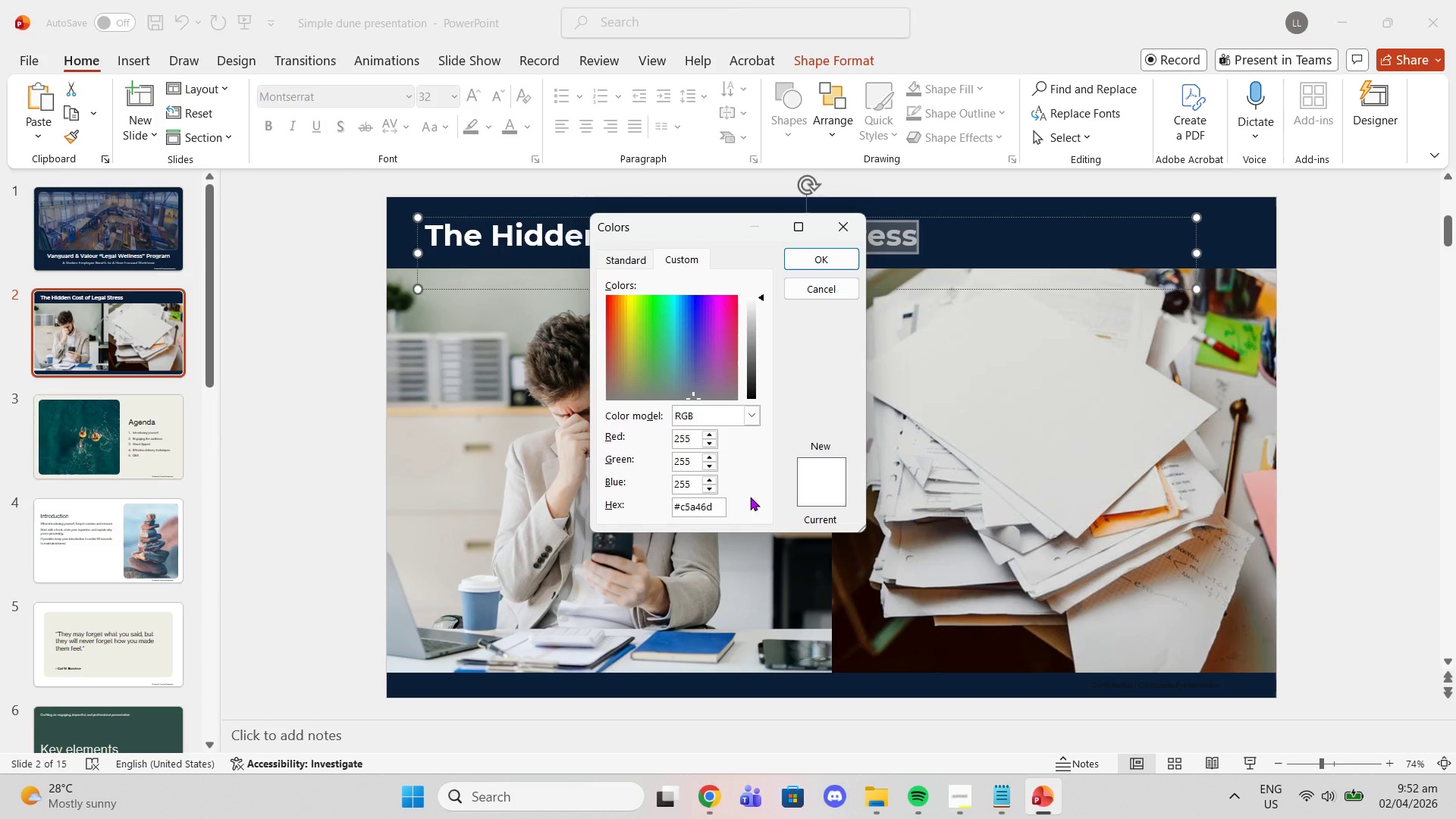 
key(Enter)
 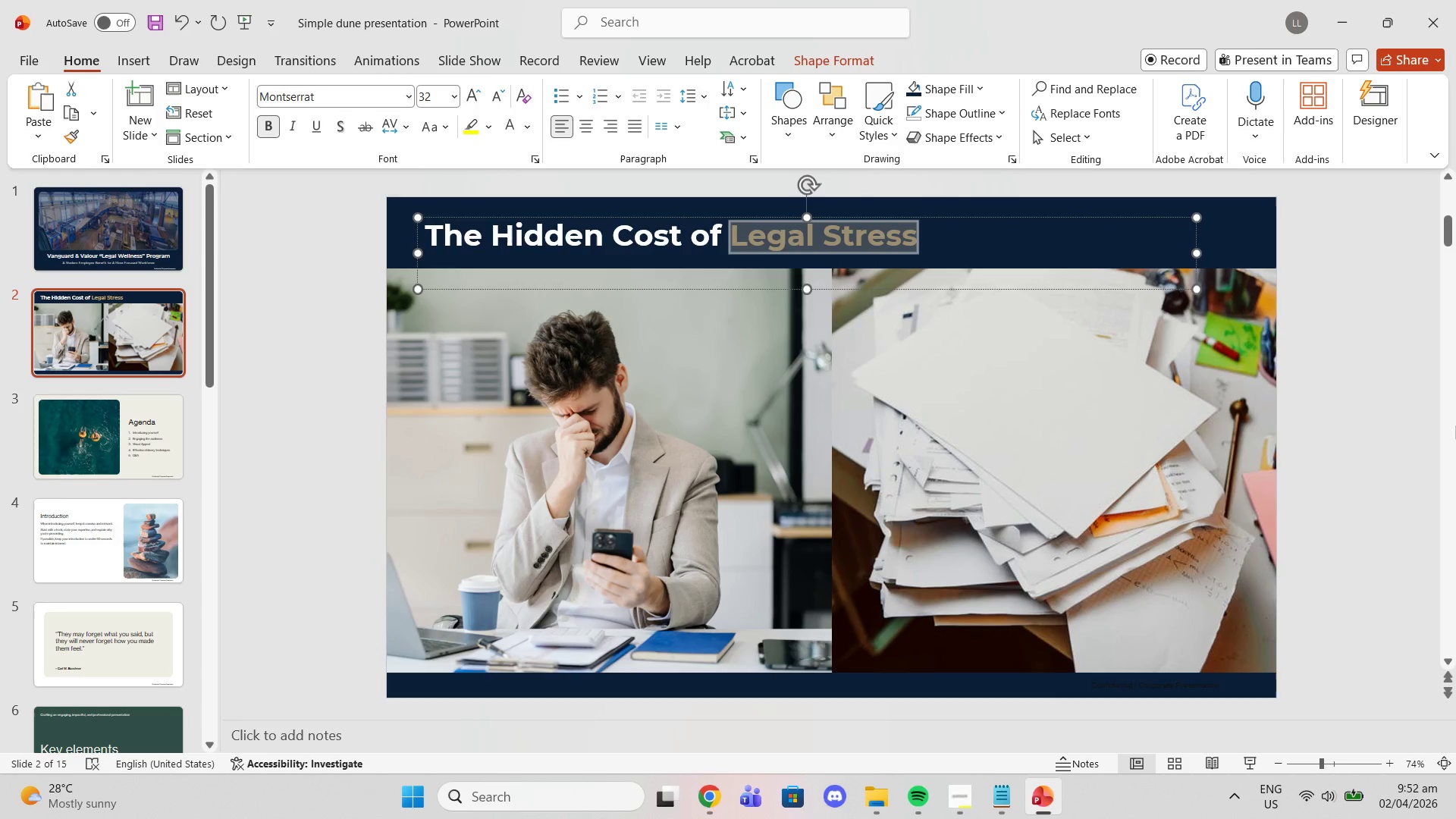 
left_click_drag(start_coordinate=[1400, 383], to_coordinate=[1400, 388])
 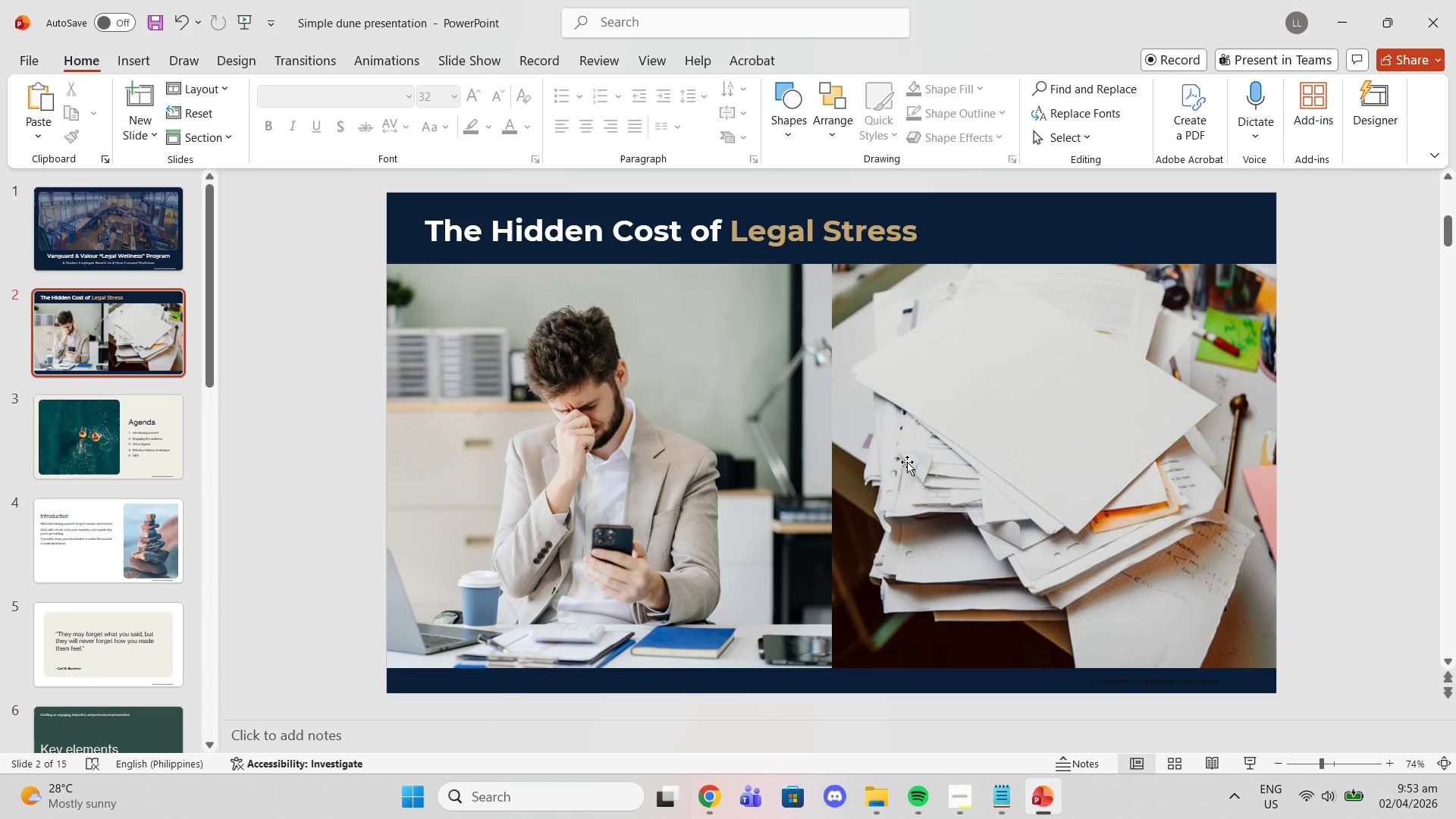 
left_click_drag(start_coordinate=[533, 416], to_coordinate=[538, 416])
 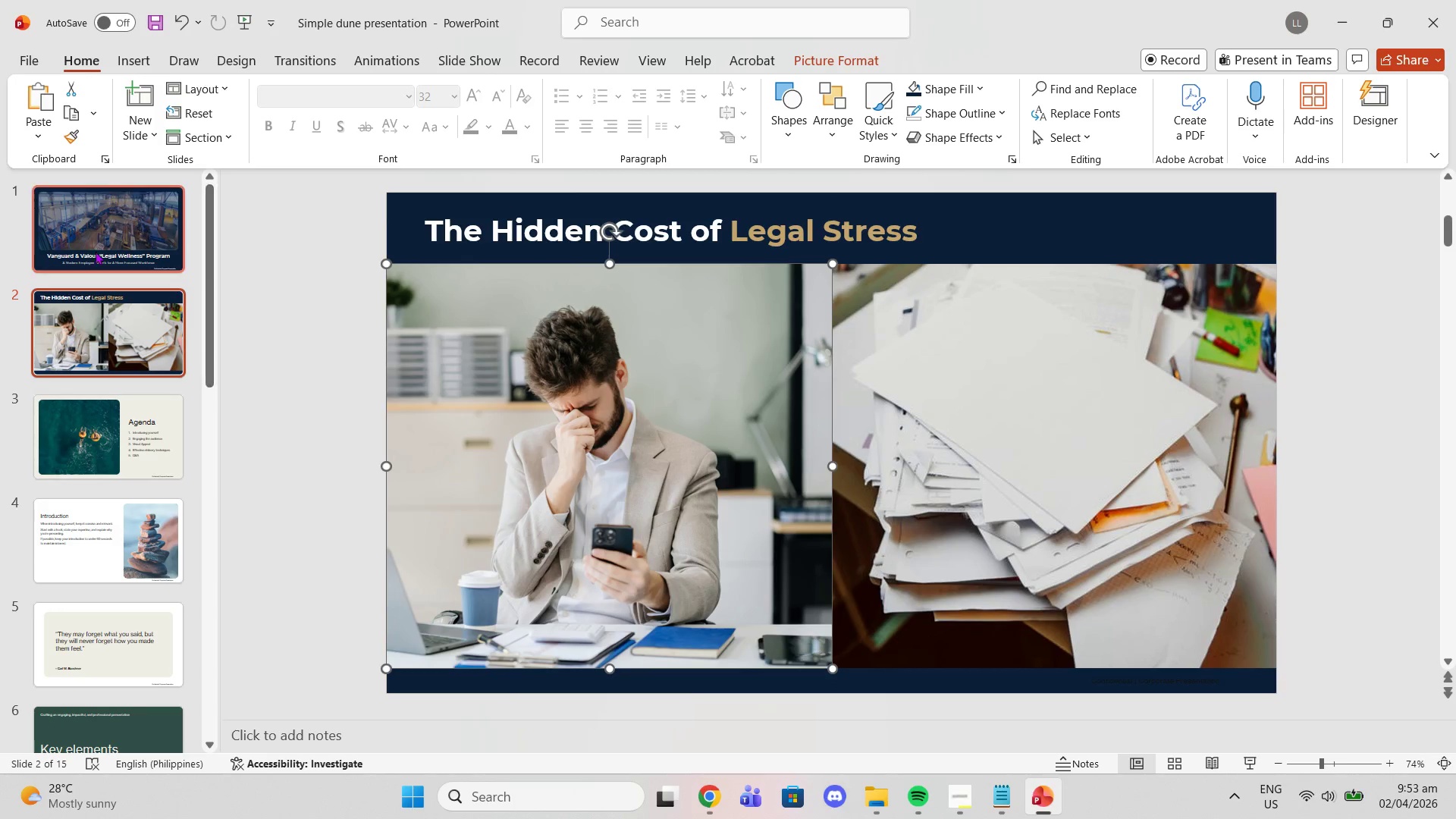 
left_click([89, 250])
 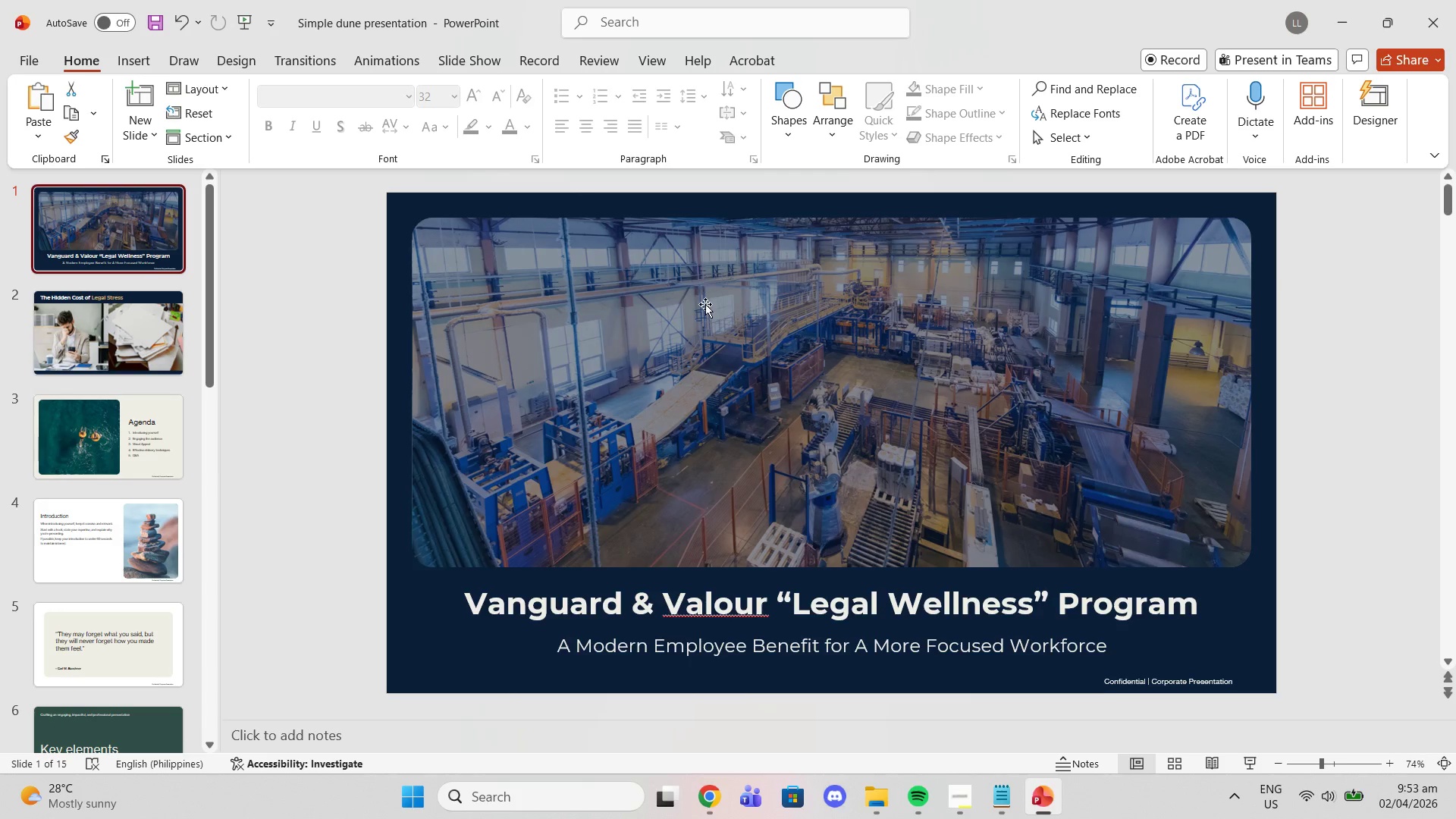 
left_click([705, 304])
 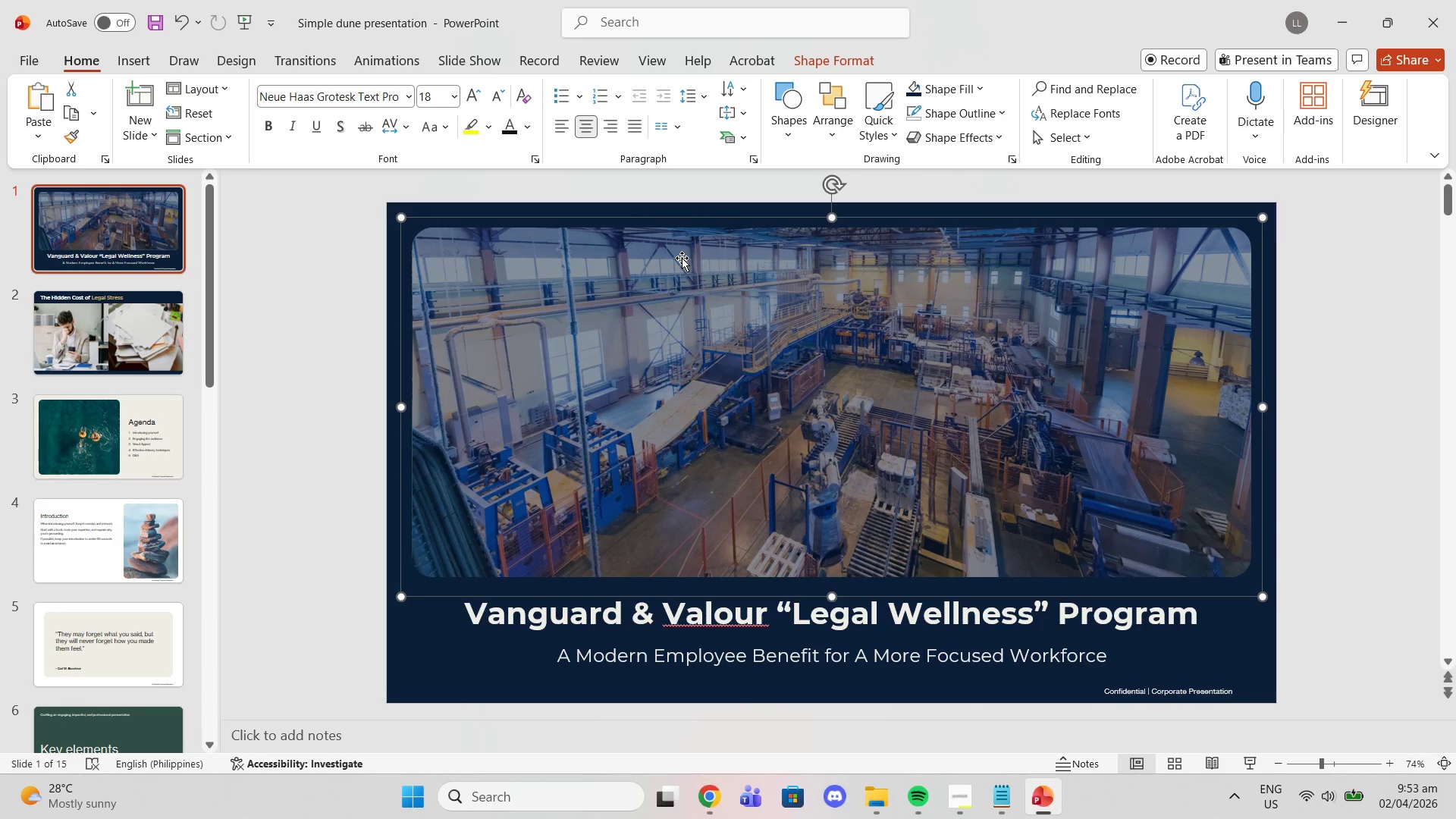 
key(Control+C)
 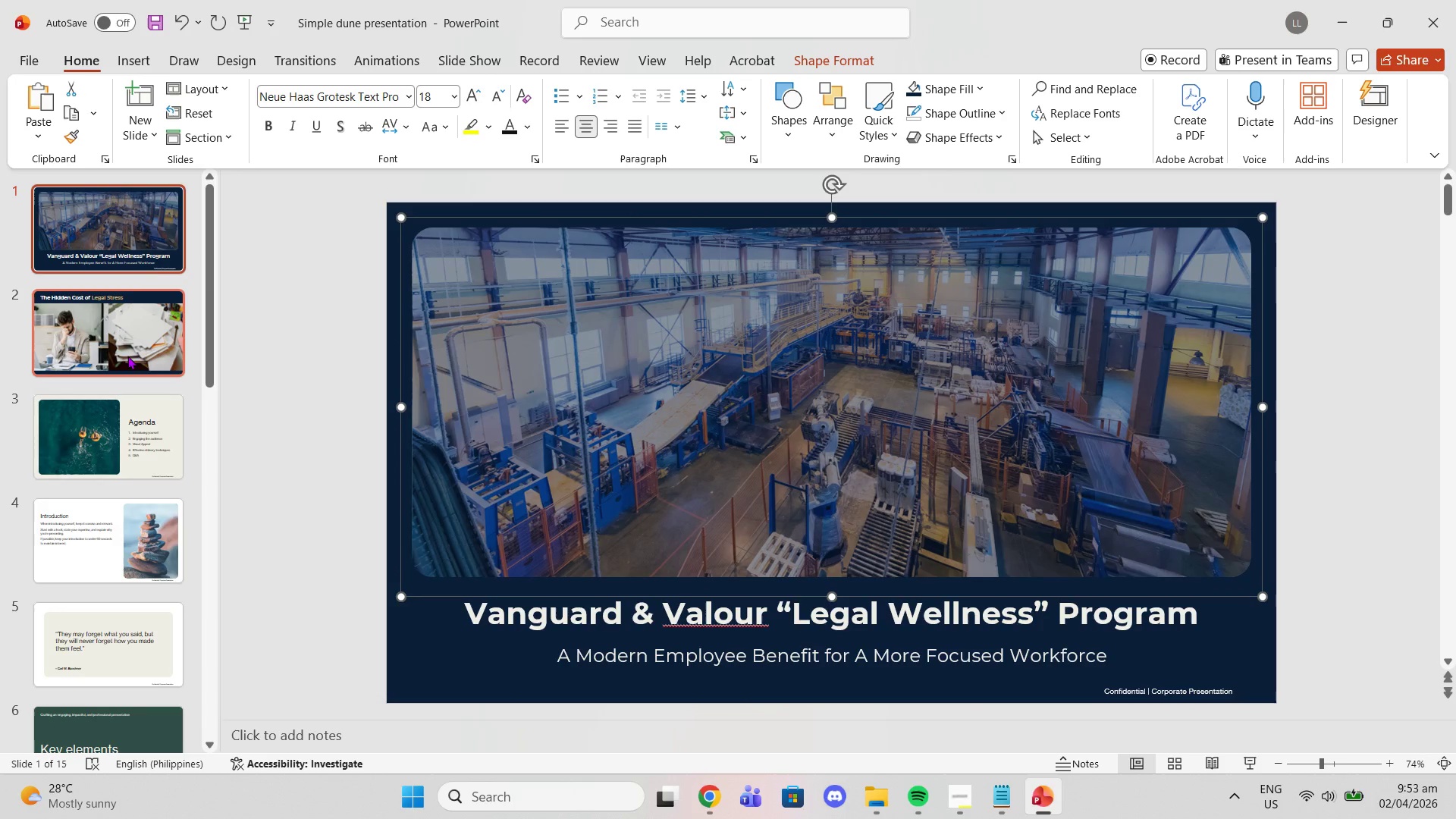 
left_click([127, 356])
 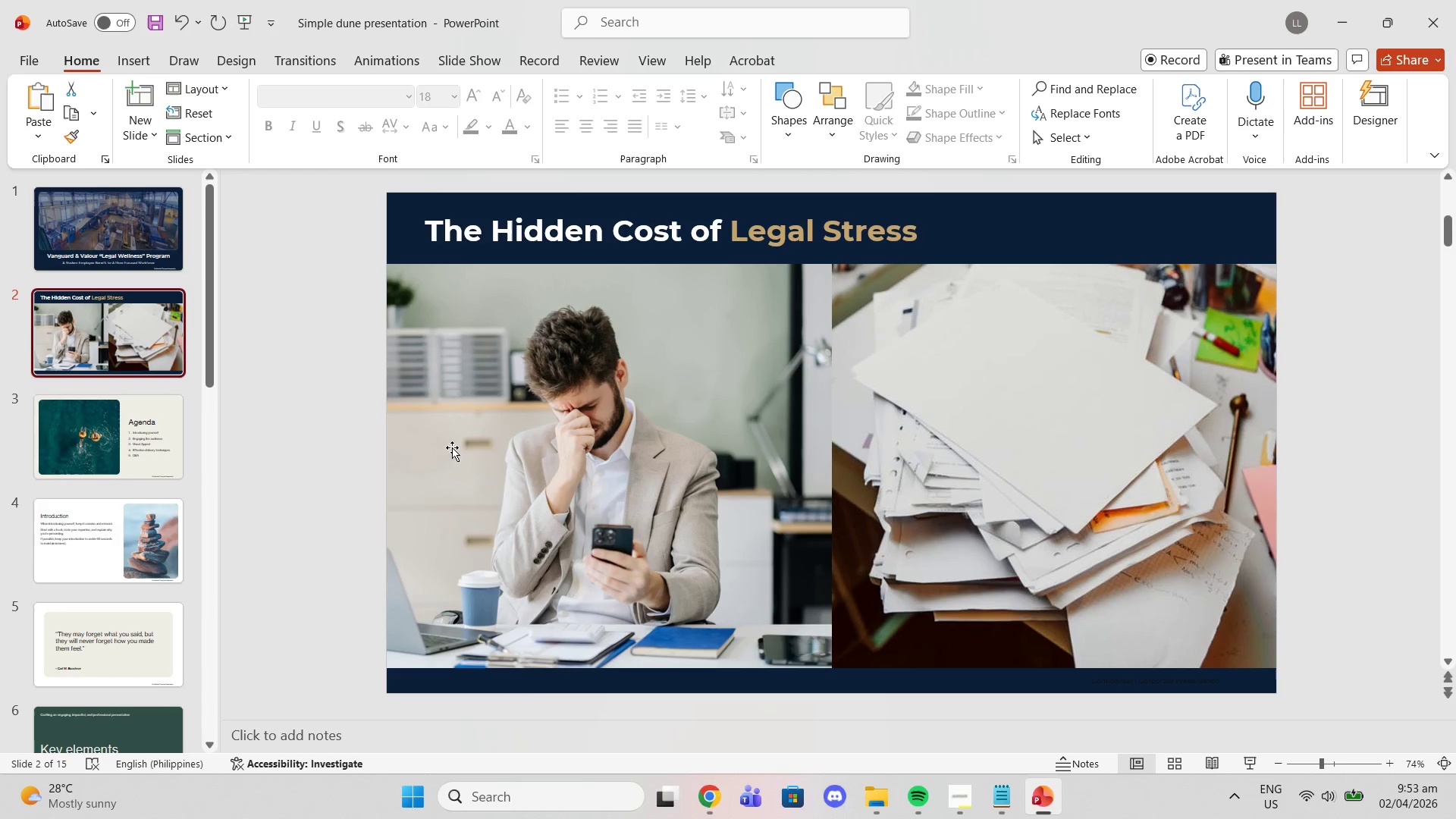 
key(Control+V)
 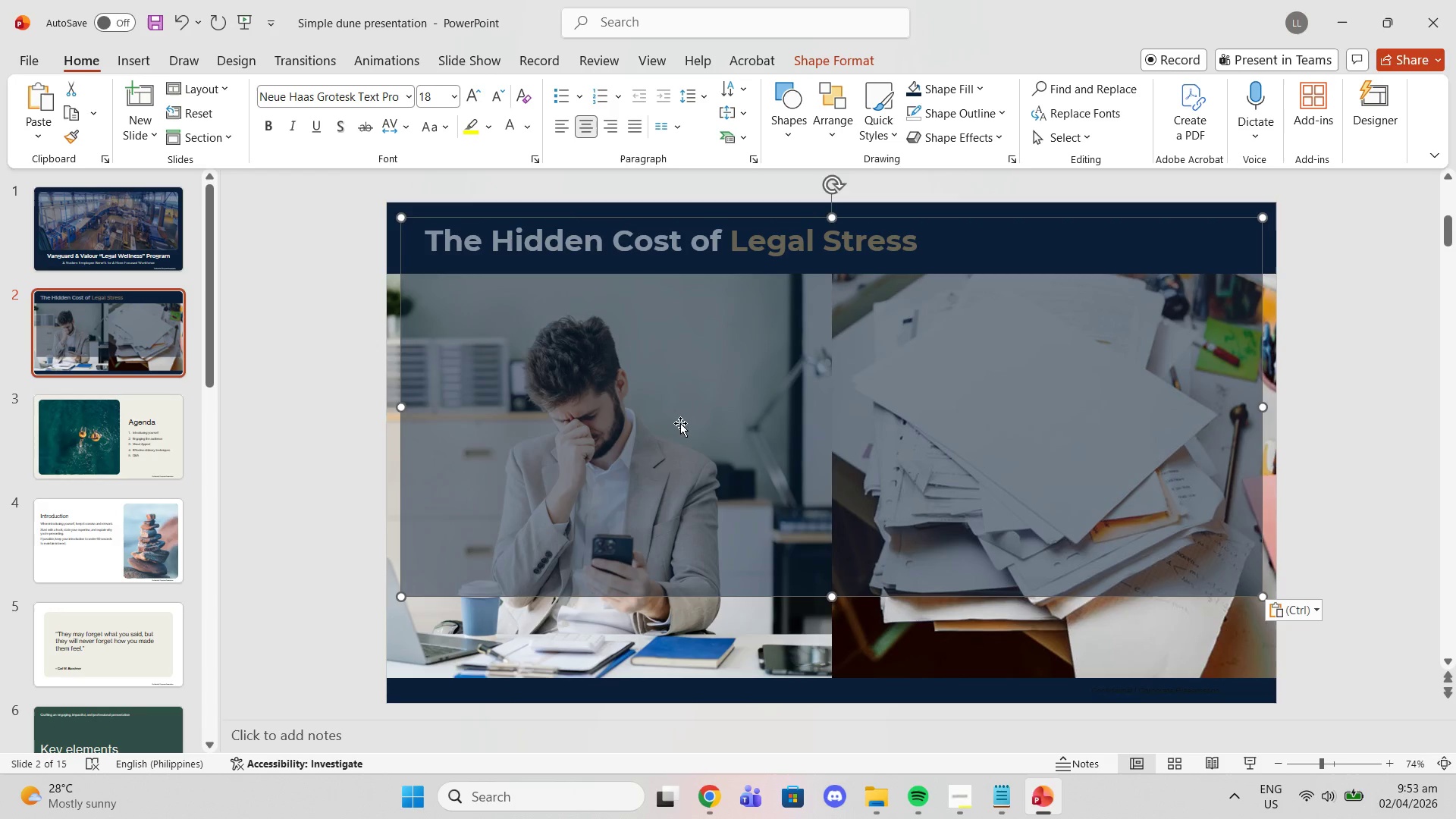 
left_click_drag(start_coordinate=[682, 423], to_coordinate=[667, 478])
 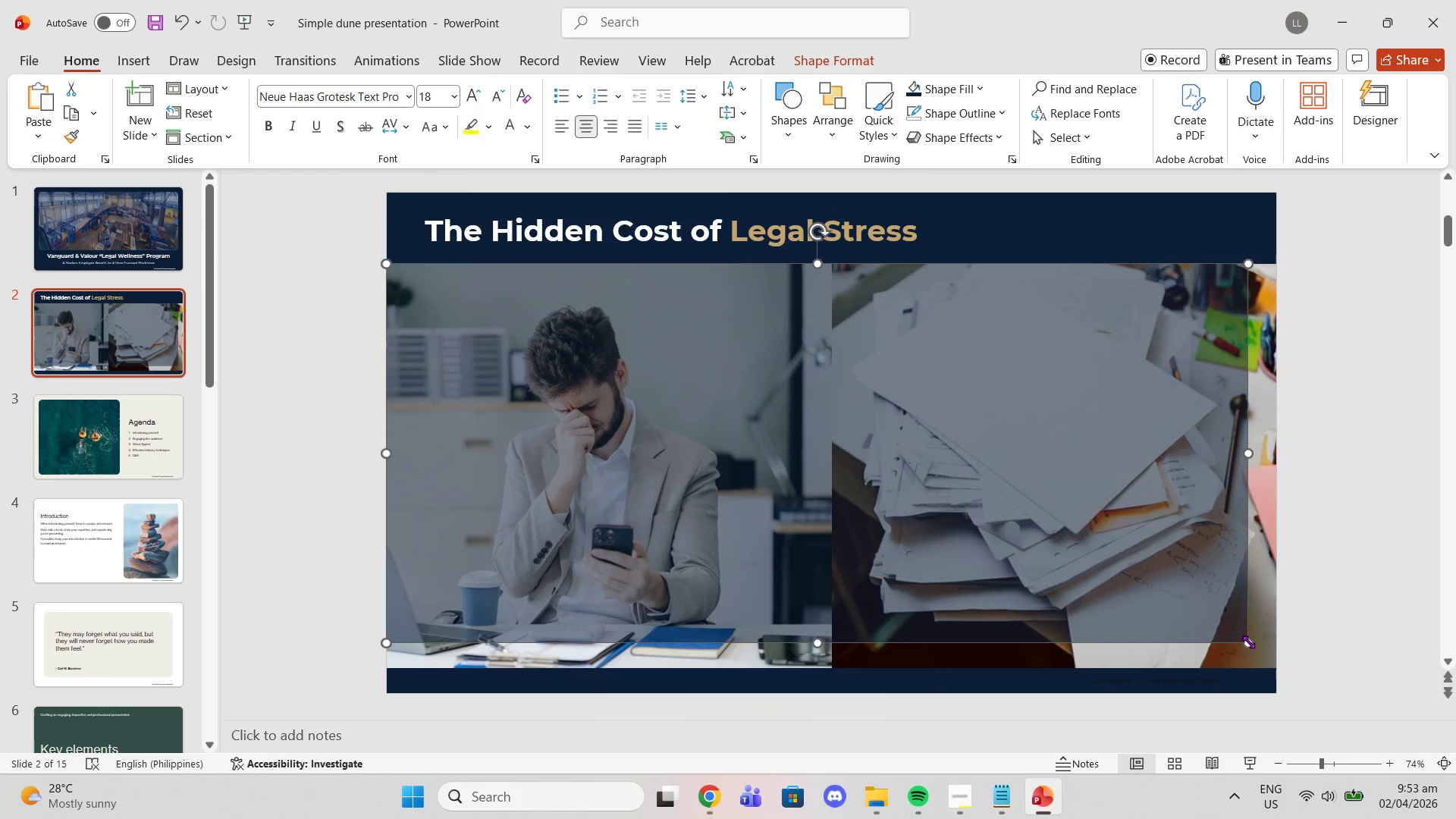 
left_click_drag(start_coordinate=[1246, 643], to_coordinate=[1281, 667])
 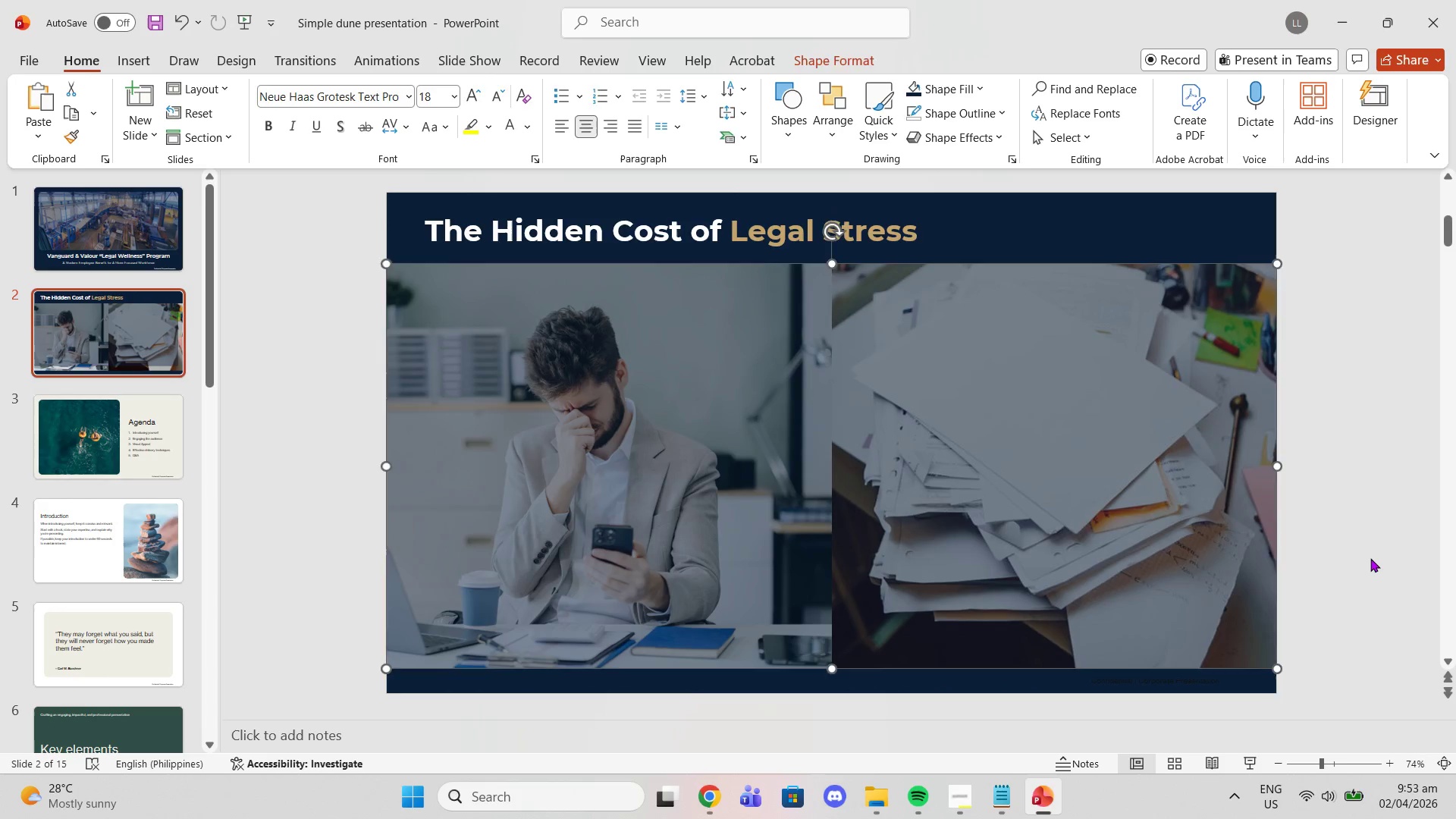 
left_click([1370, 558])
 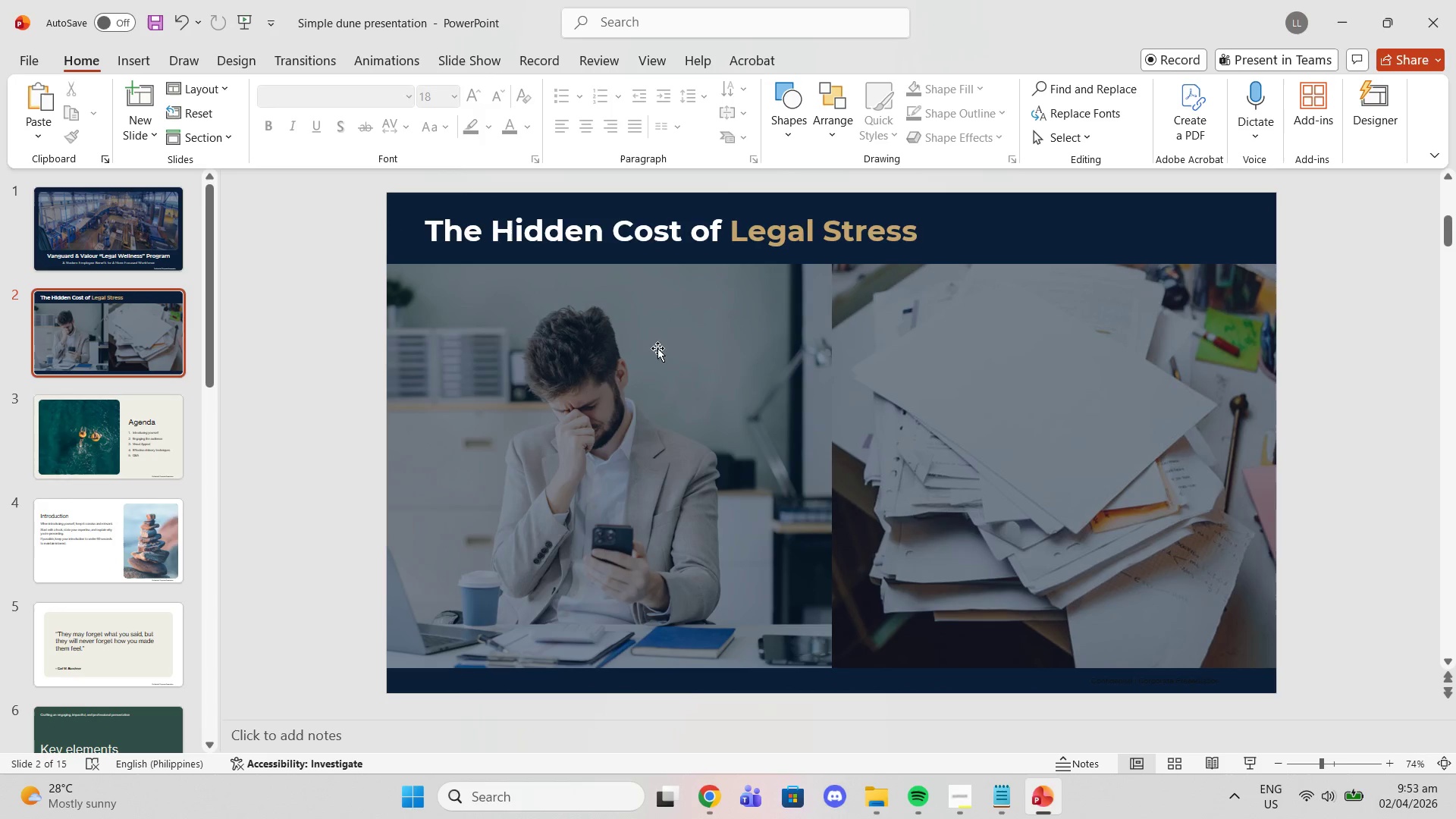 
wait(9.33)
 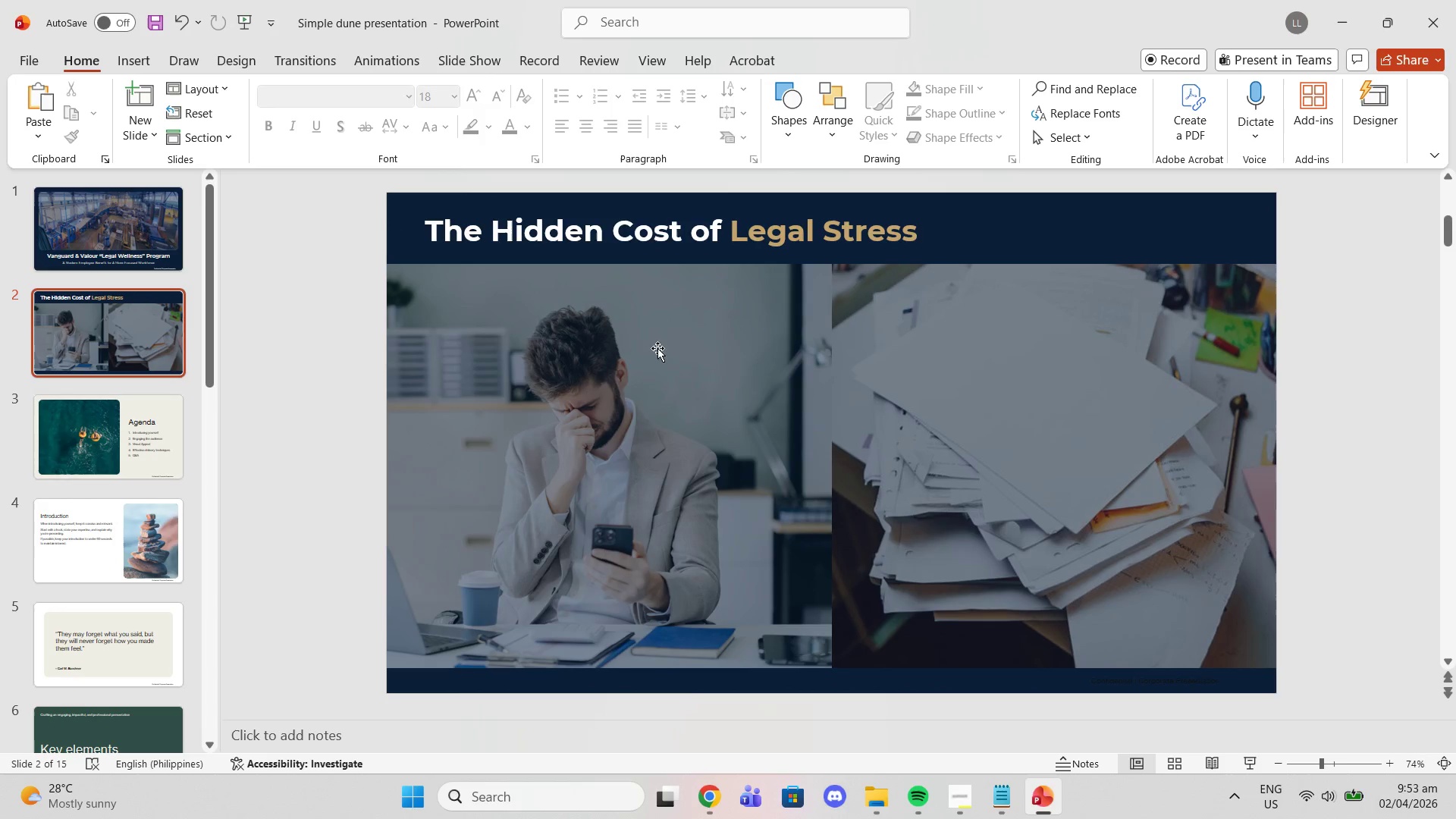 
left_click([218, 86])
 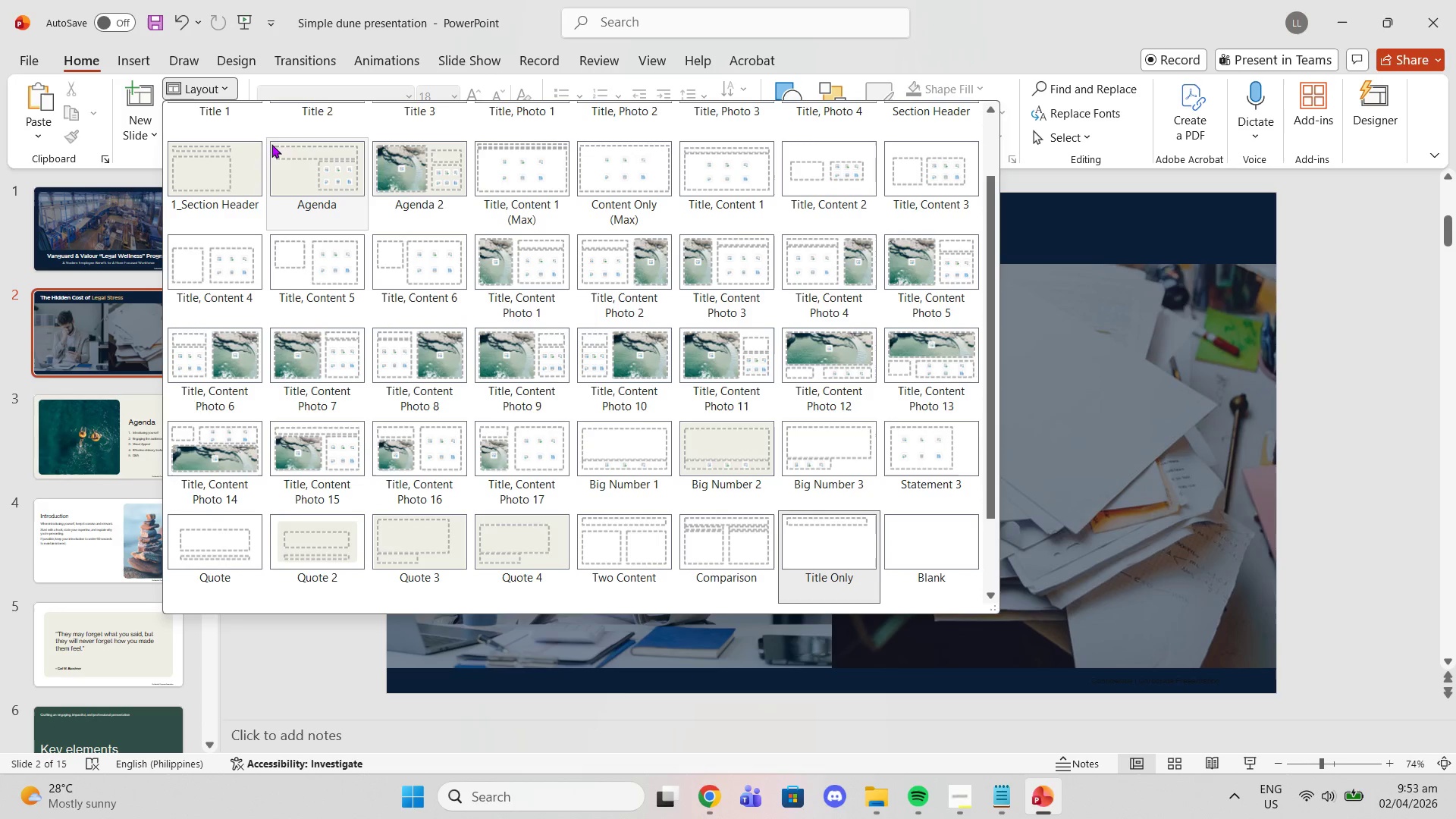 
mouse_move([223, 116])
 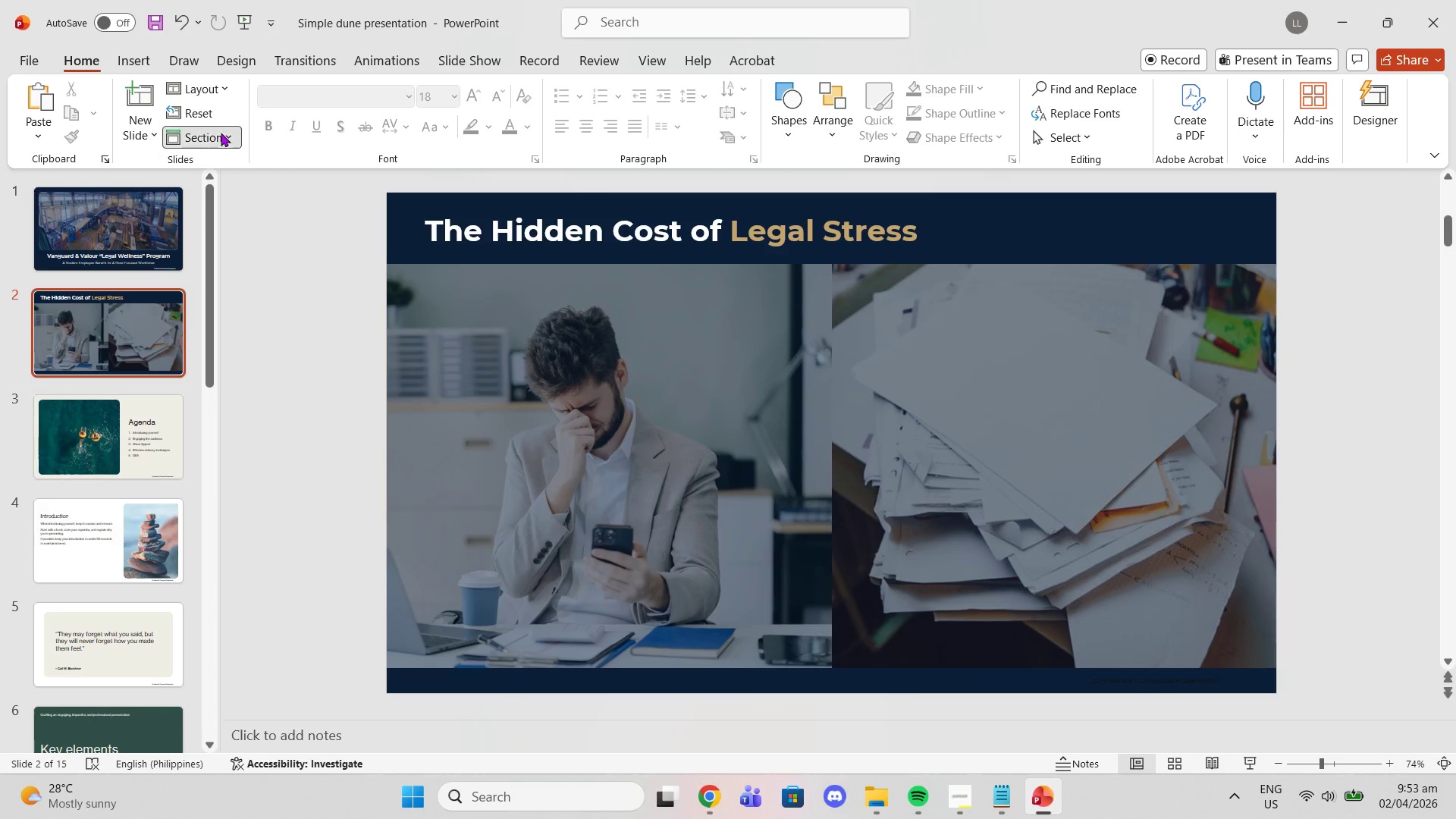 
left_click([221, 133])
 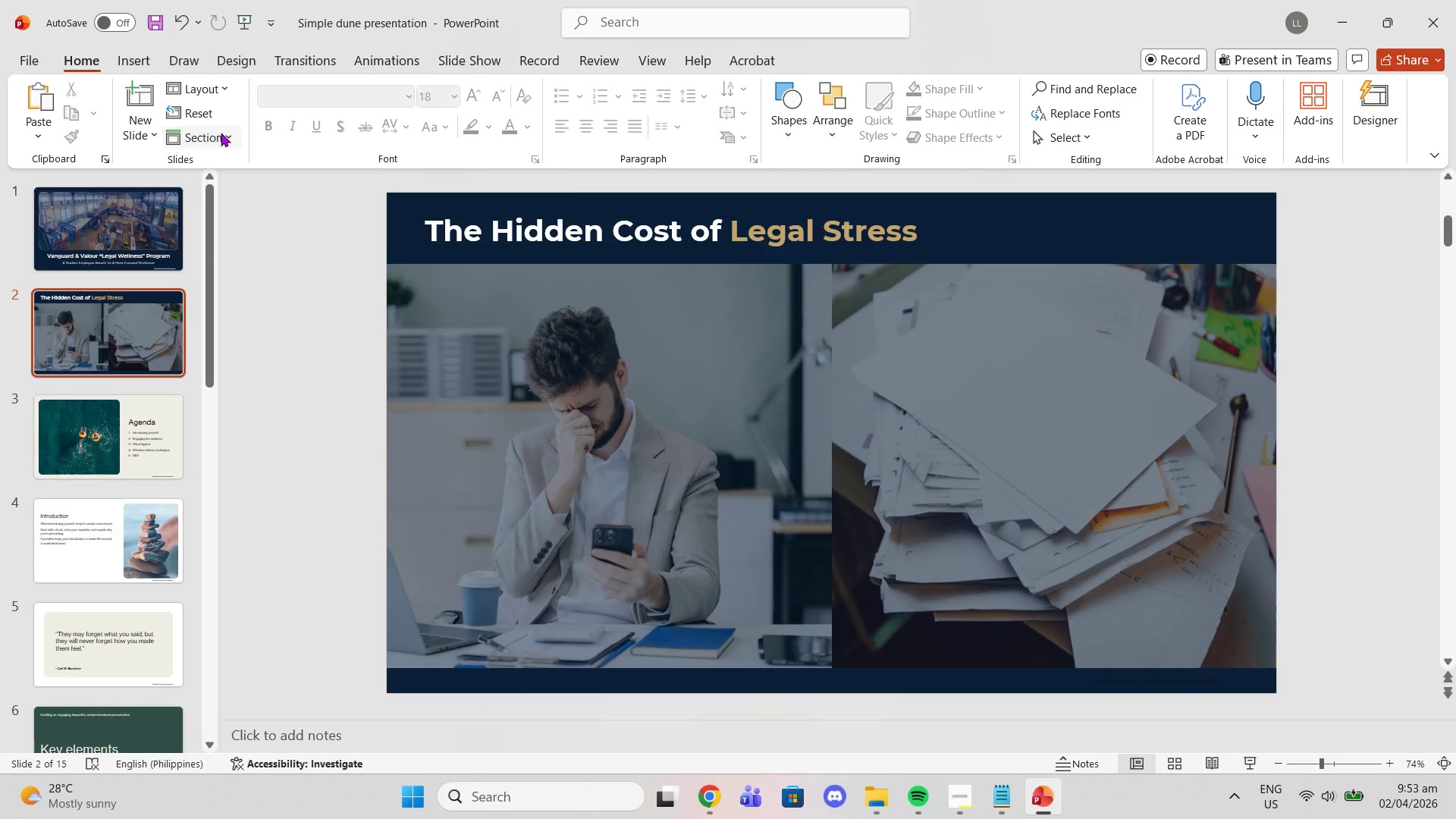 
double_click([221, 133])
 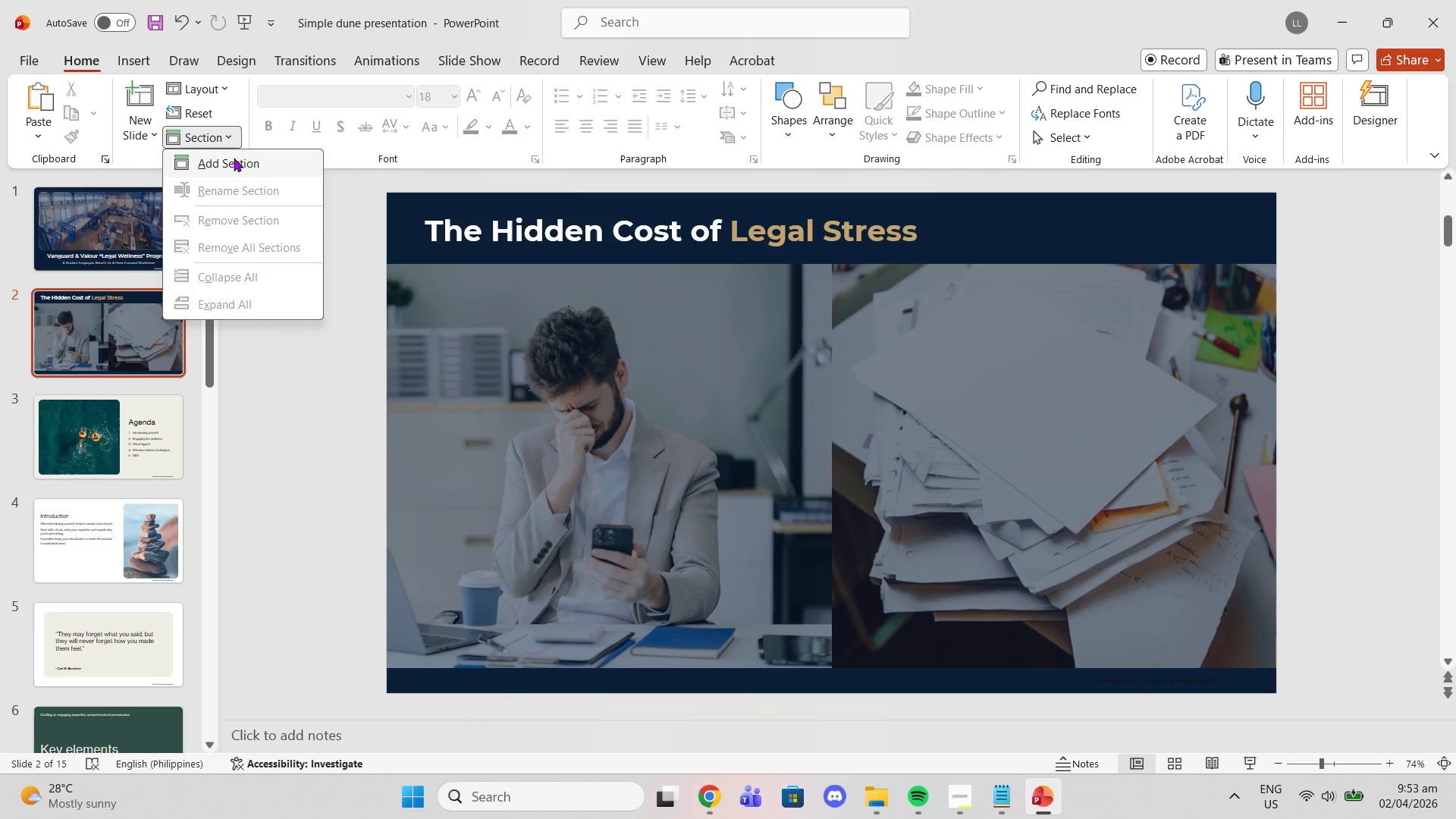 
triple_click([234, 158])
 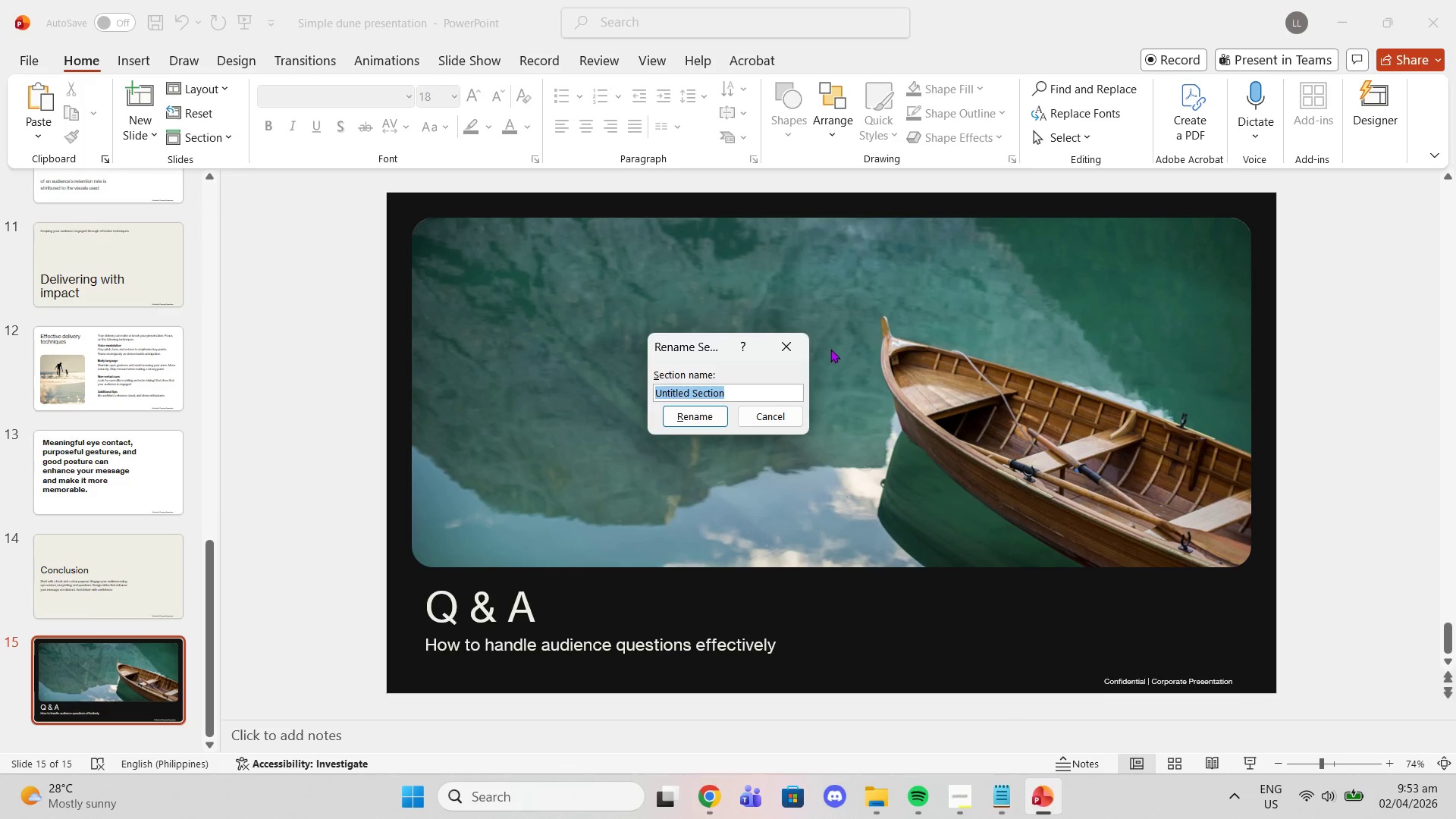 
left_click([792, 341])
 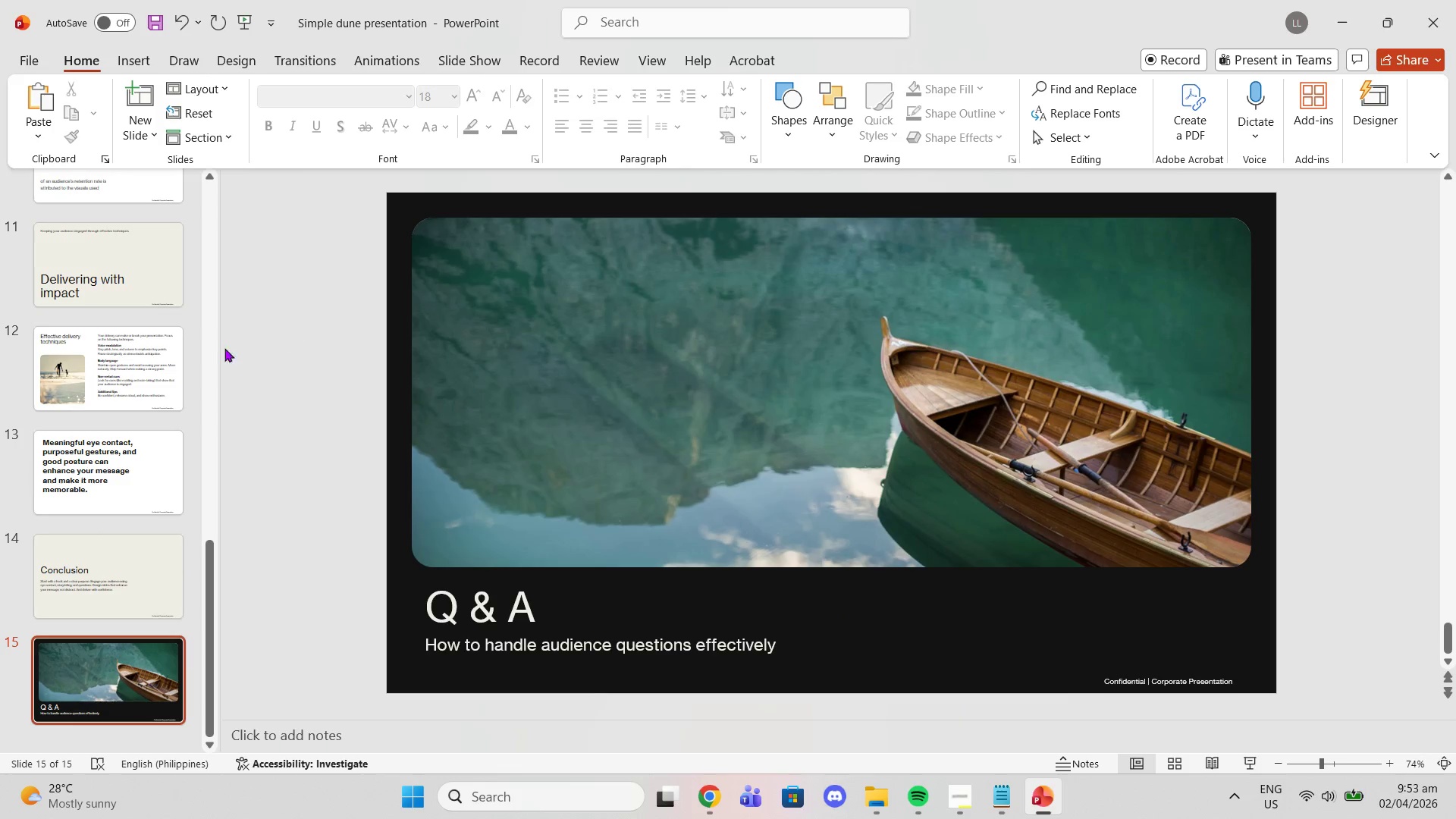 
left_click([98, 398])
 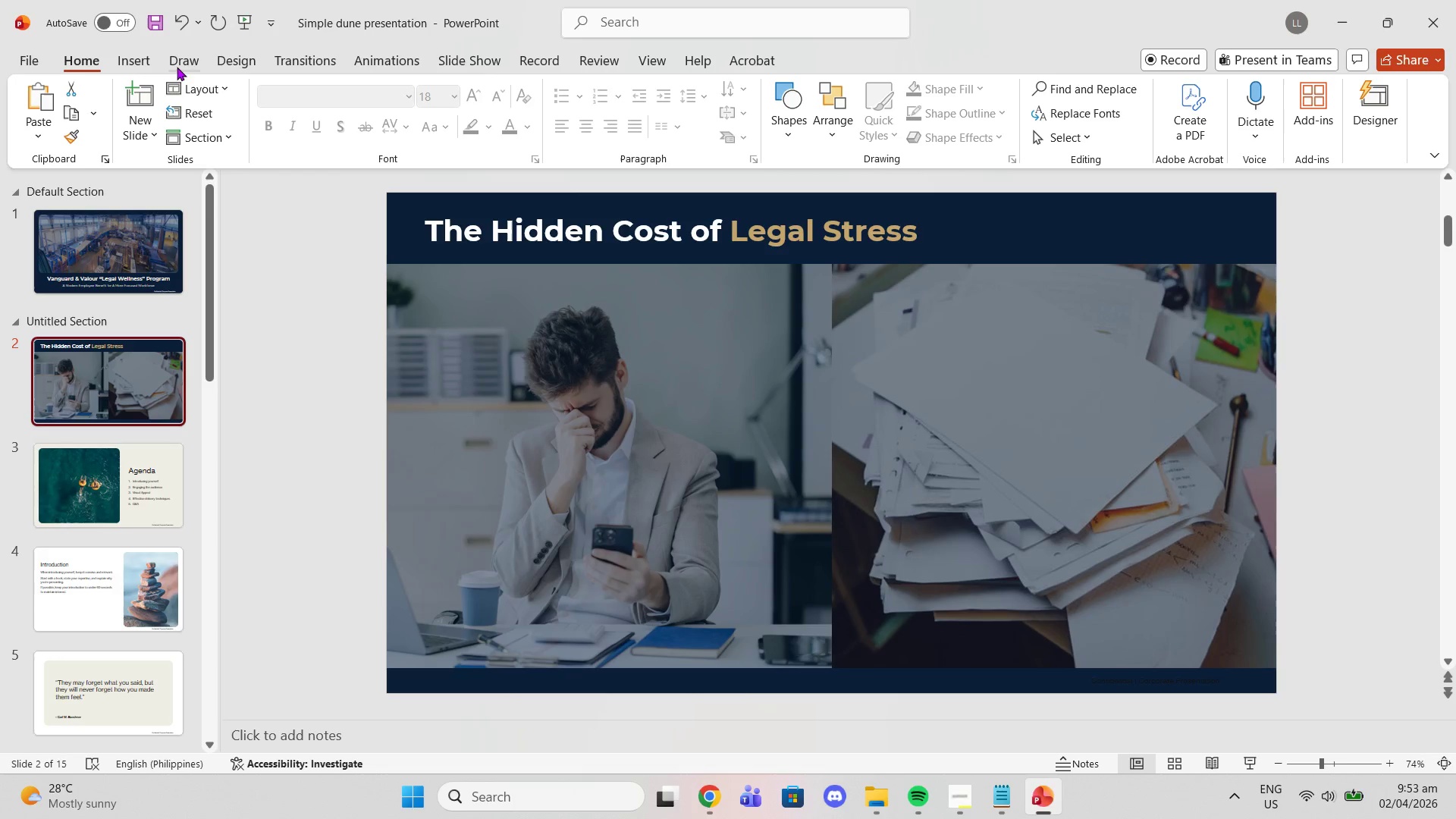 
scroll: coordinate [99, 399], scroll_direction: up, amount: 26.0
 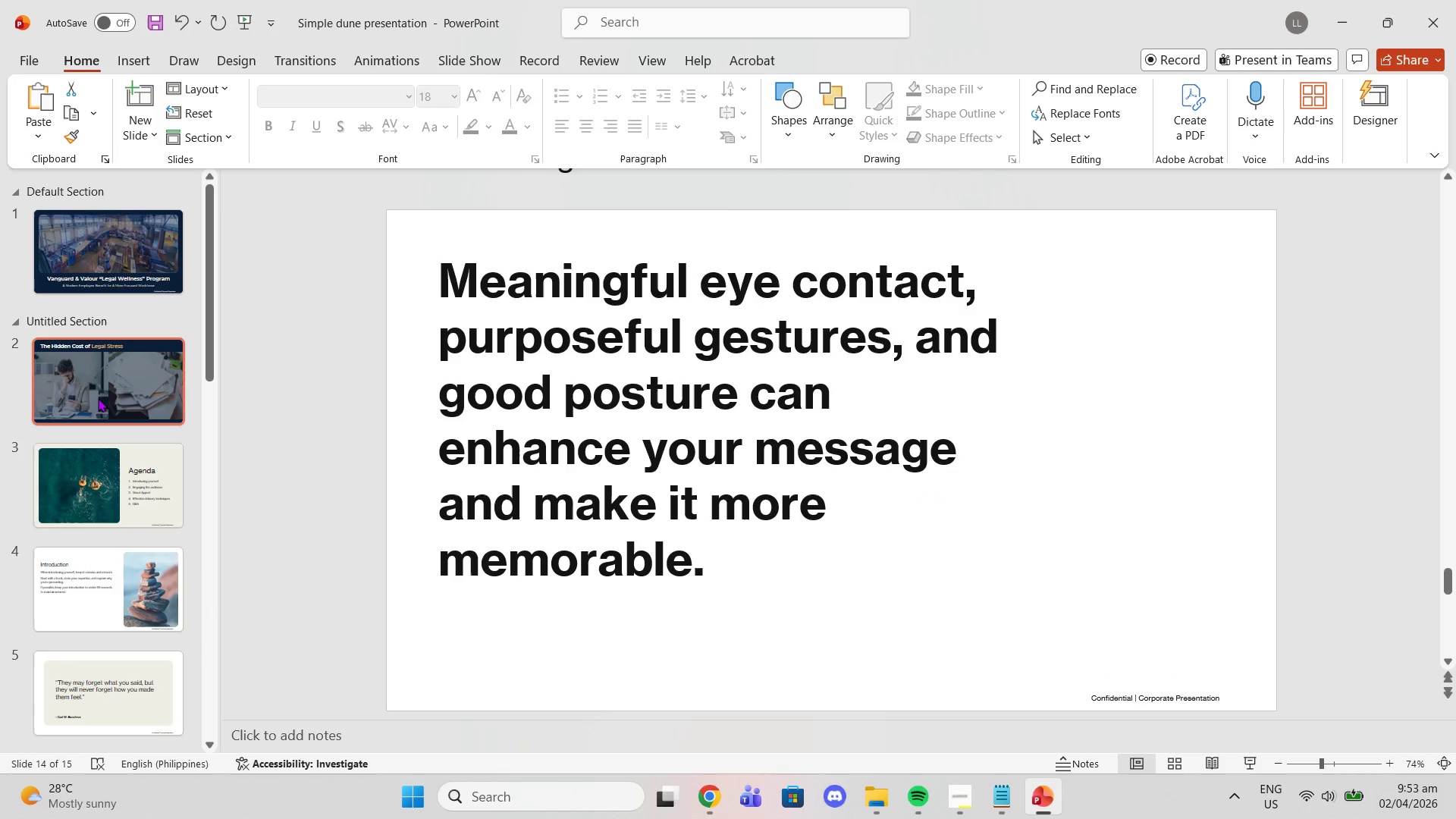 
left_click([152, 62])
 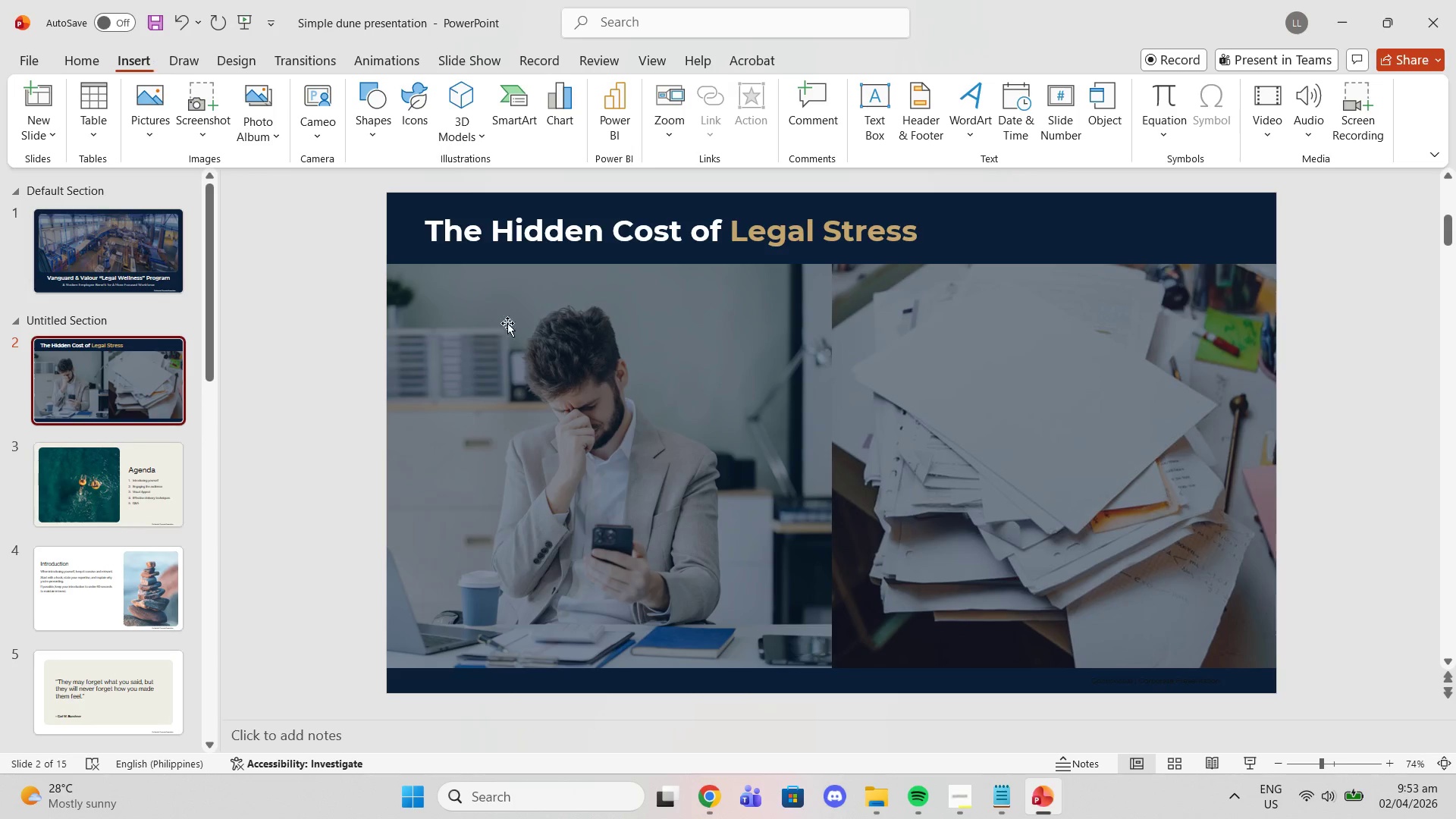 
left_click([574, 364])
 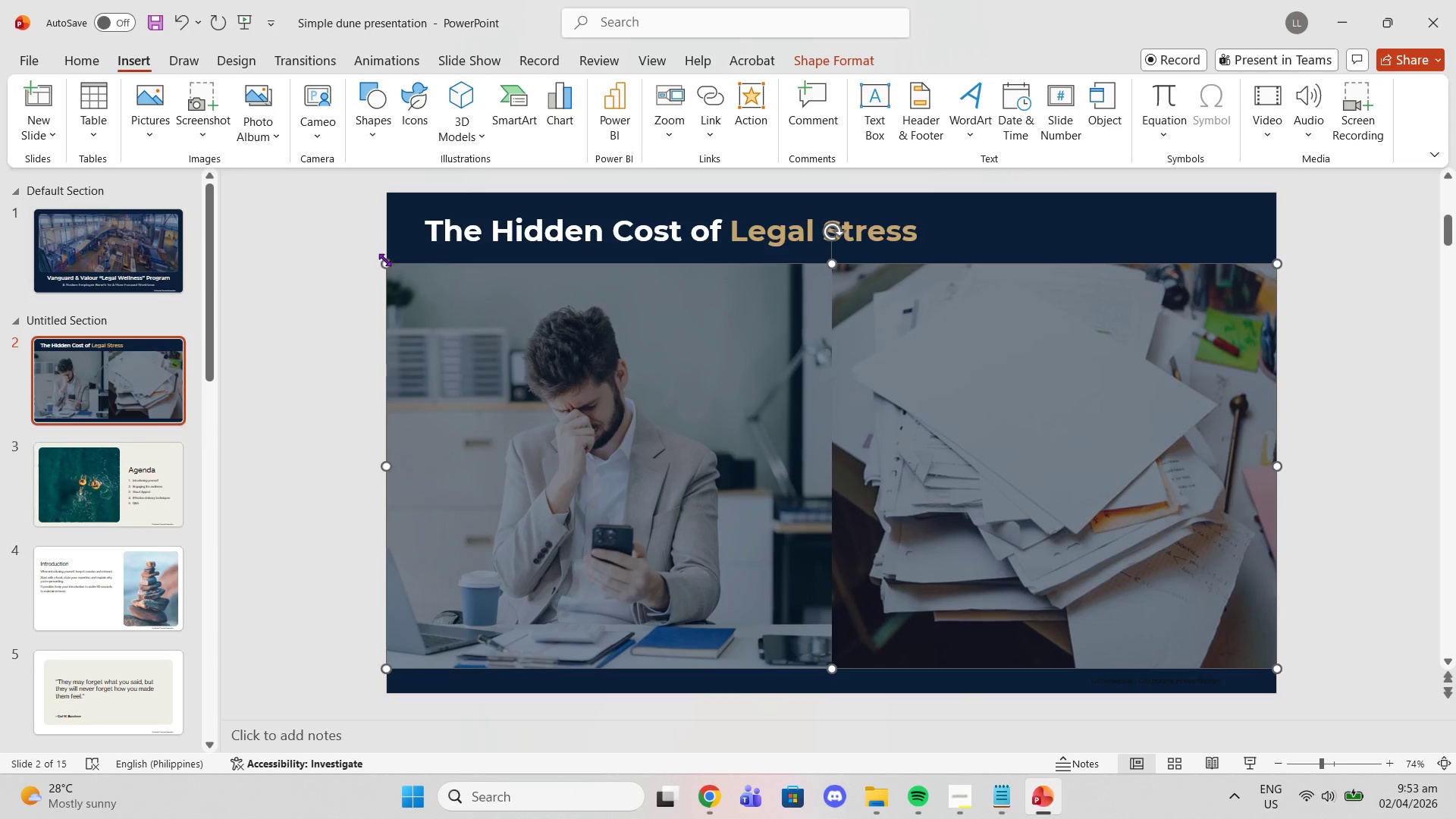 
left_click_drag(start_coordinate=[386, 264], to_coordinate=[402, 281])
 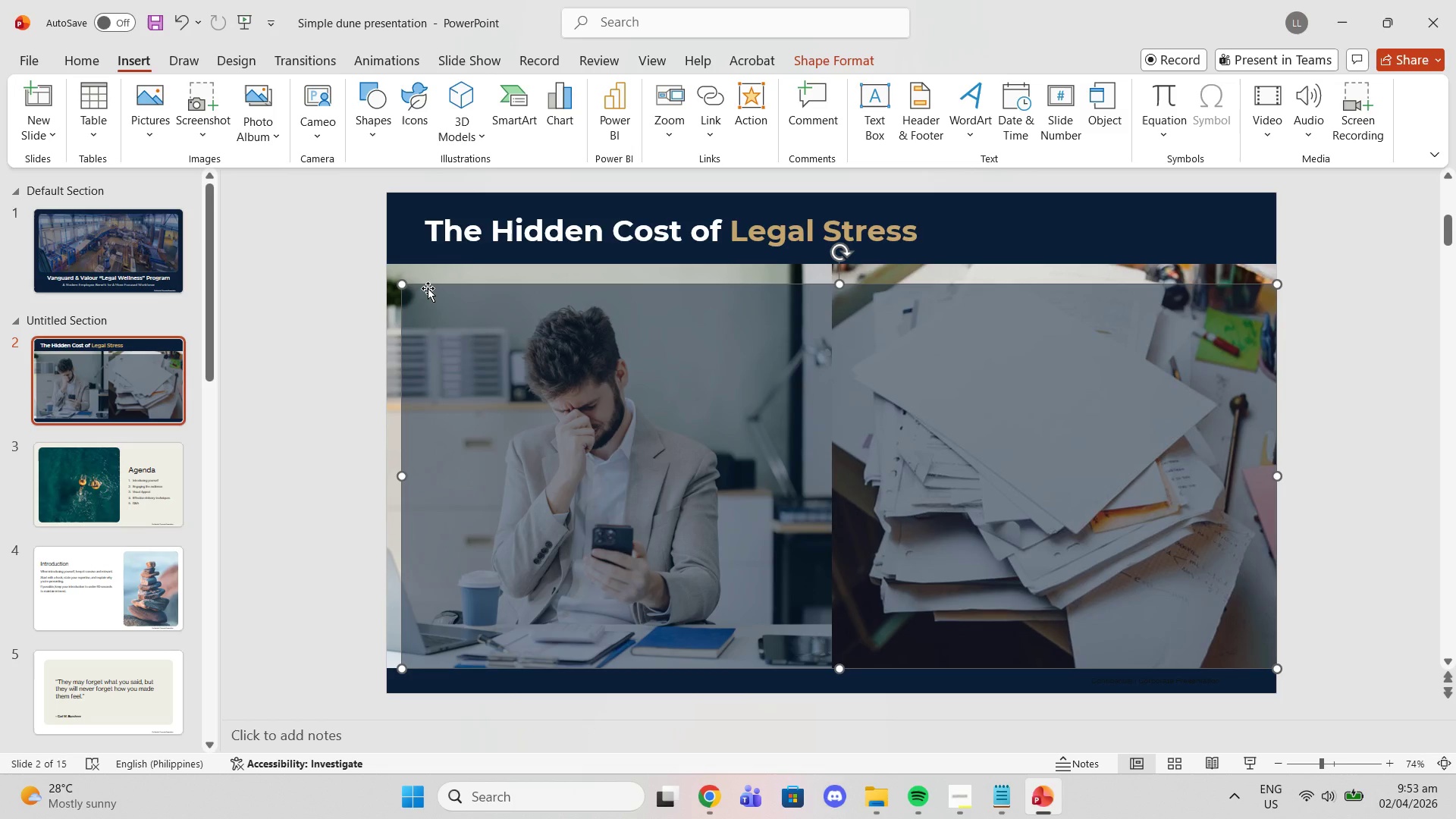 
key(Delete)
 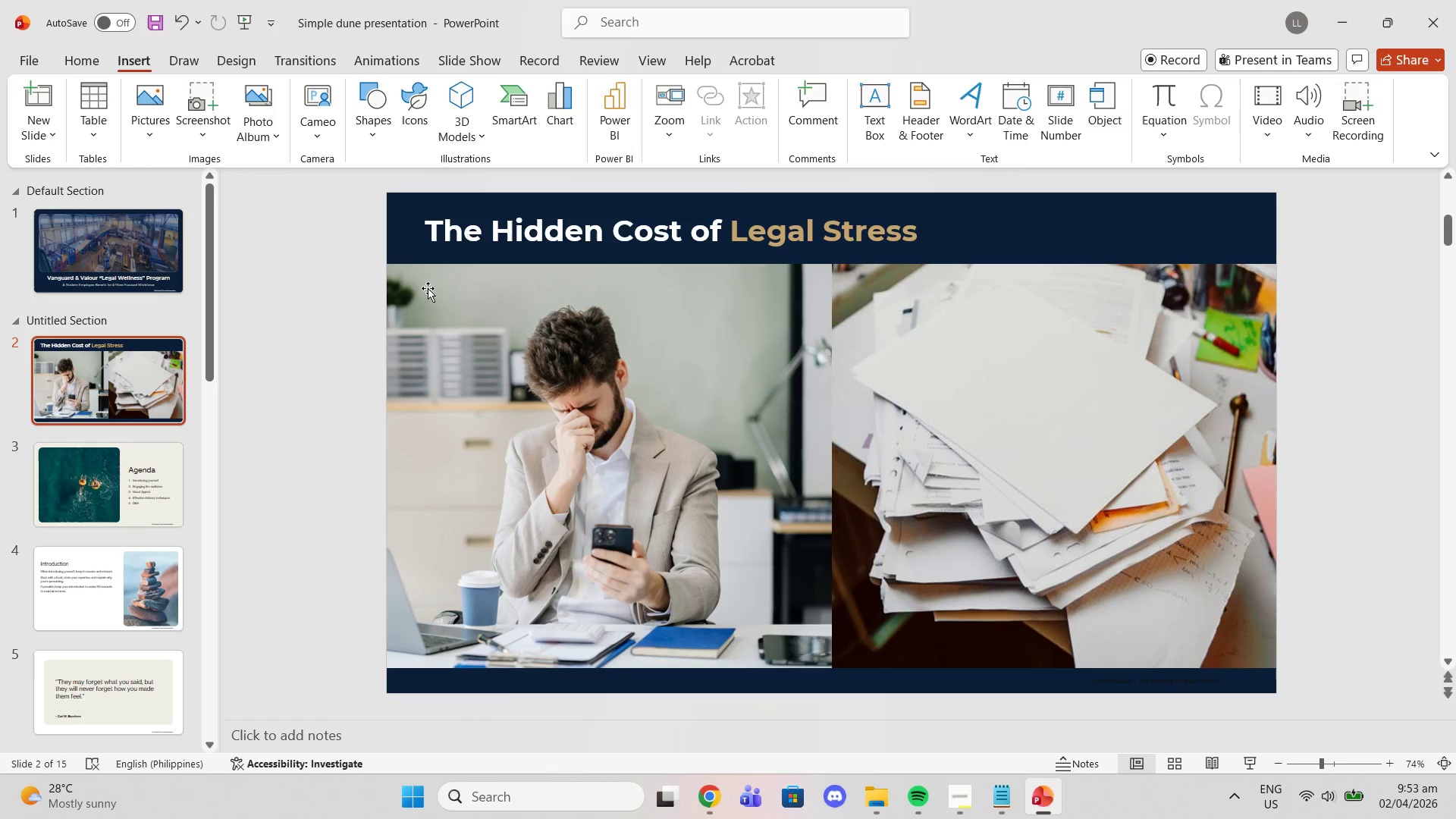 
left_click([415, 268])
 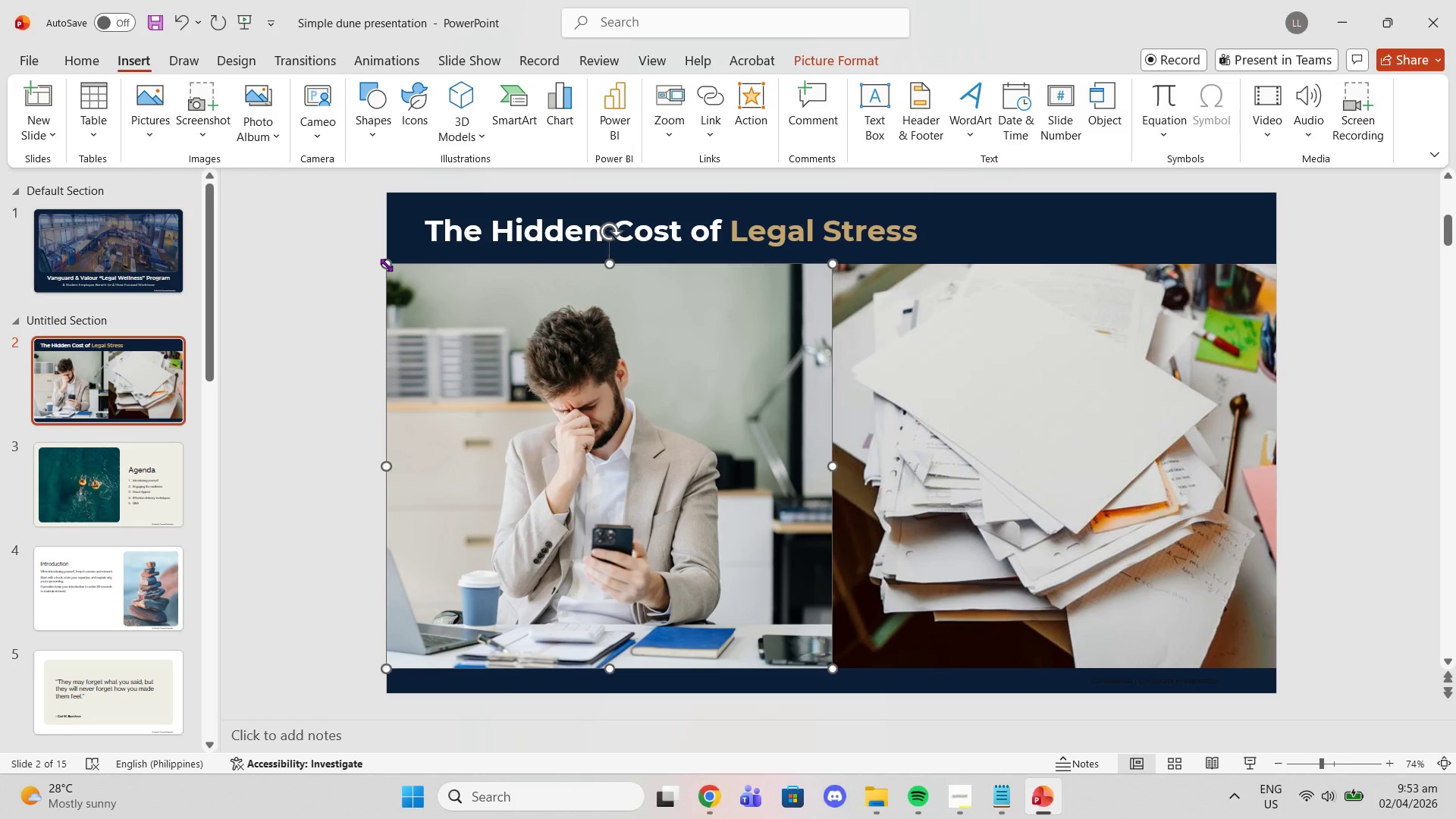 
left_click_drag(start_coordinate=[386, 265], to_coordinate=[398, 278])
 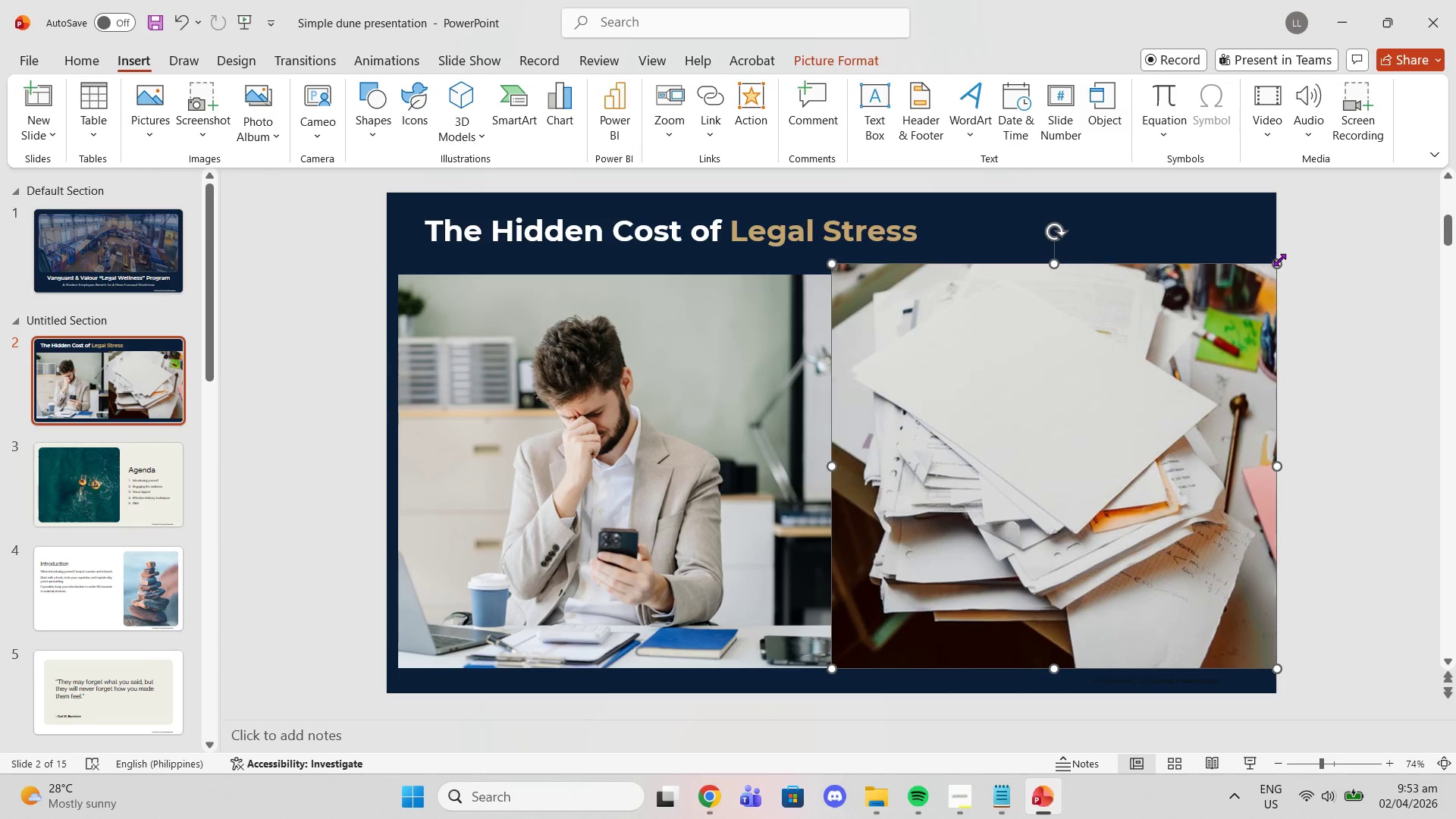 
left_click_drag(start_coordinate=[1281, 259], to_coordinate=[1266, 272])
 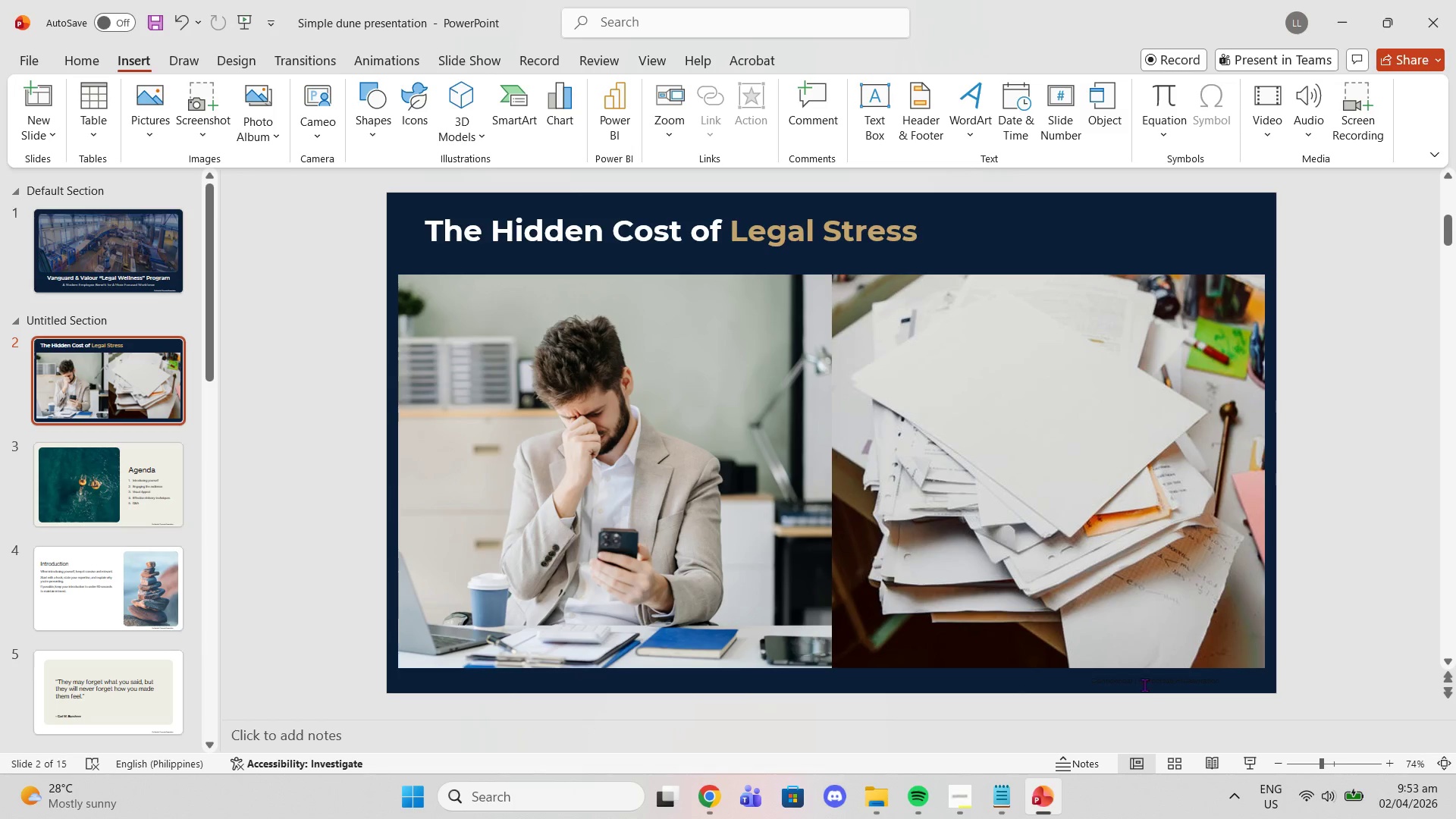 
left_click([1131, 682])
 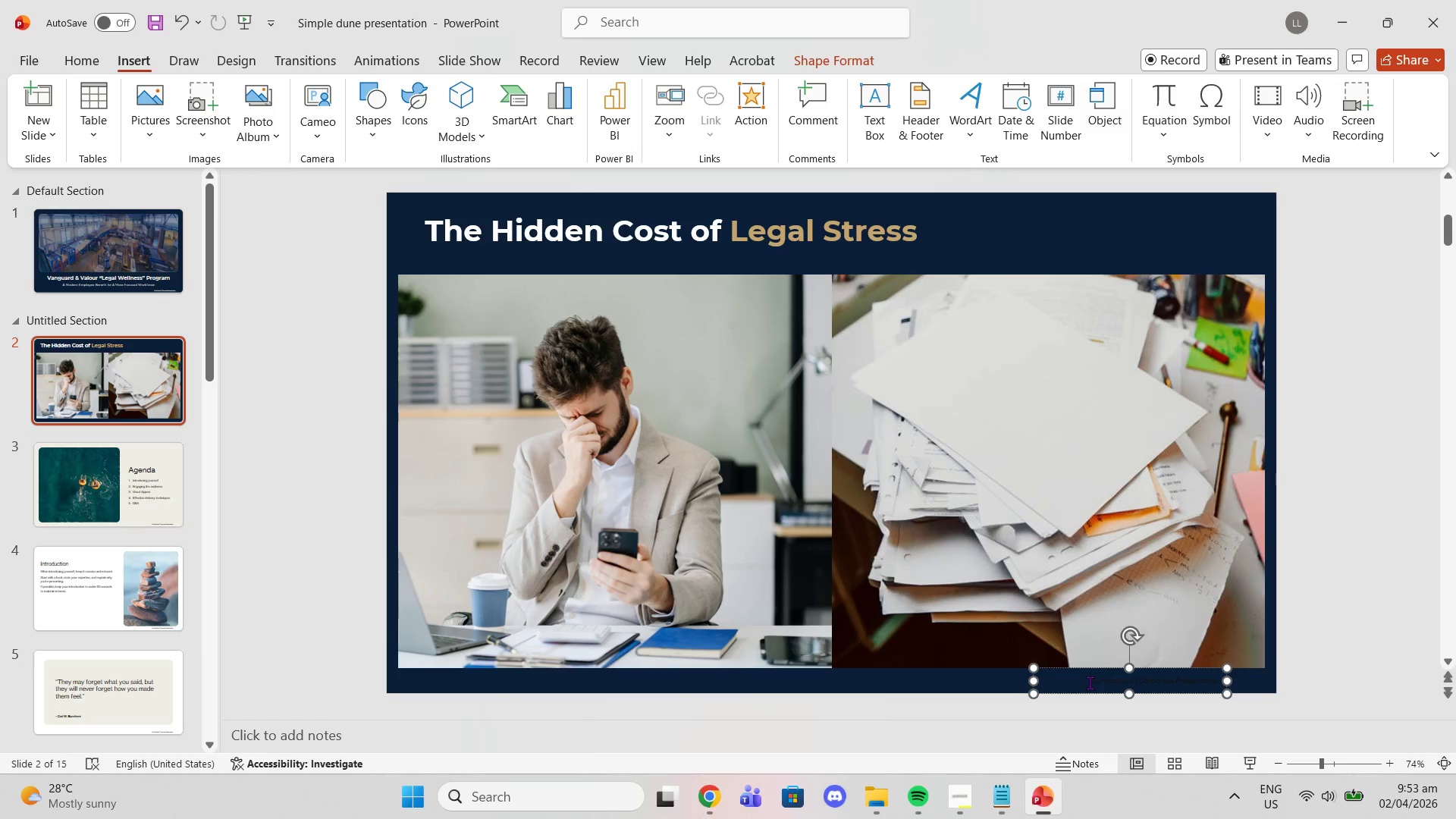 
left_click_drag(start_coordinate=[1090, 682], to_coordinate=[1216, 683])
 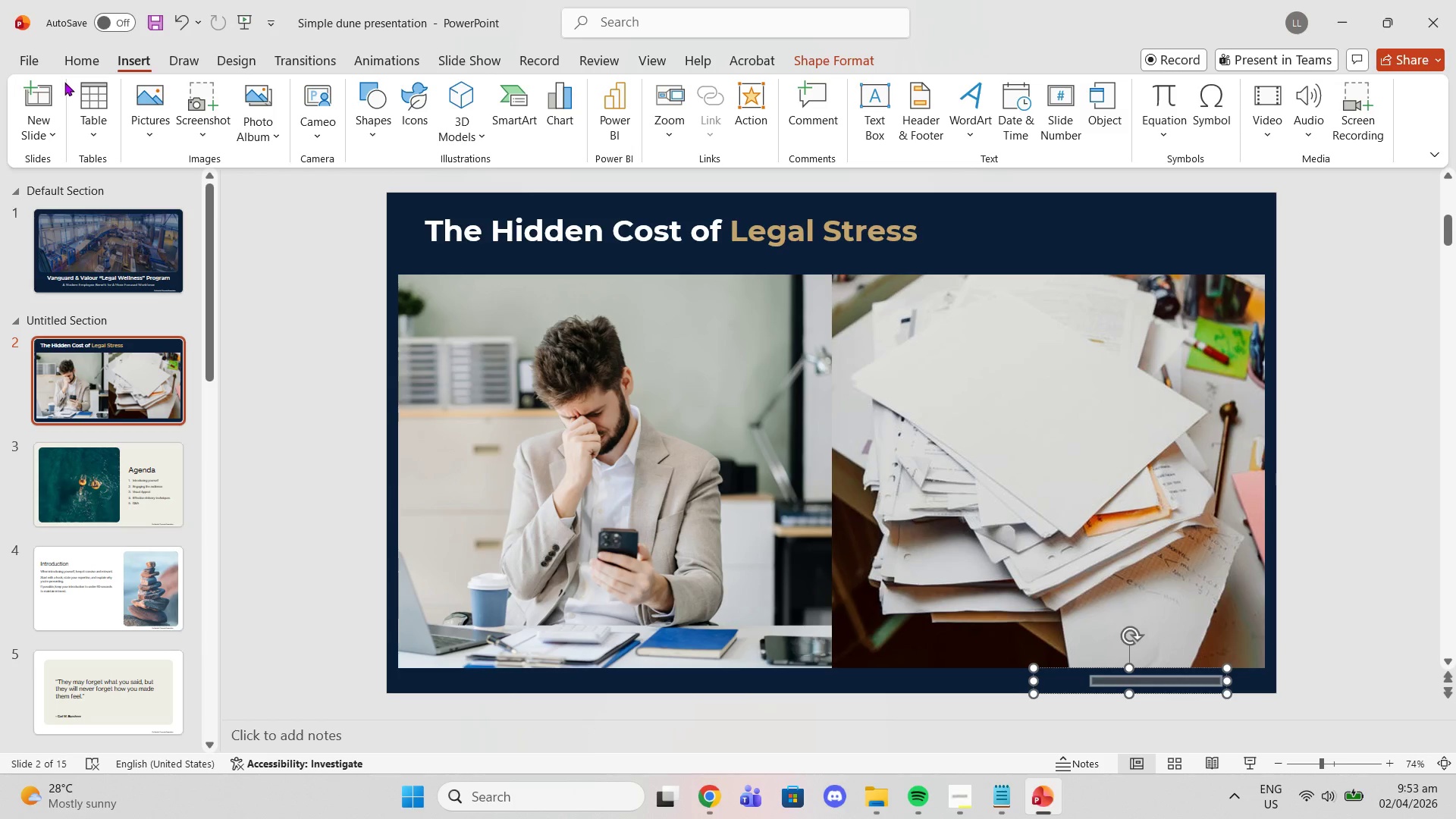 
left_click([87, 64])
 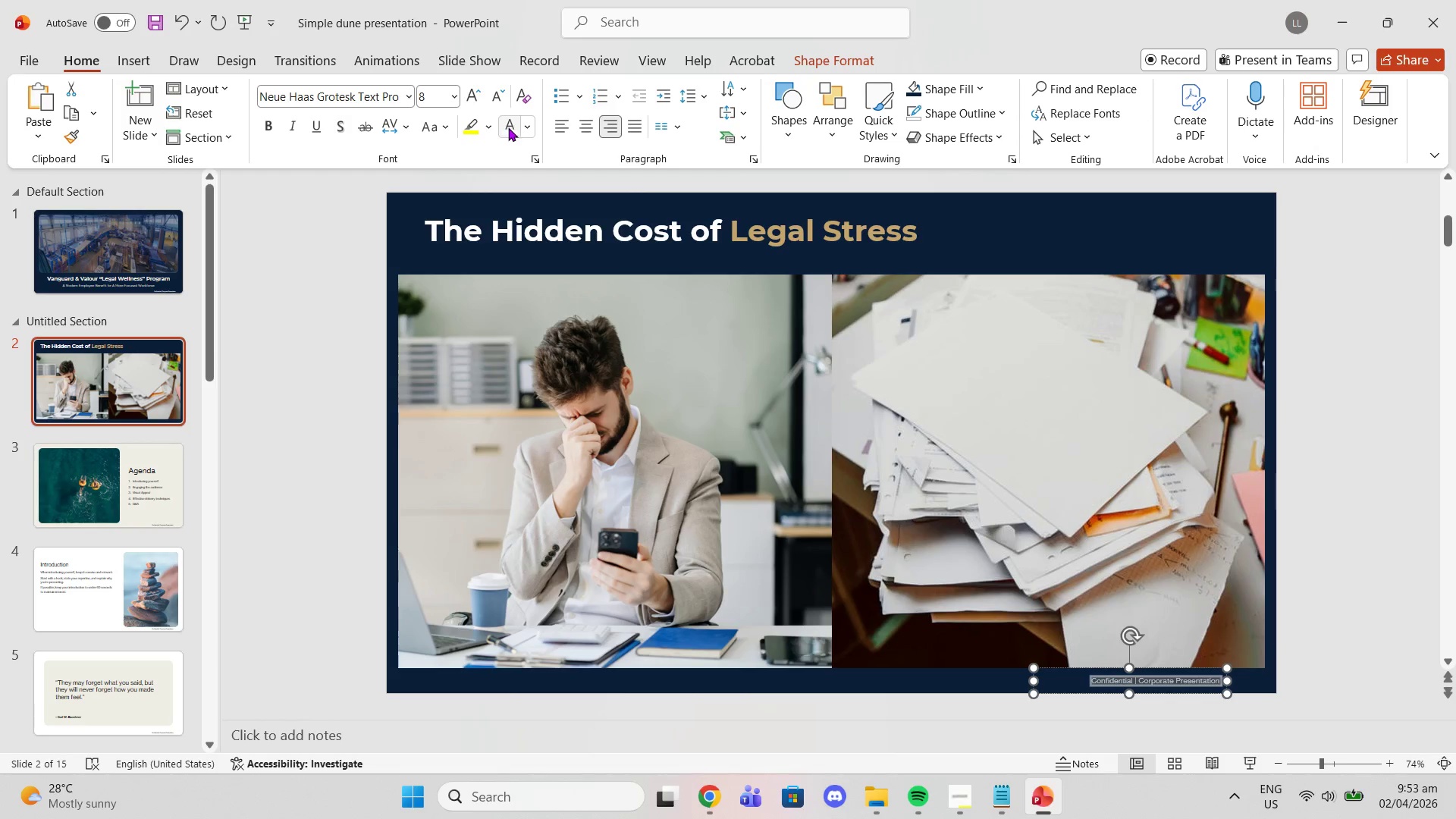 
left_click([1420, 422])
 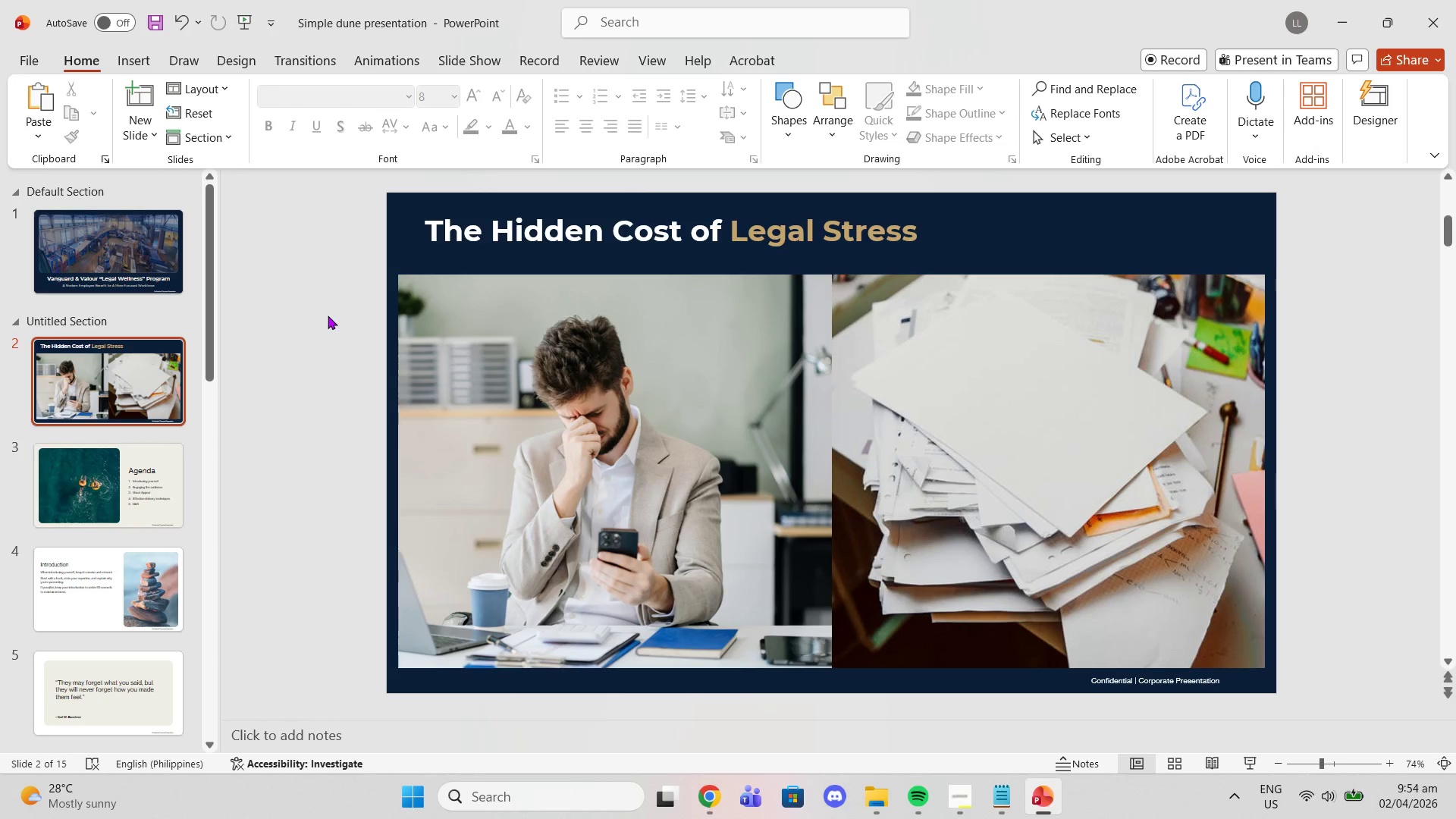 
left_click([108, 271])
 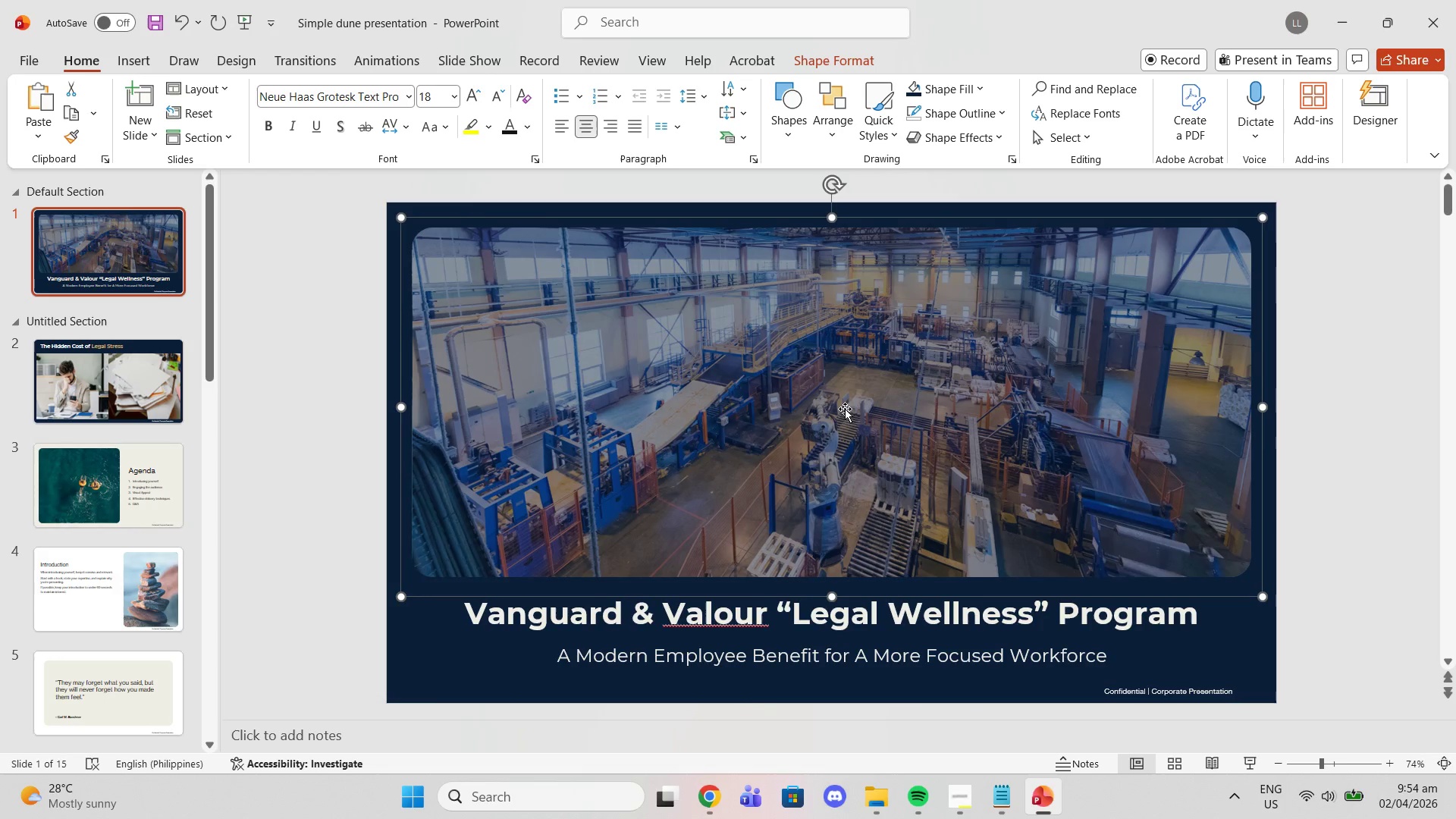 
key(Control+C)
 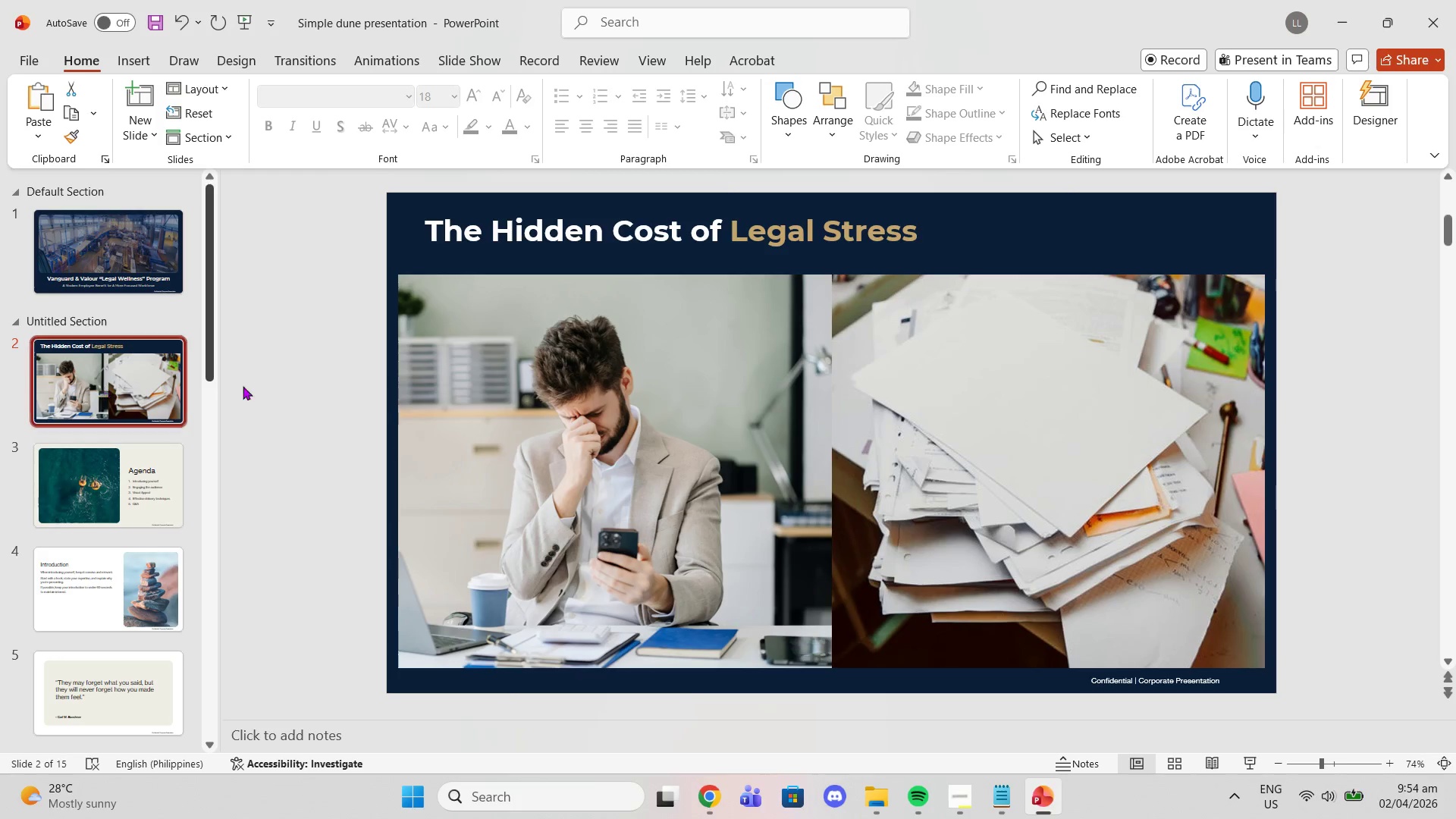 
left_click([652, 406])
 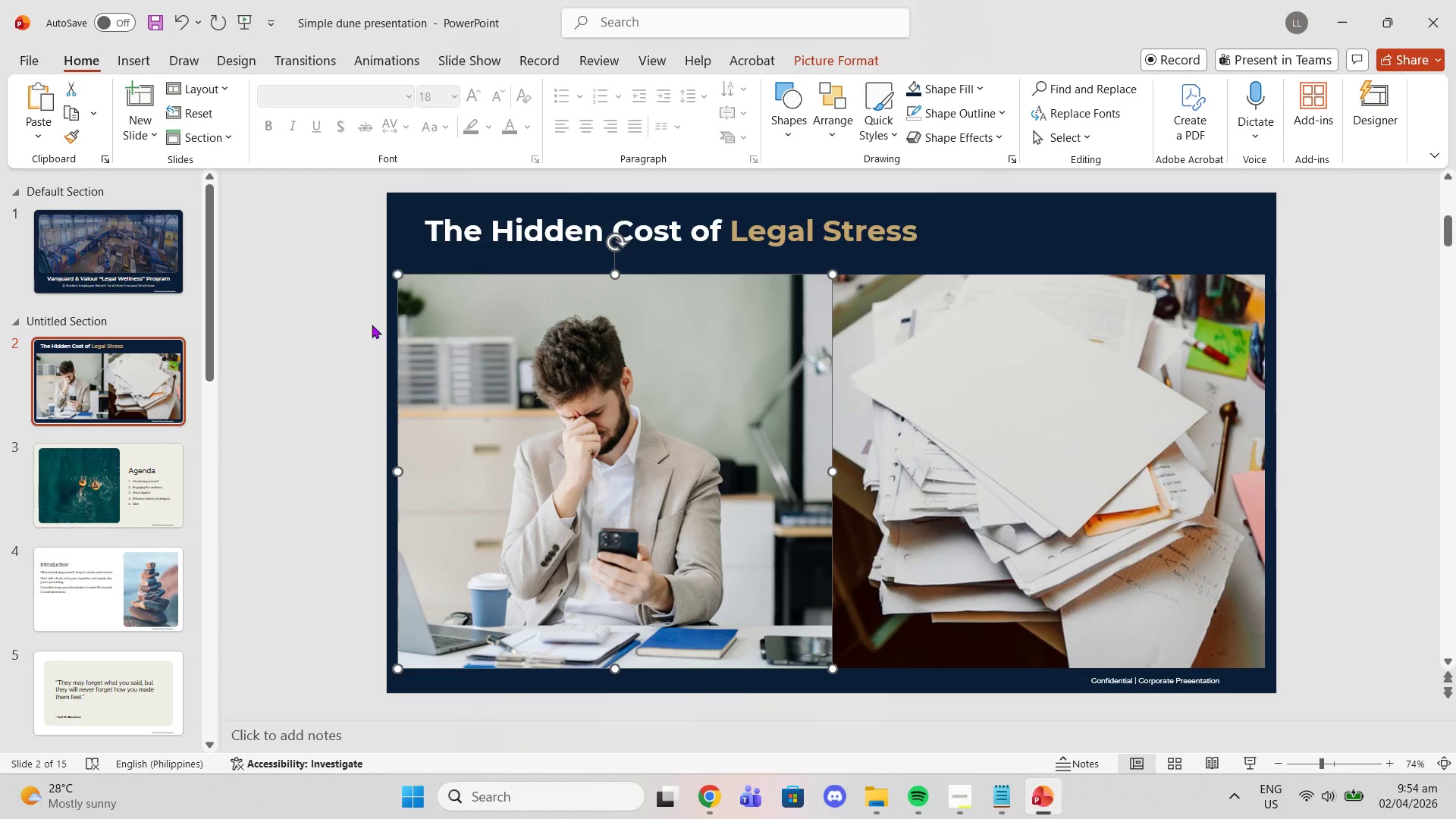 
left_click([356, 328])
 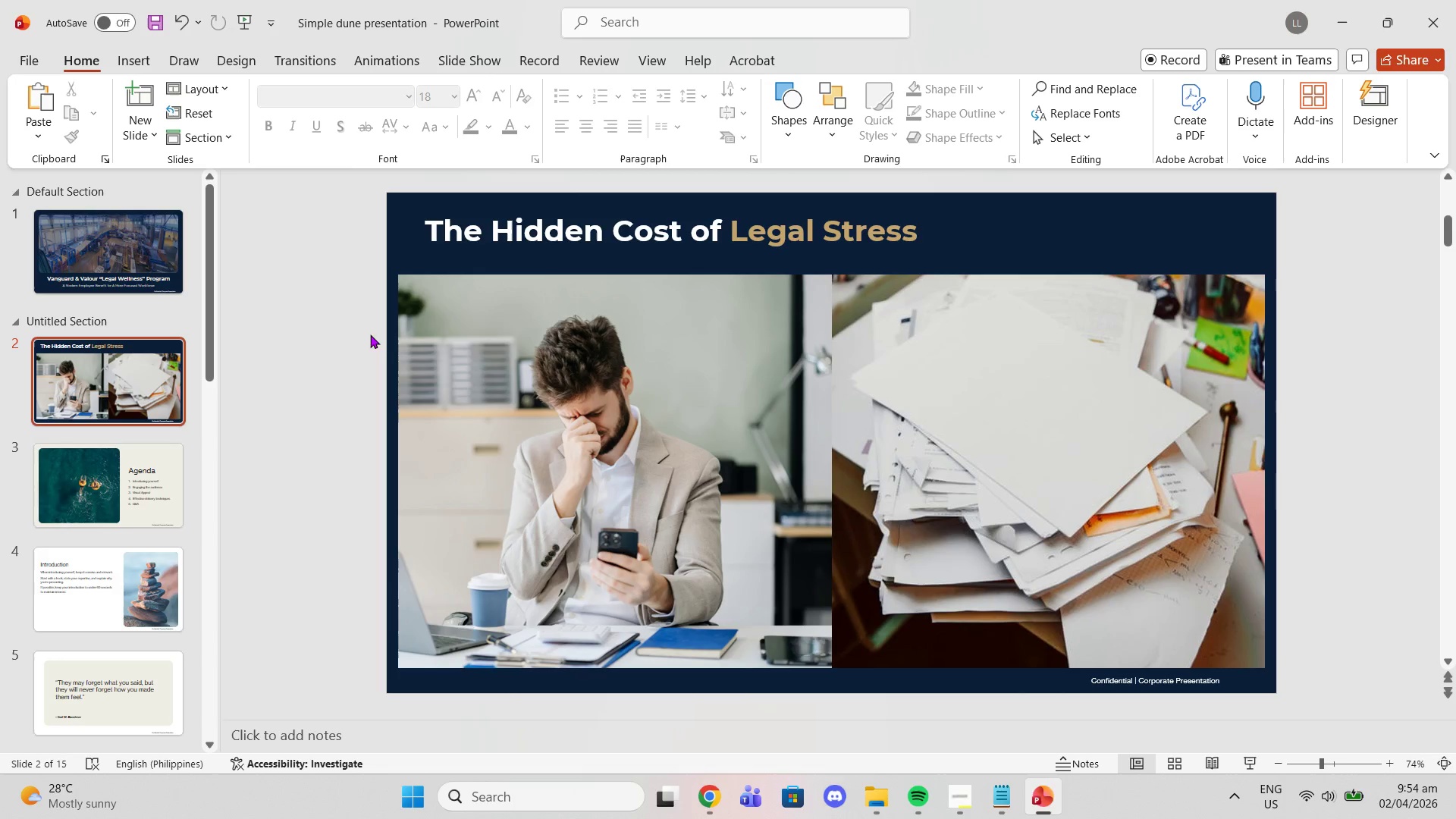 
key(Control+V)
 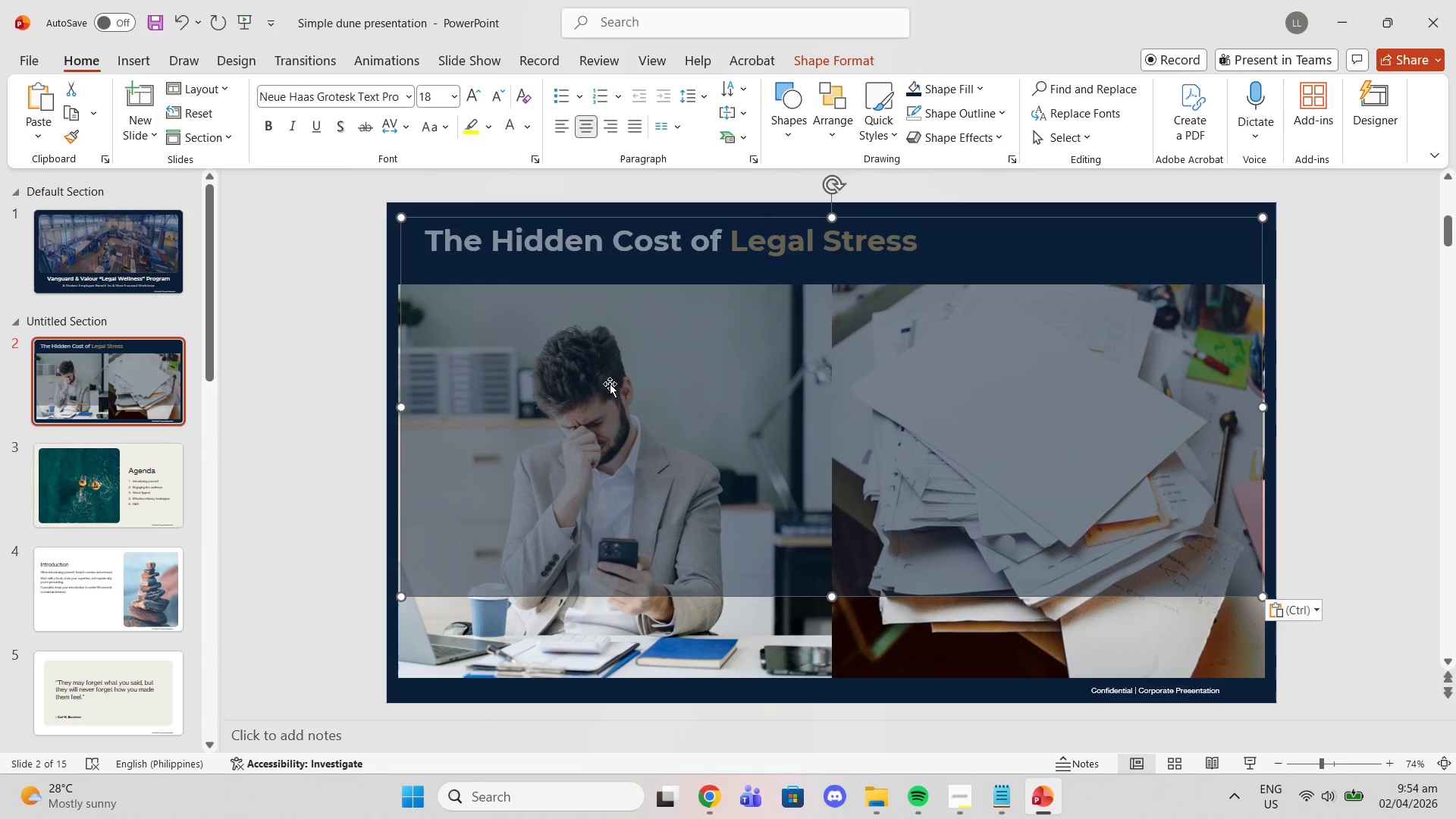 
left_click_drag(start_coordinate=[613, 381], to_coordinate=[609, 435])
 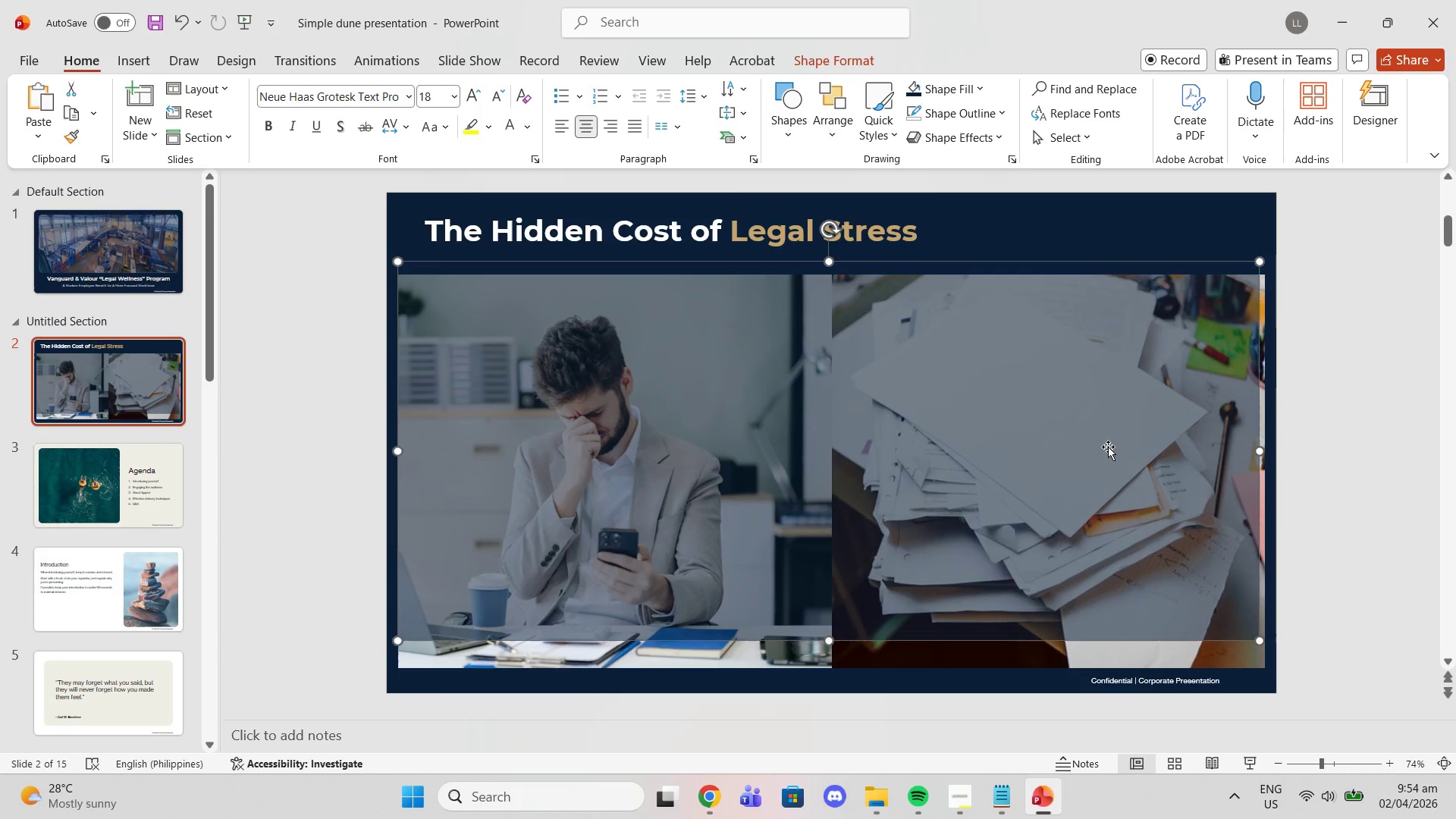 
left_click_drag(start_coordinate=[1108, 447], to_coordinate=[1106, 460])
 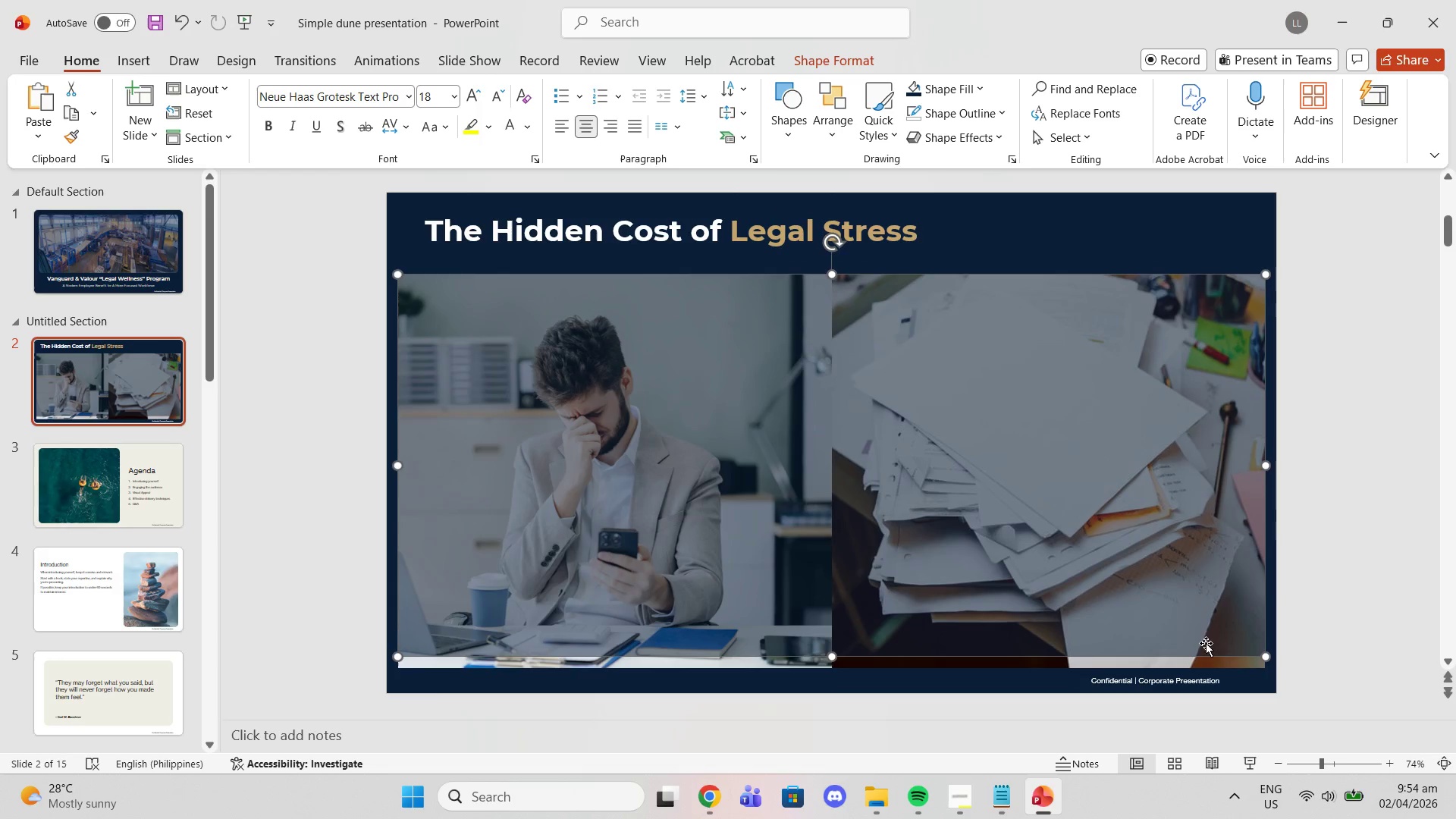 
wait(5.11)
 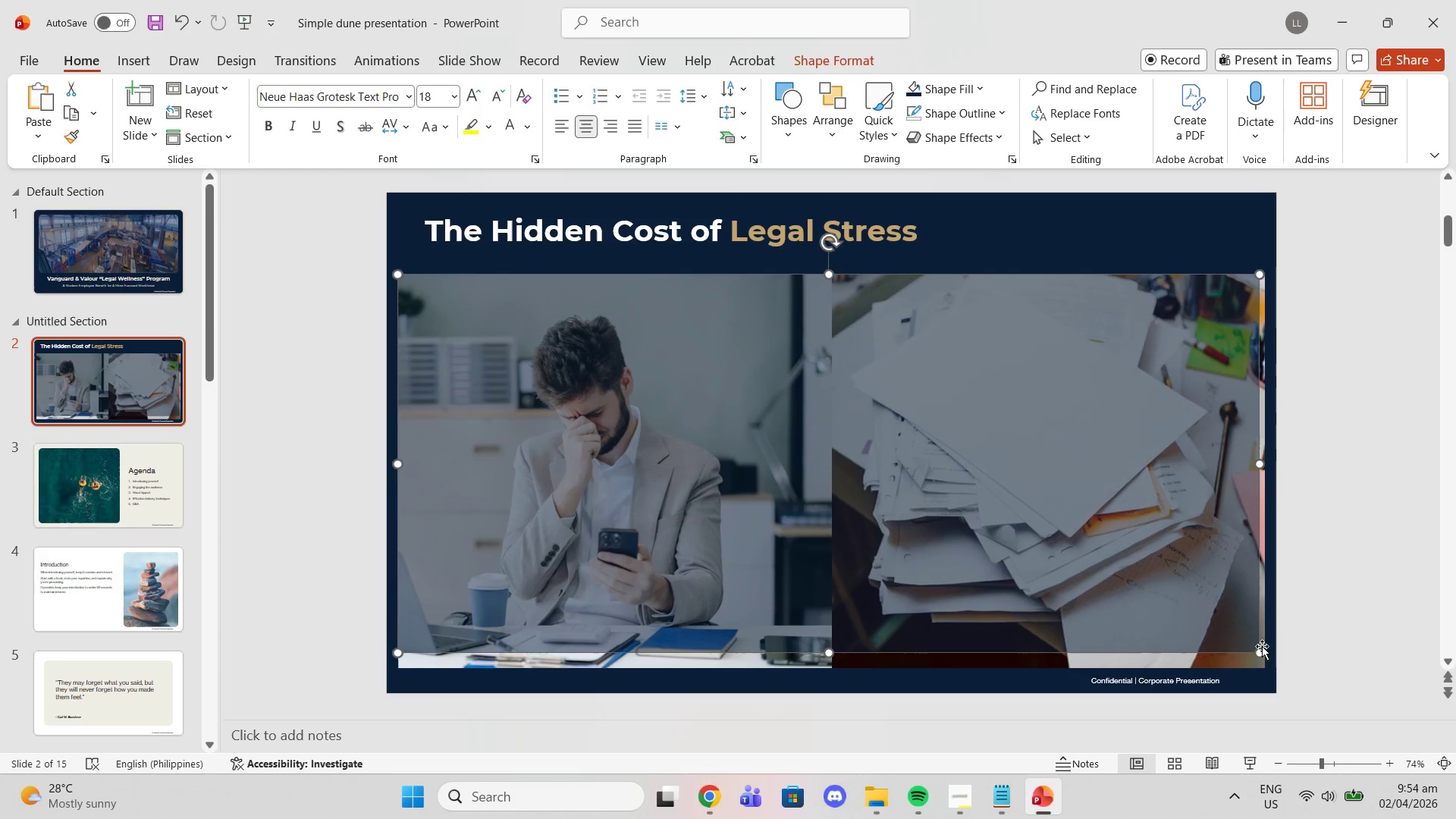 
left_click_drag(start_coordinate=[836, 658], to_coordinate=[846, 667])
 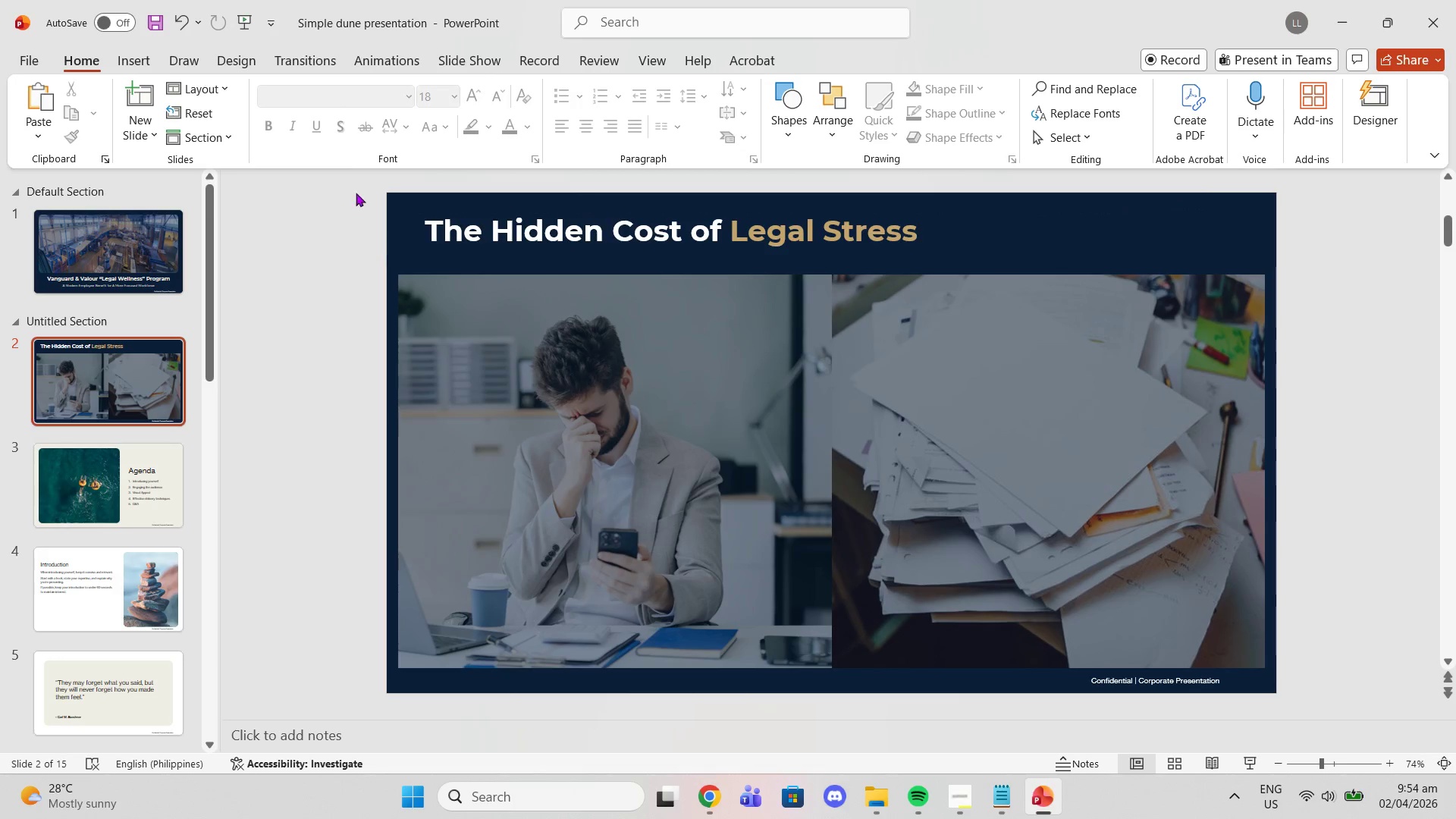 
left_click([141, 64])
 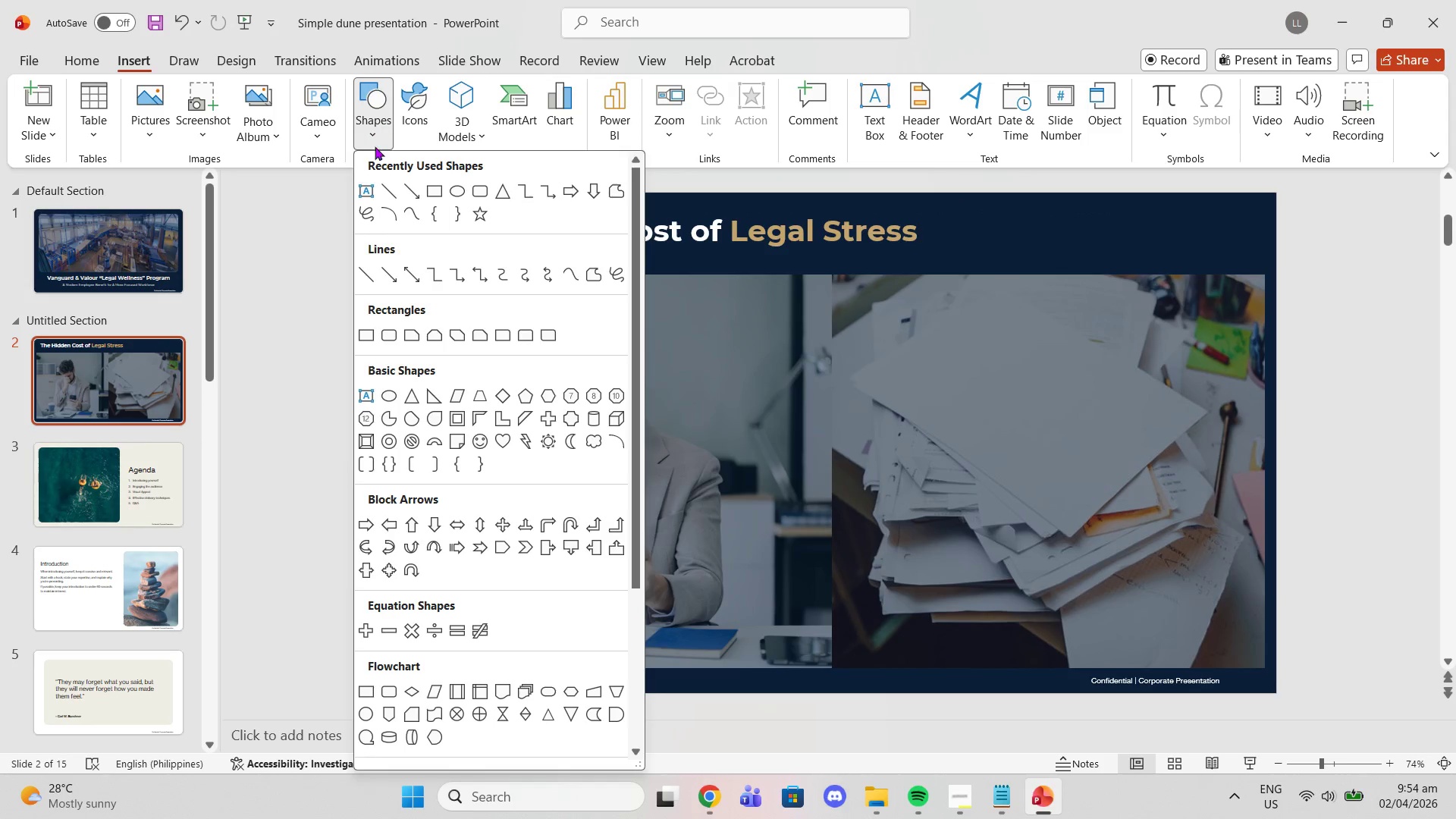 
left_click([393, 195])
 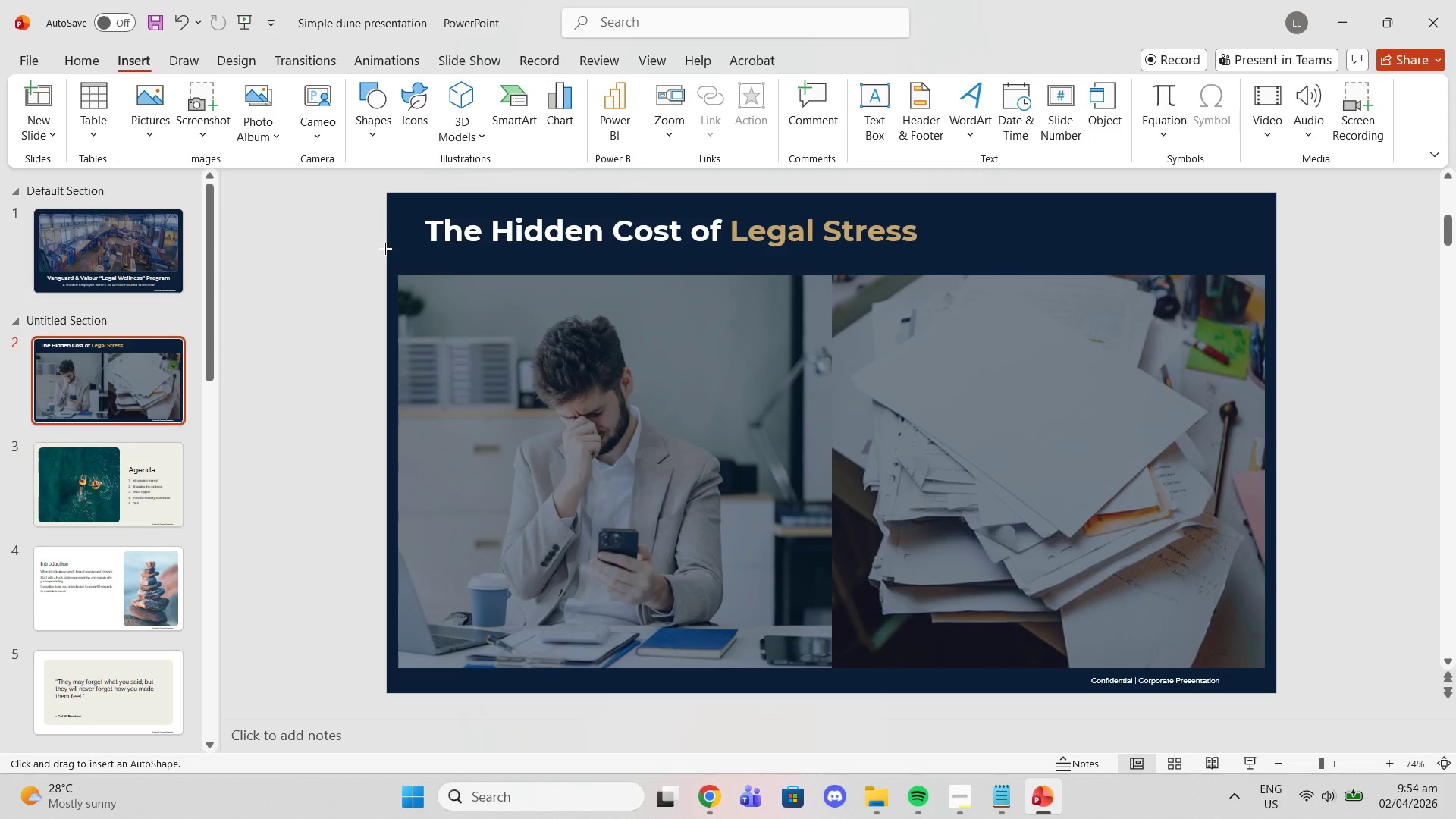 
left_click_drag(start_coordinate=[383, 249], to_coordinate=[1283, 247])
 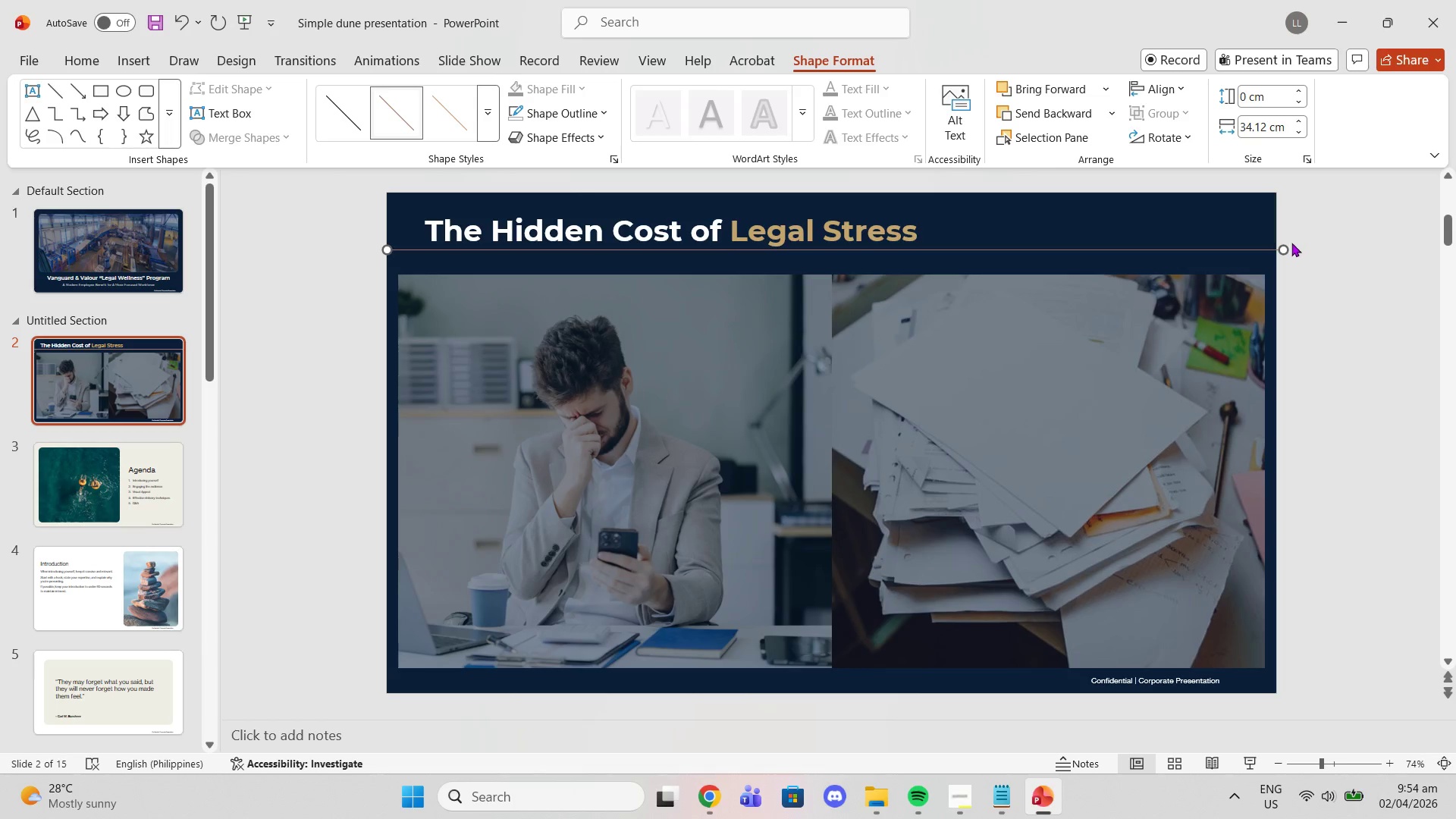 
left_click_drag(start_coordinate=[1282, 246], to_coordinate=[1274, 245])
 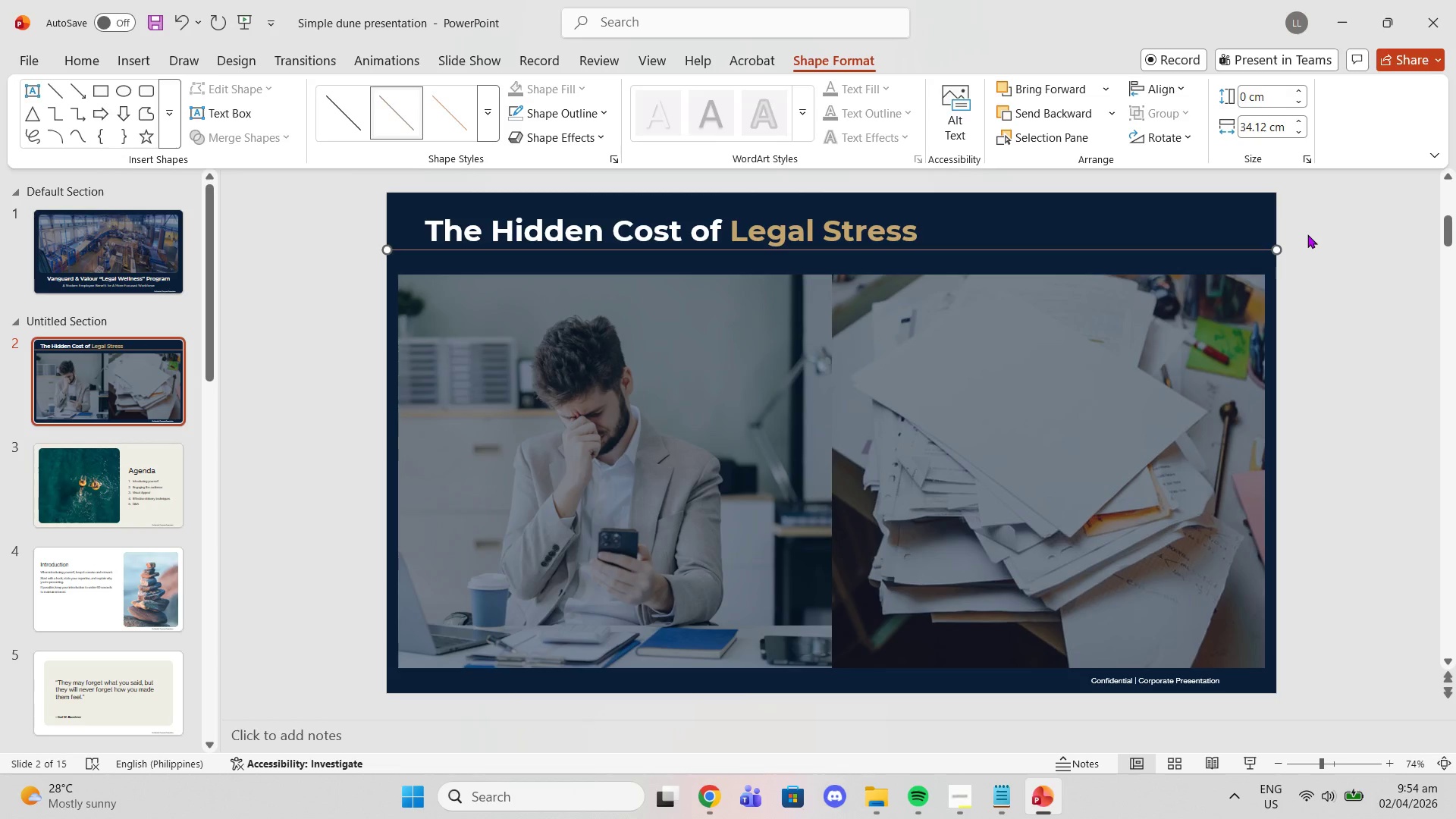 
left_click([1307, 234])
 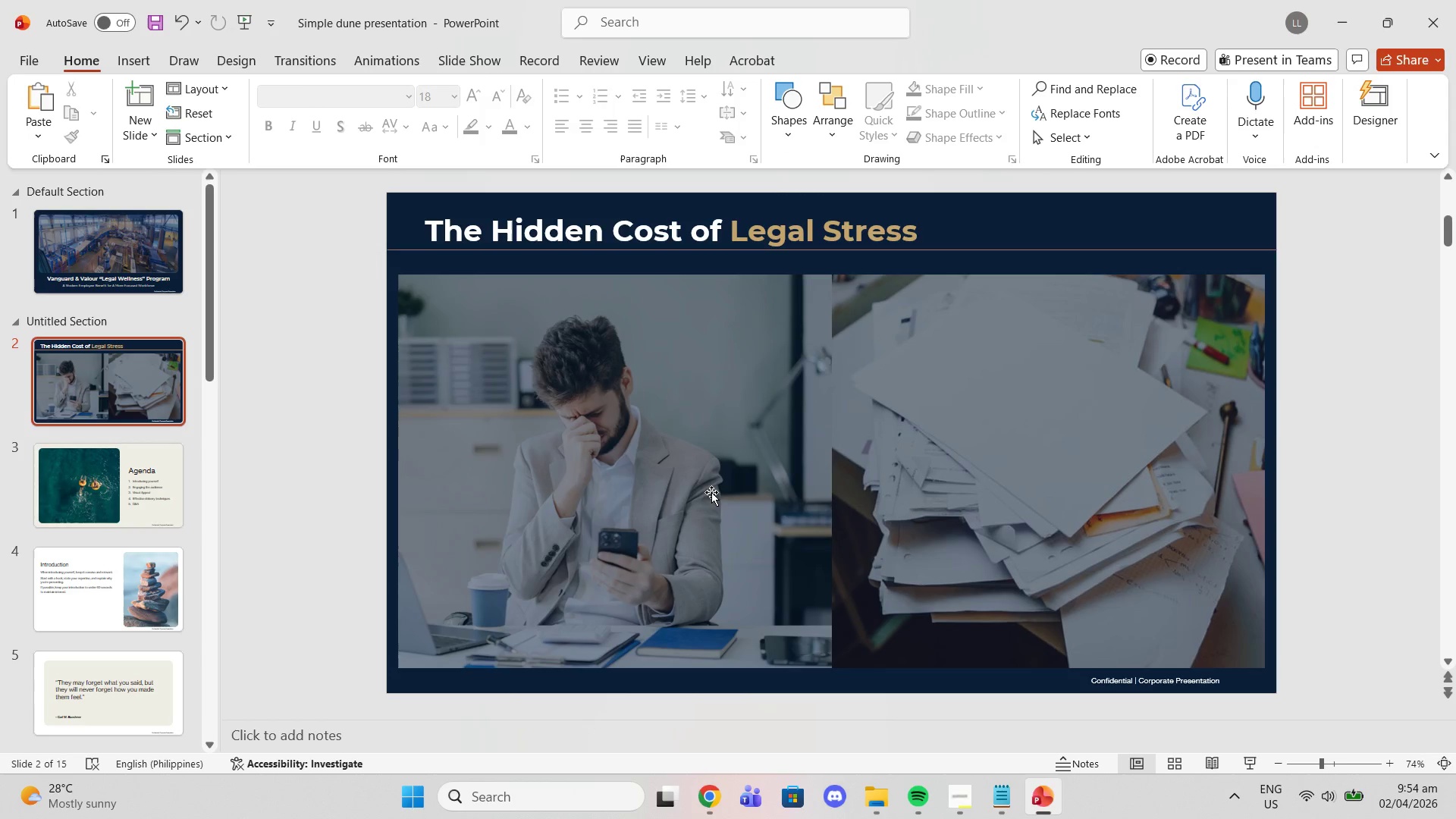 
wait(12.44)
 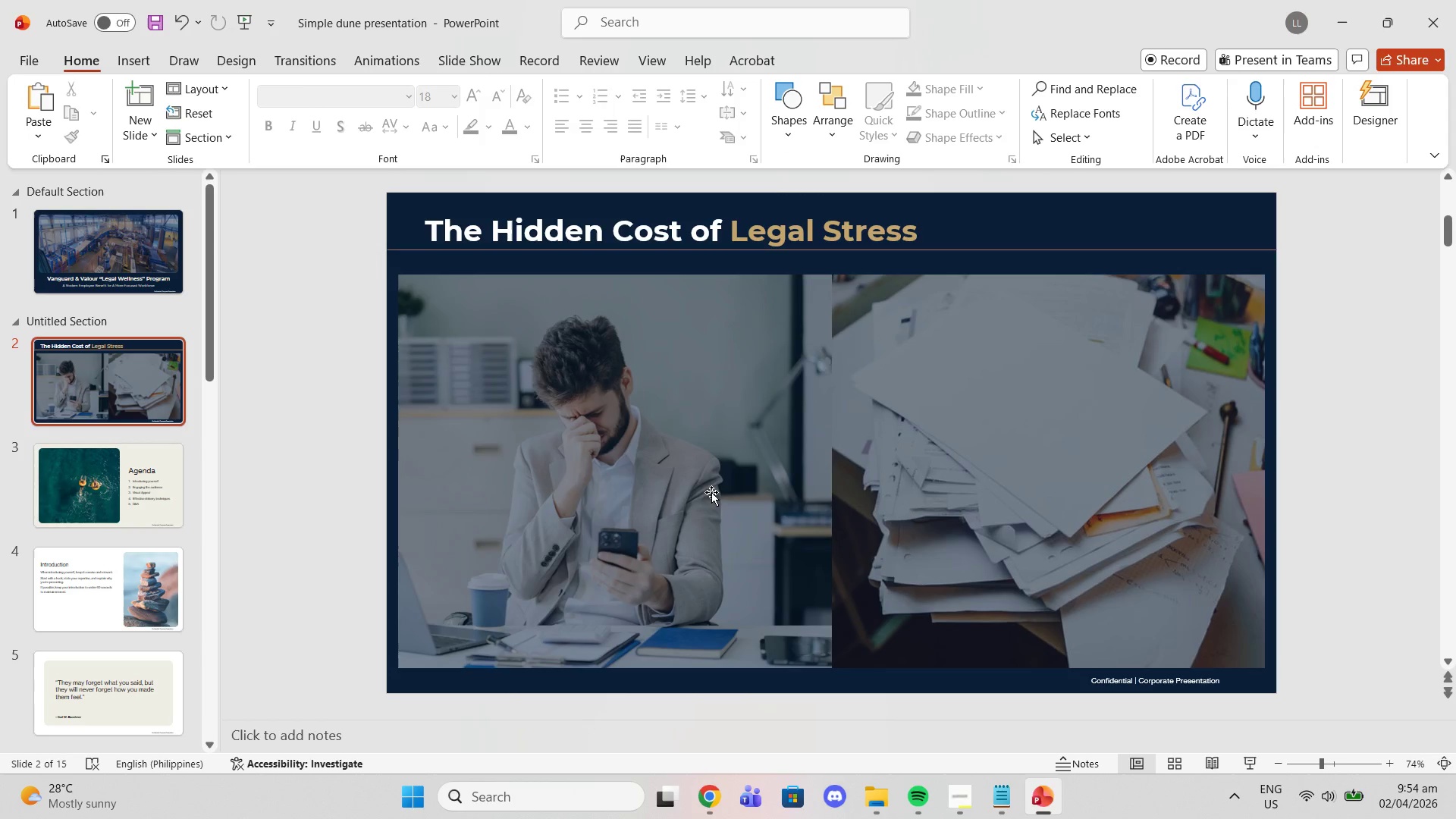 
left_click([874, 122])
 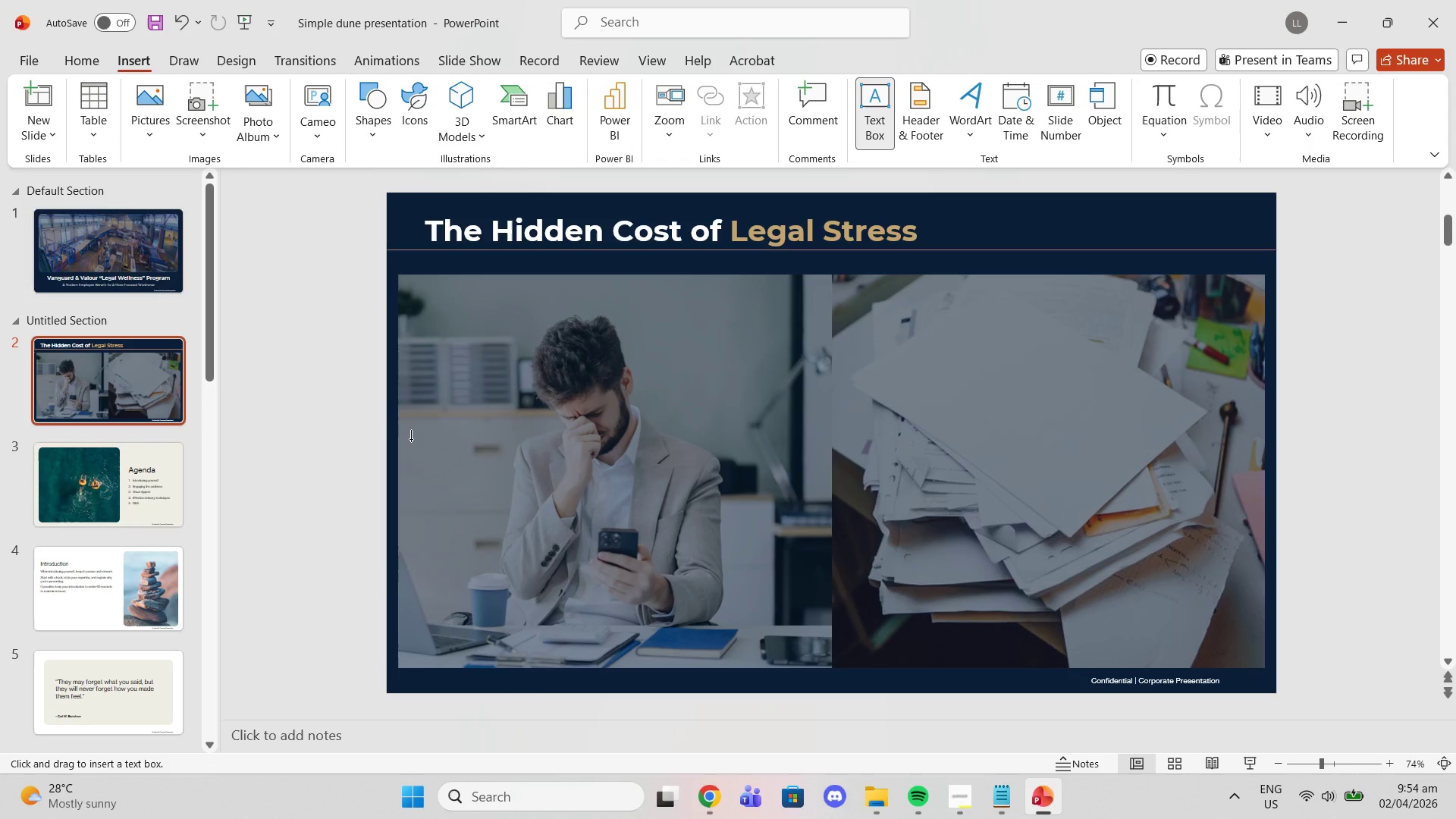 
left_click_drag(start_coordinate=[411, 439], to_coordinate=[908, 593])
 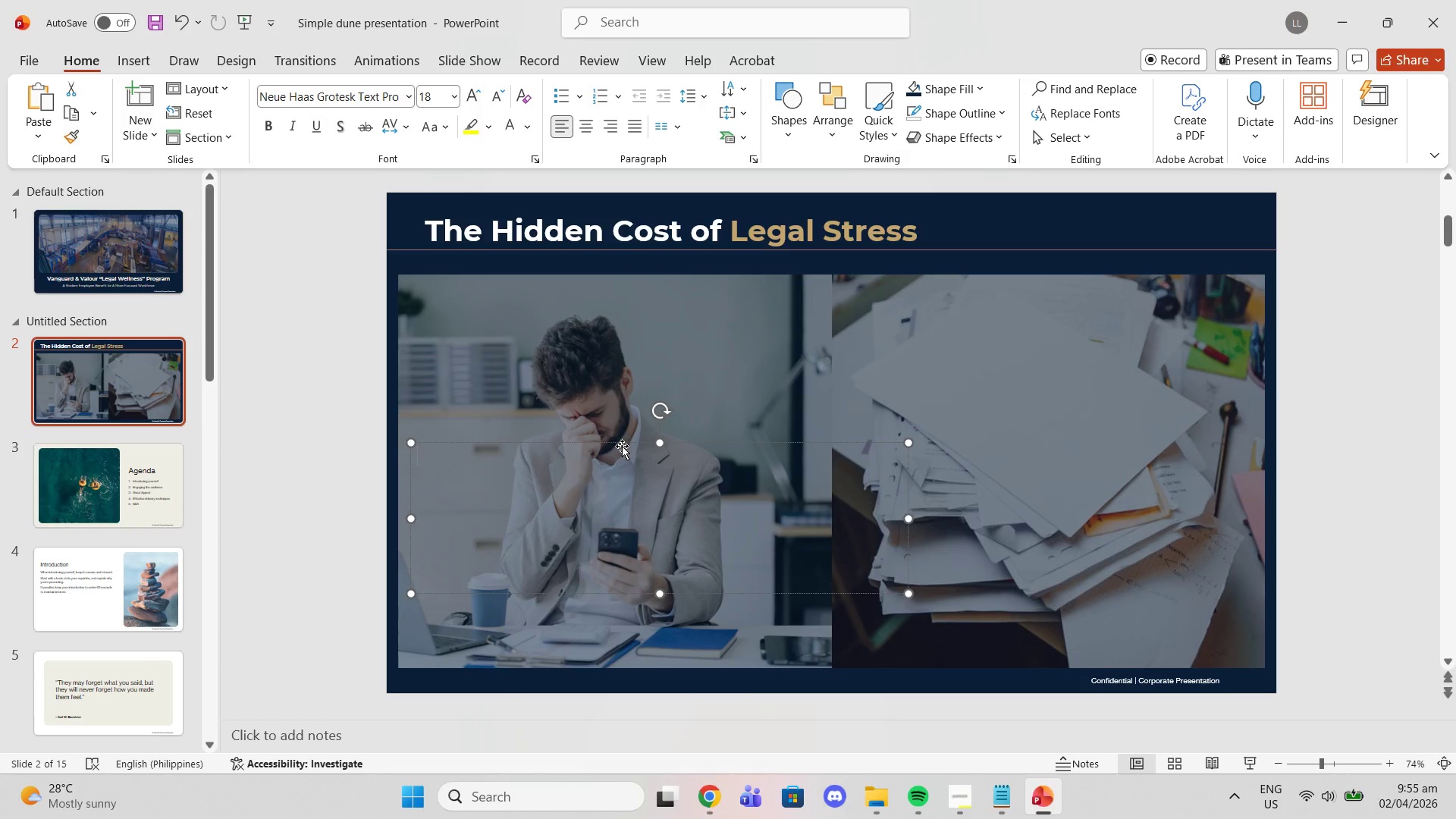 
left_click_drag(start_coordinate=[657, 444], to_coordinate=[657, 424])
 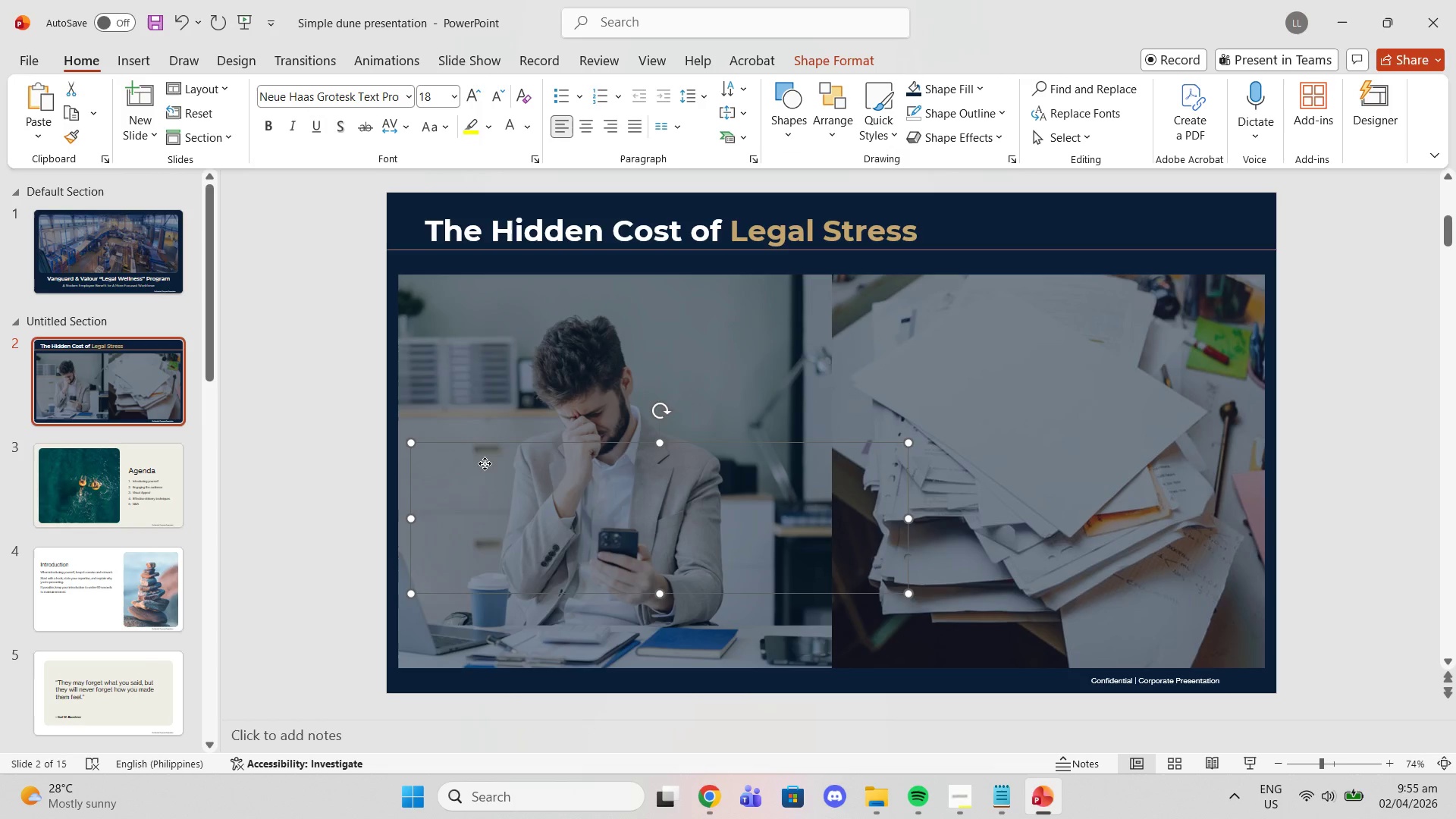 
left_click([485, 463])
 